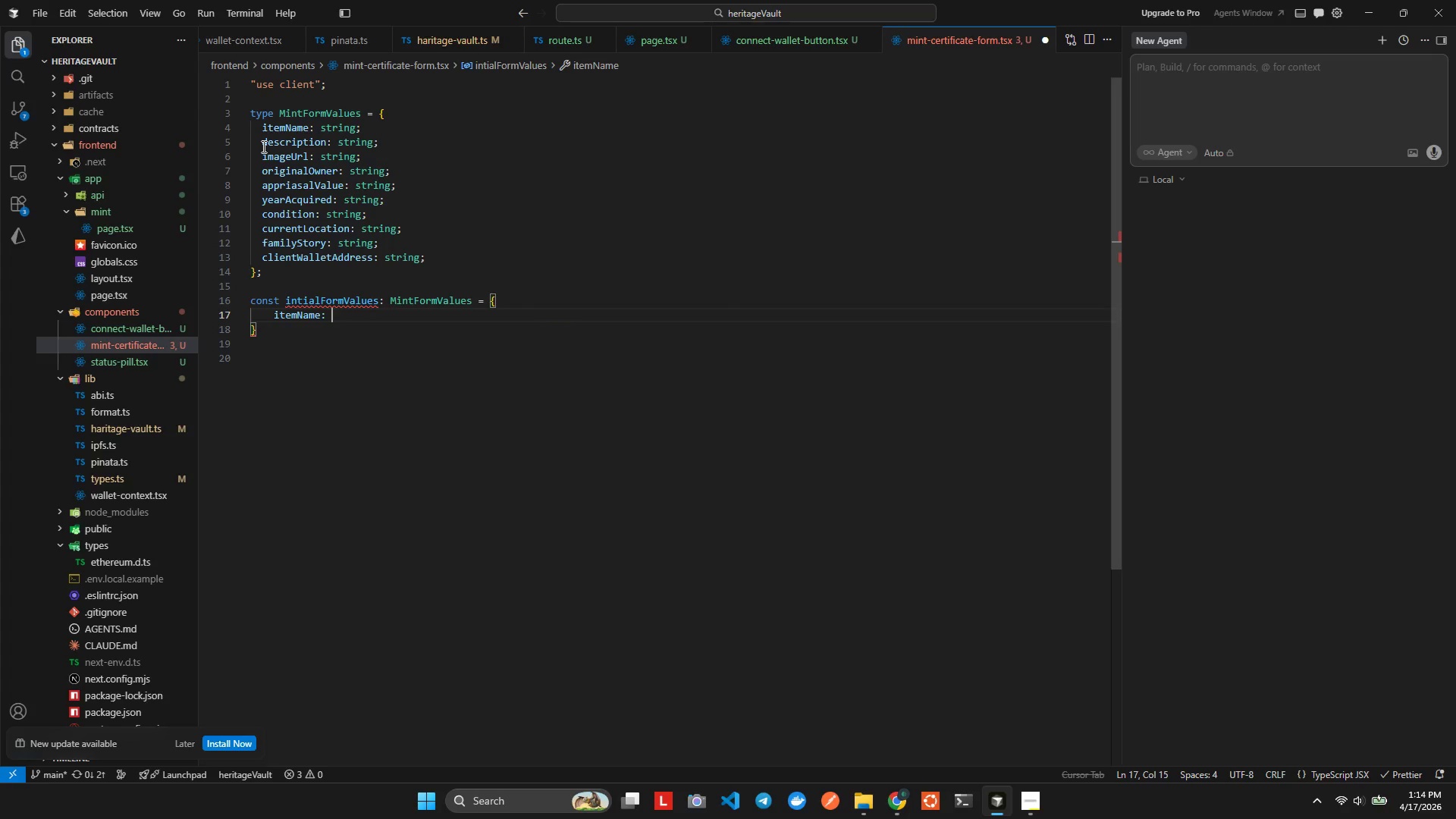 
key(Shift+Quote)
 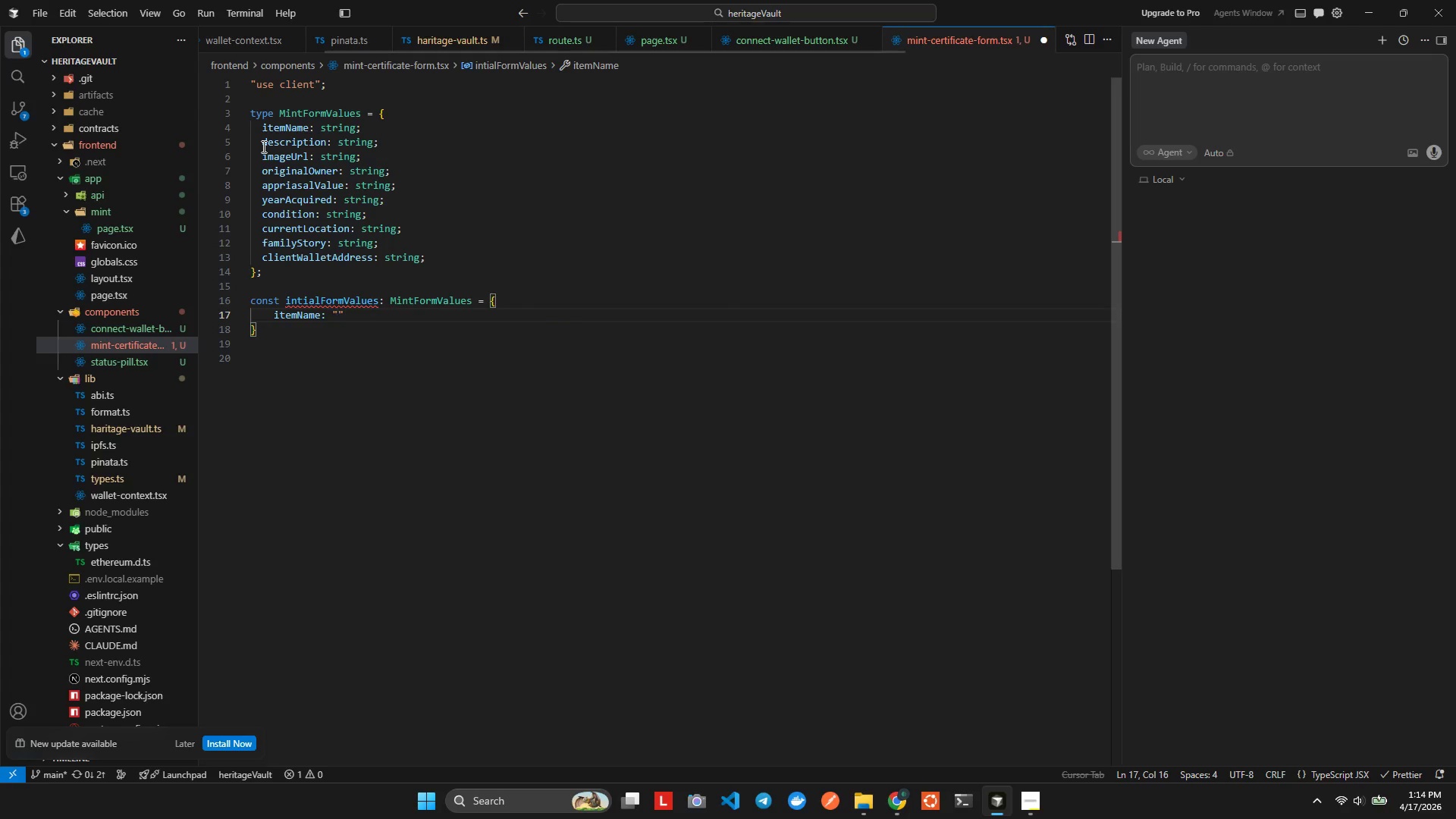 
key(ArrowRight)
 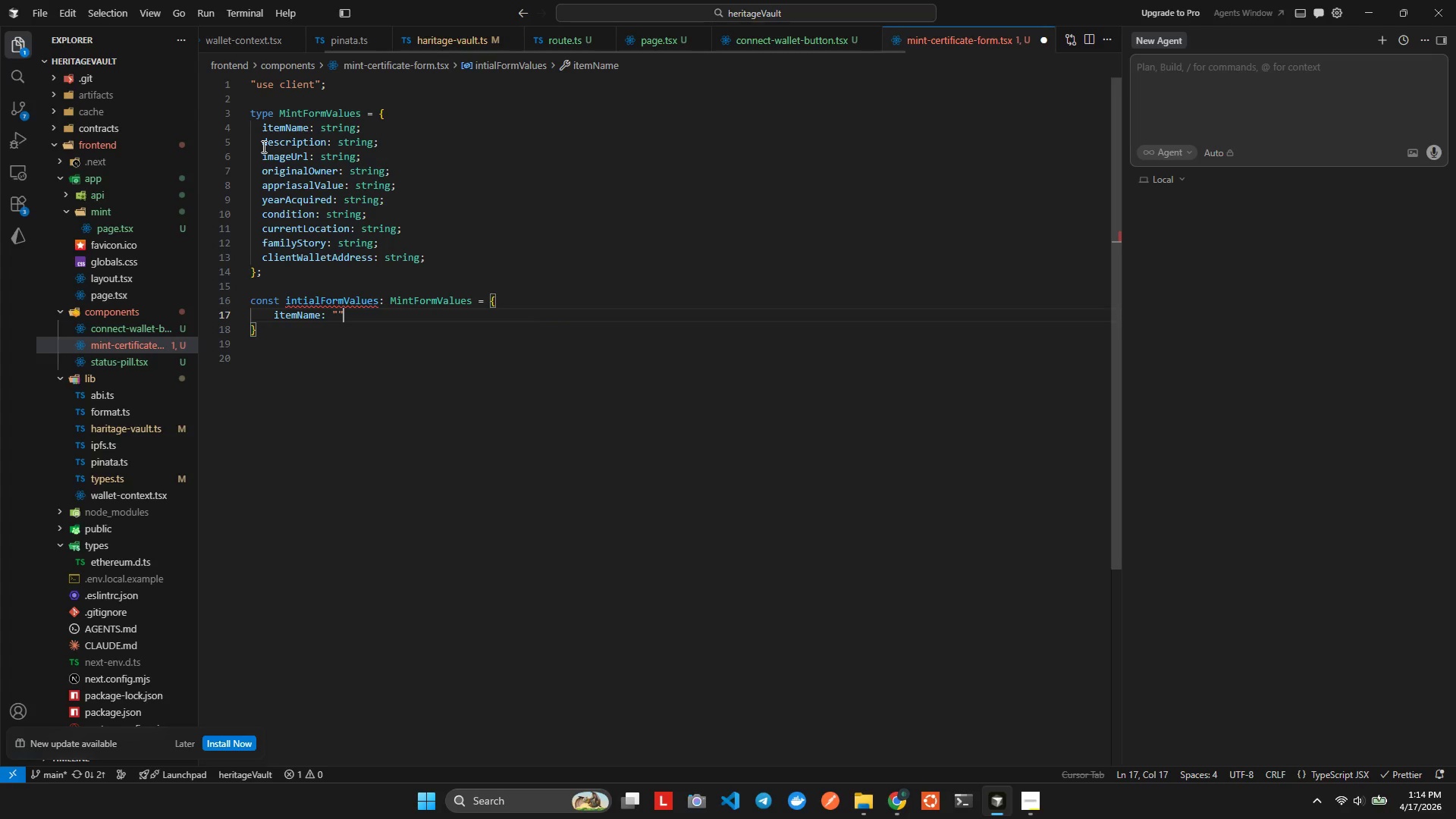 
key(Comma)
 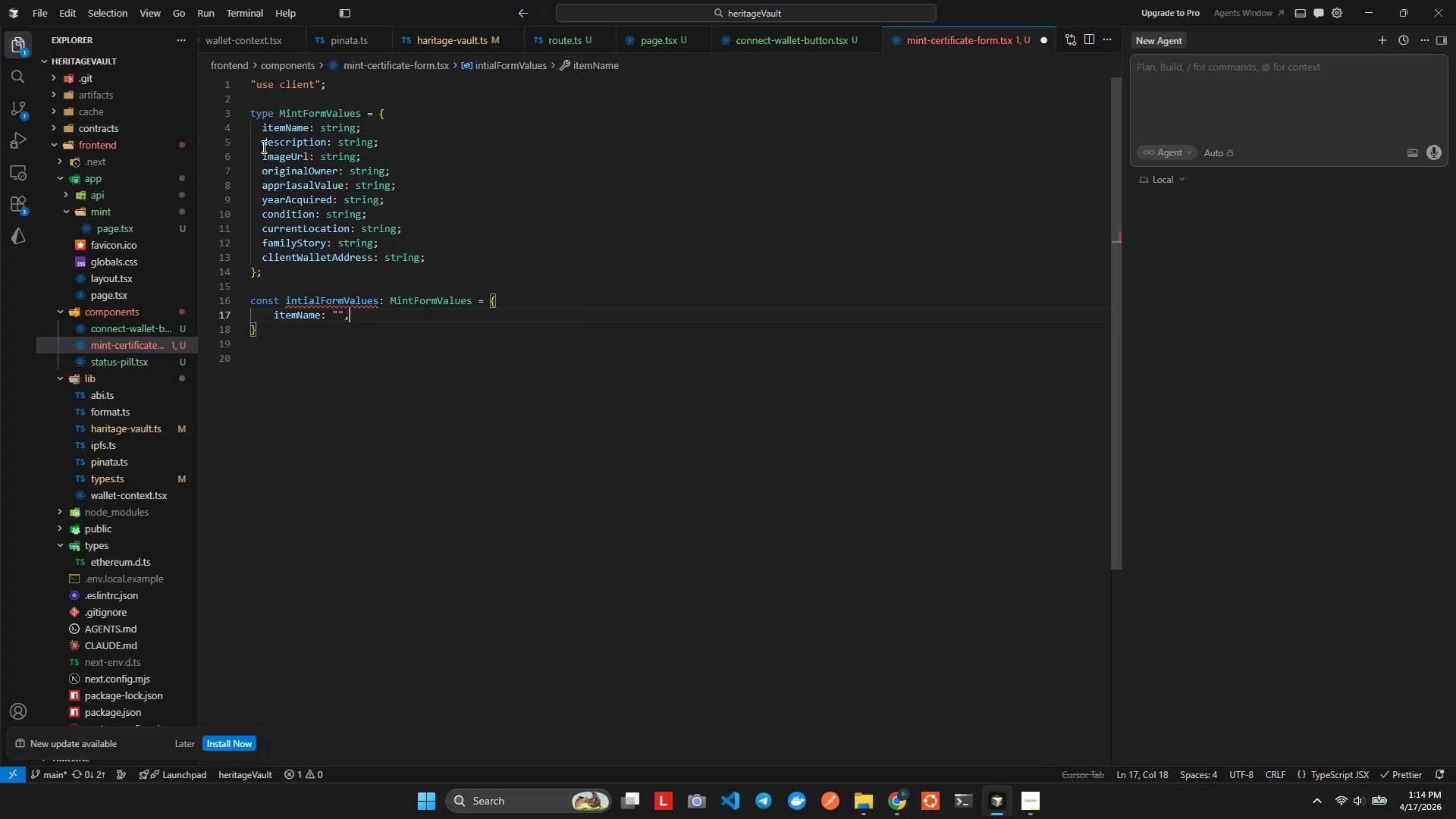 
key(Enter)
 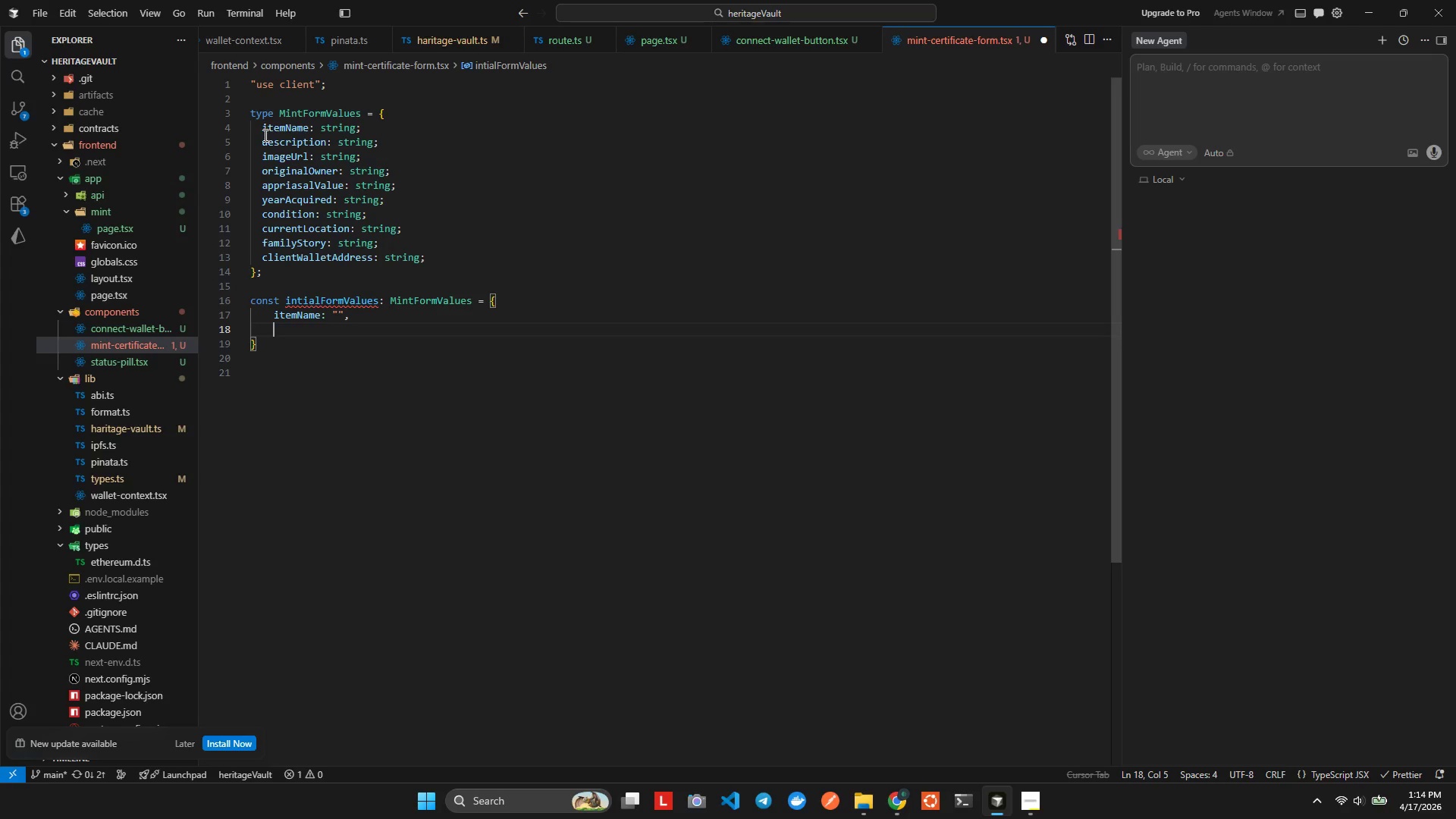 
left_click([262, 127])
 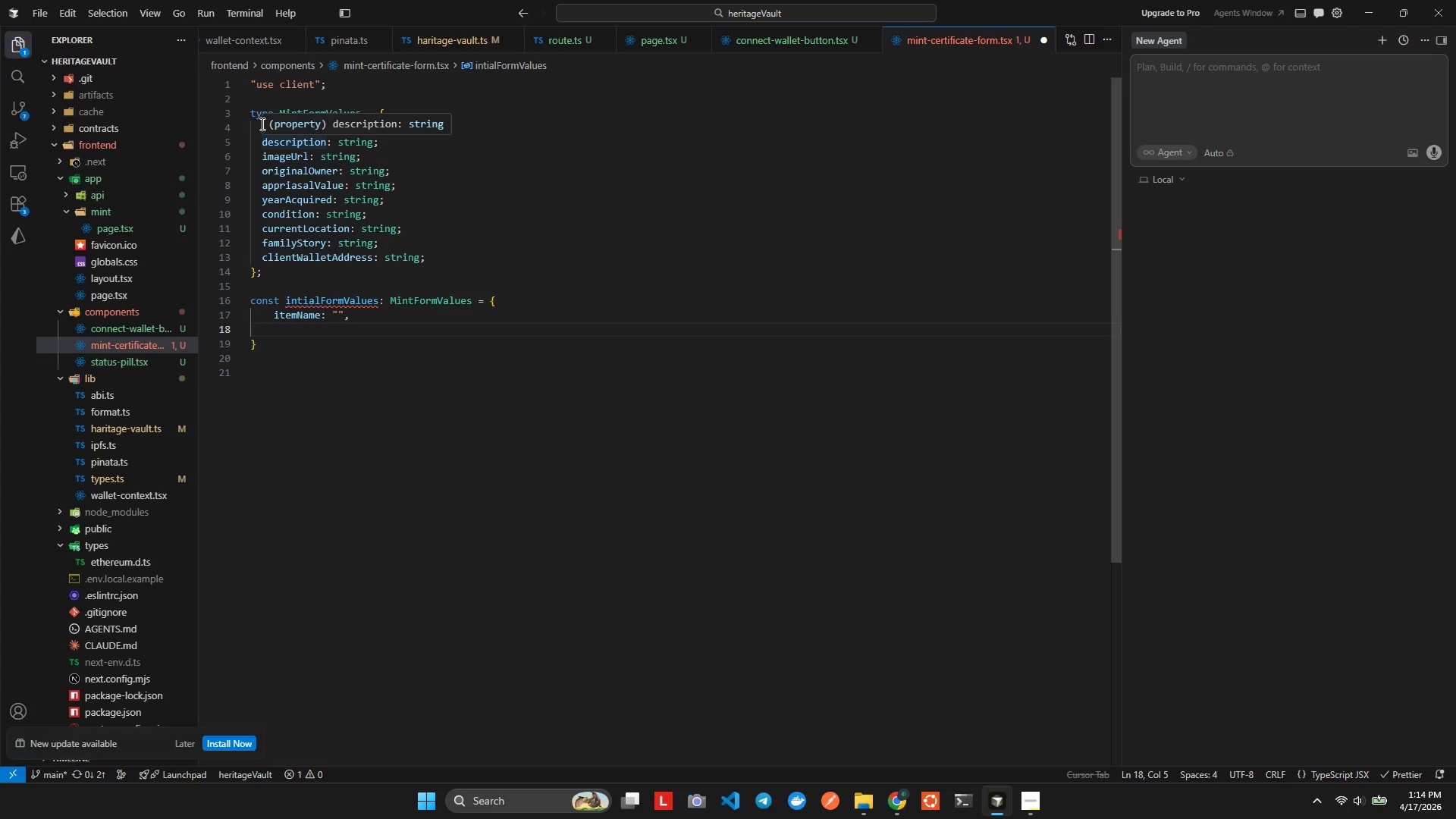 
left_click([261, 124])
 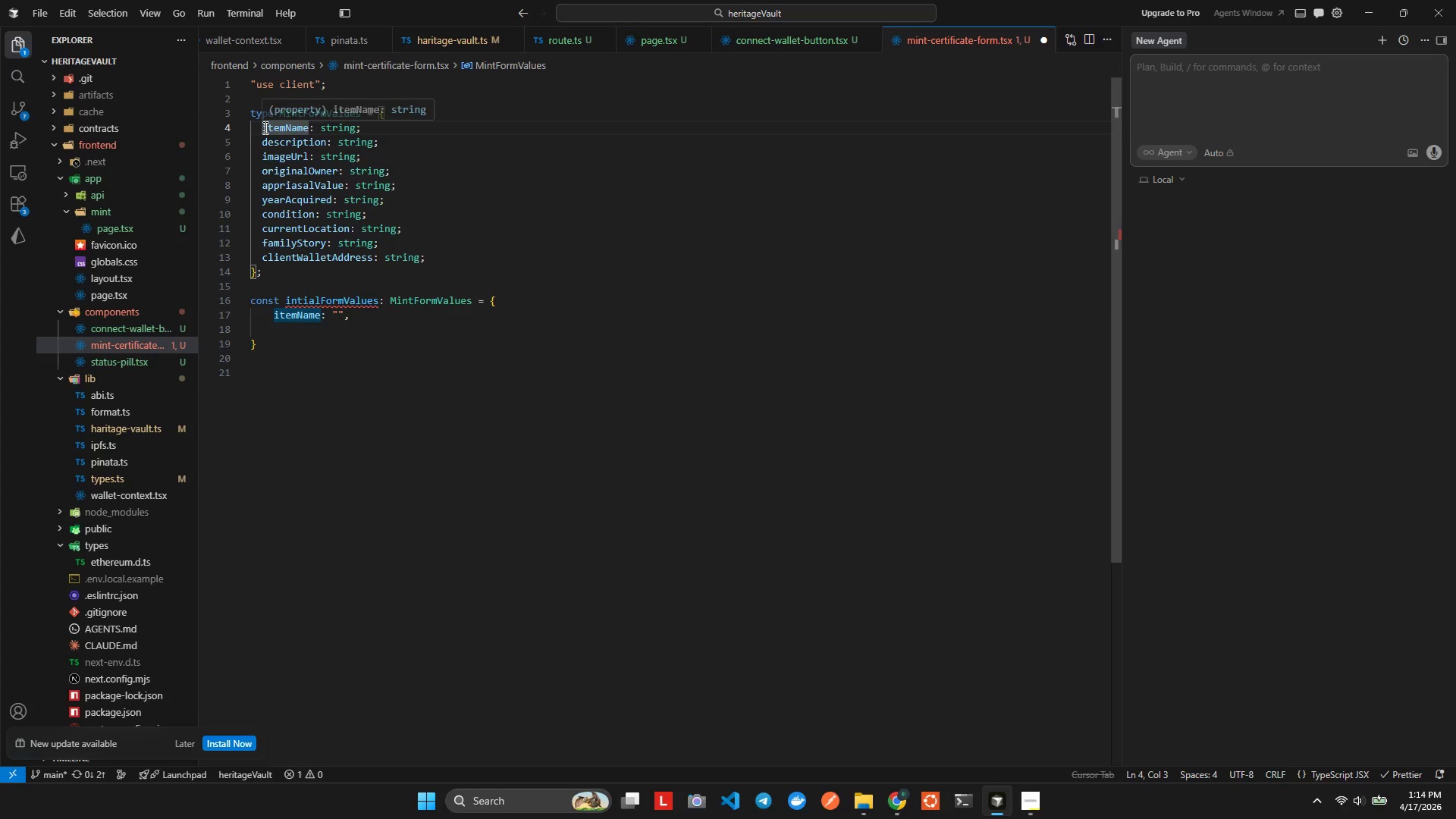 
left_click_drag(start_coordinate=[263, 127], to_coordinate=[492, 256])
 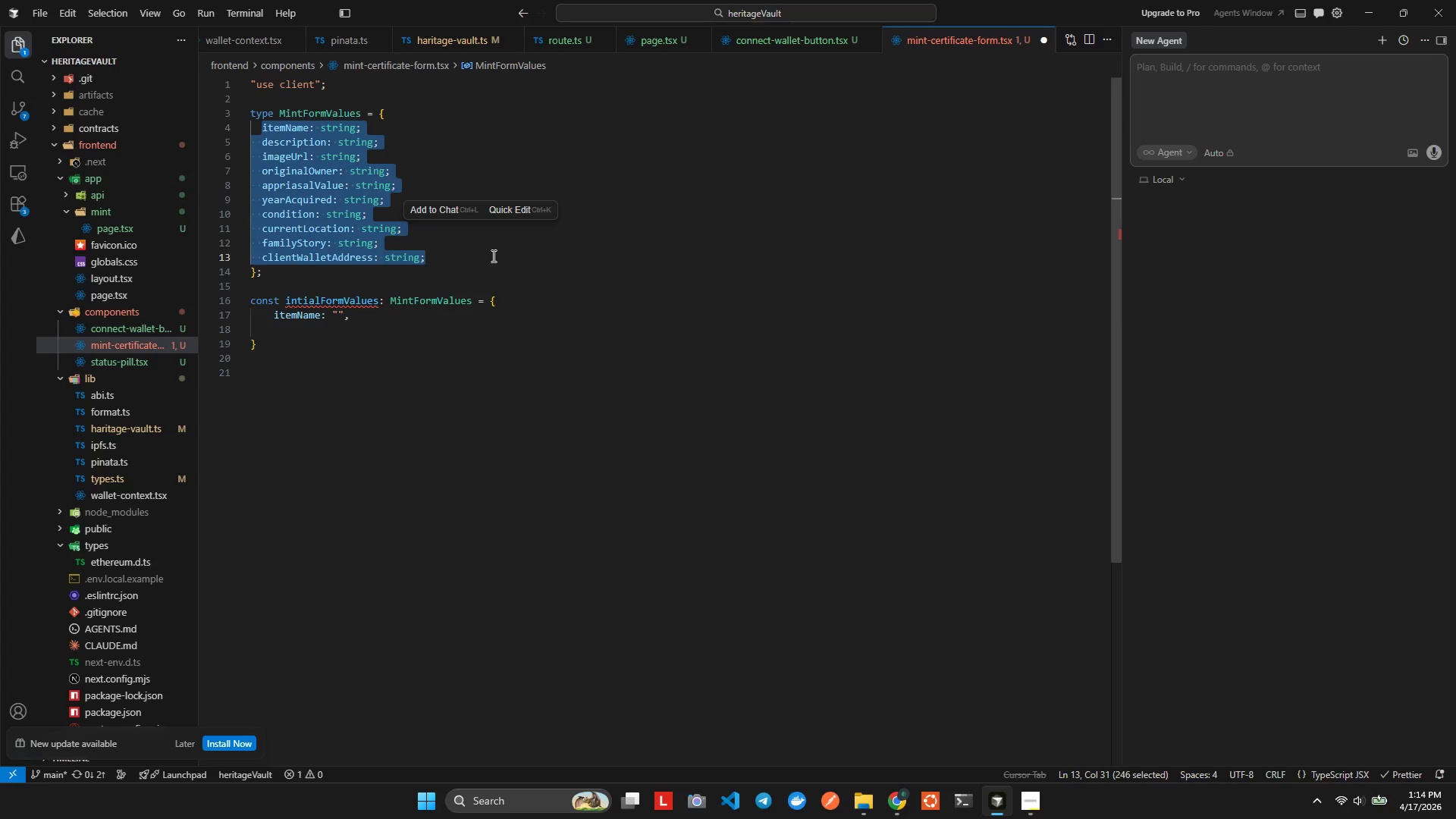 
key(Control+X)
 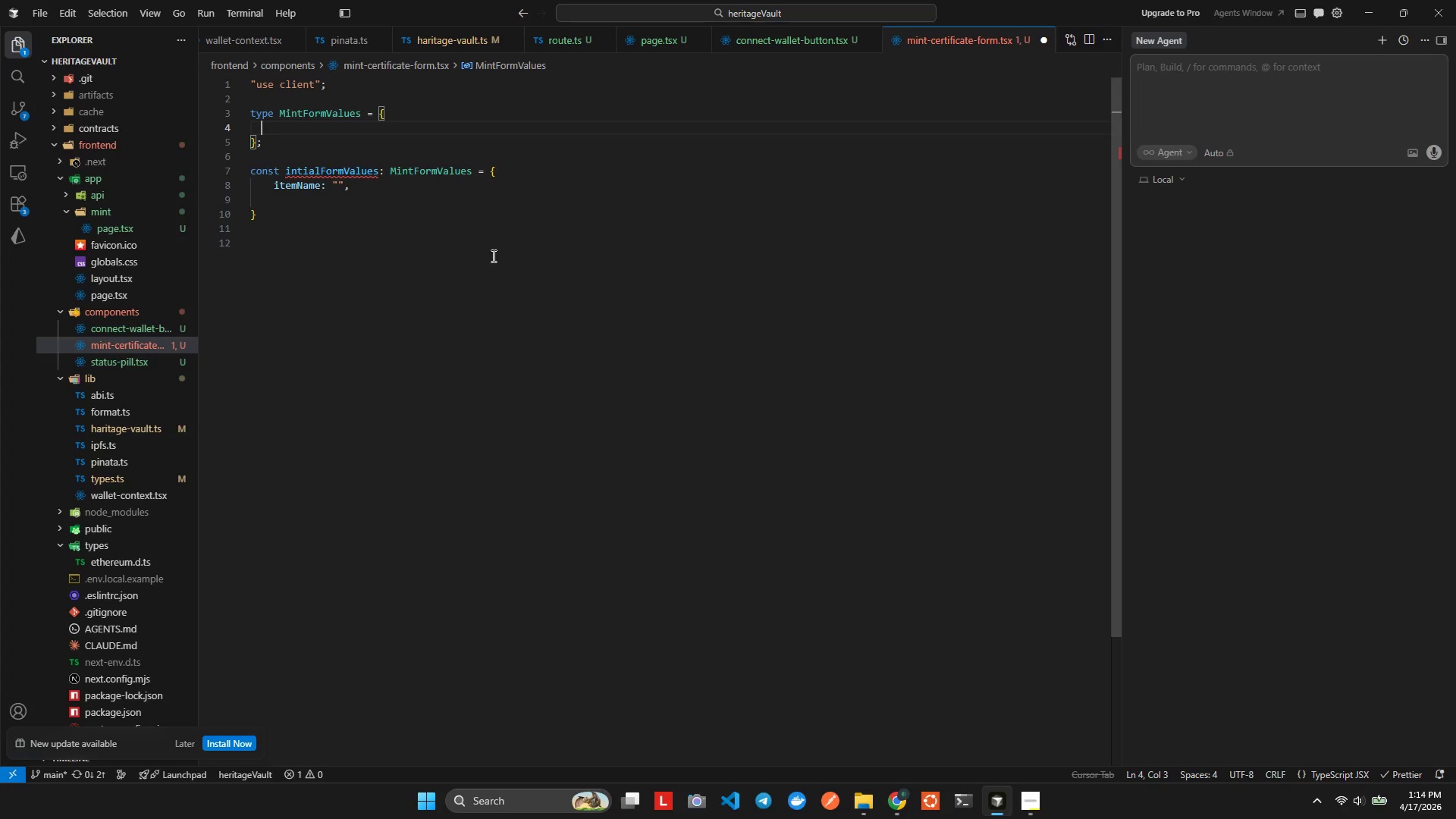 
key(Control+Z)
 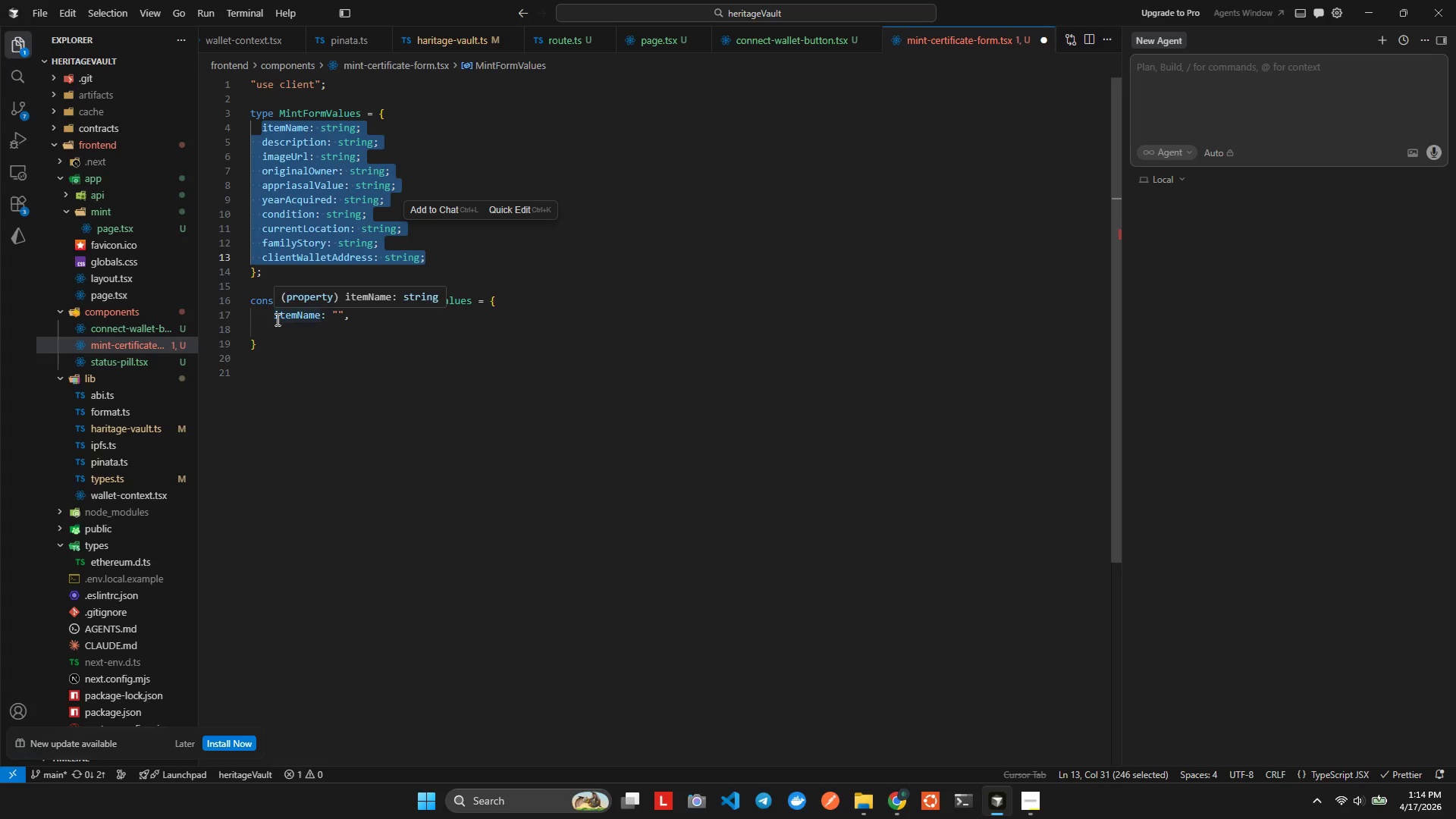 
left_click_drag(start_coordinate=[274, 315], to_coordinate=[351, 334])
 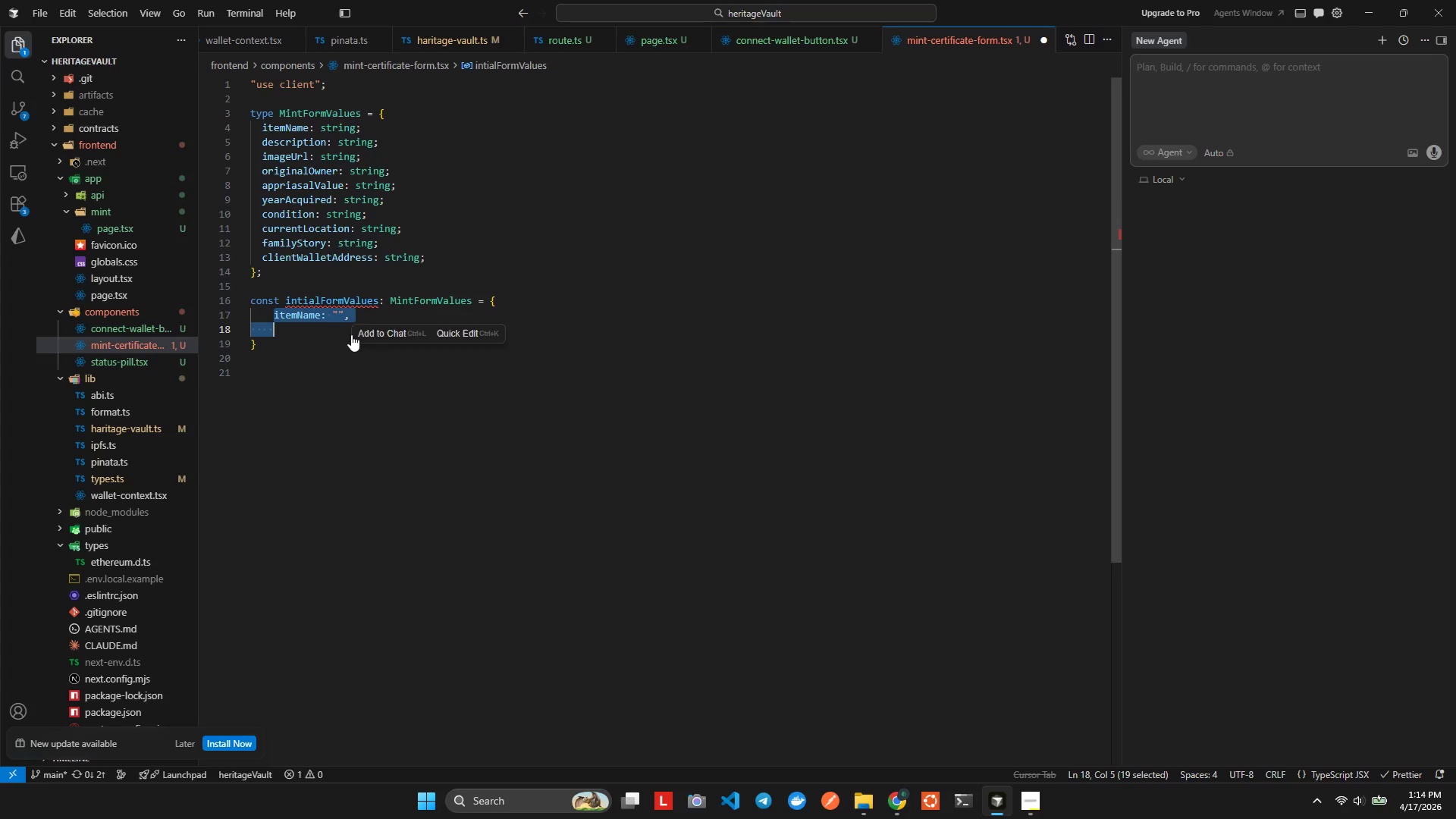 
key(Control+ControlLeft)
 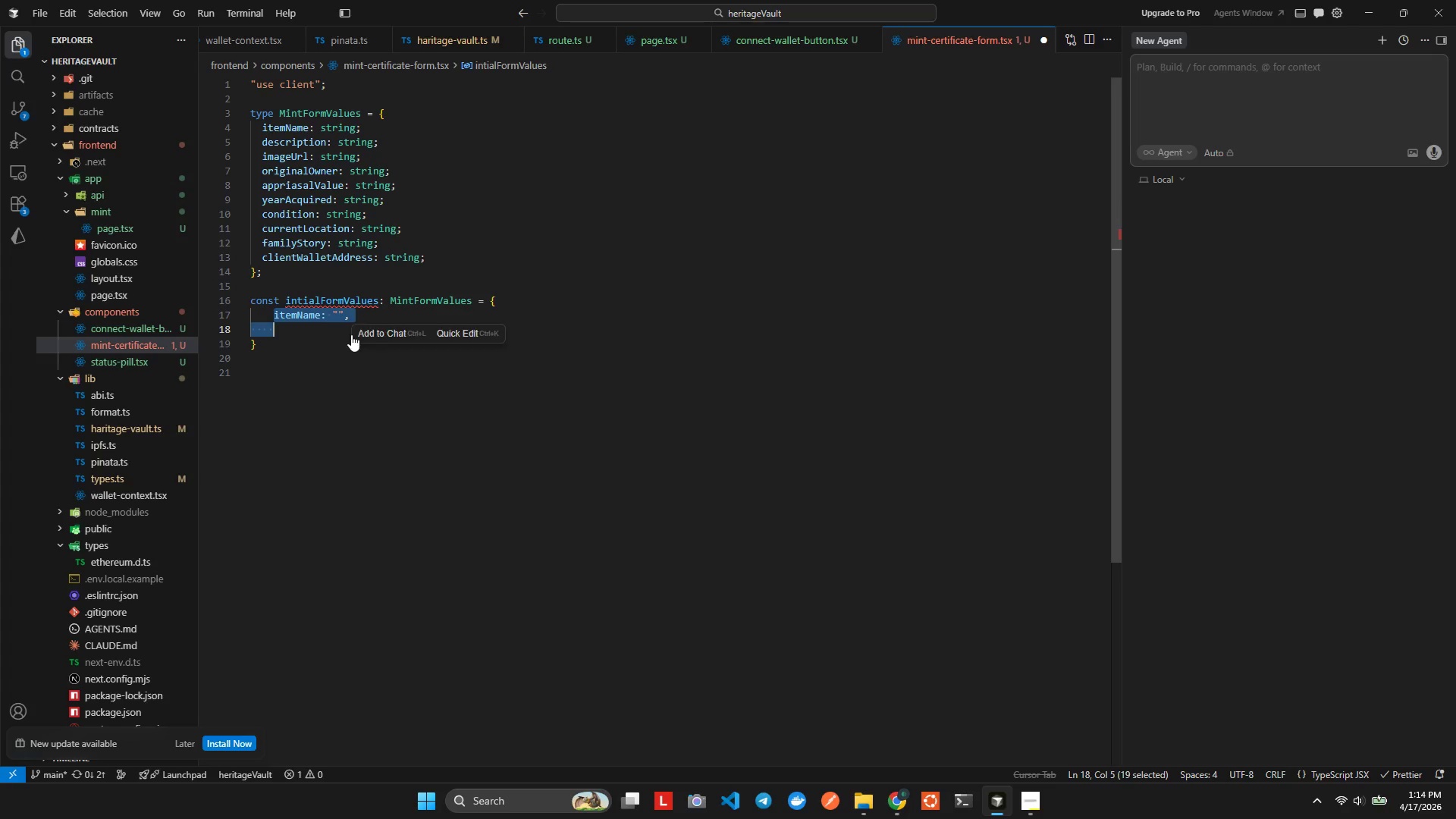 
key(Control+V)
 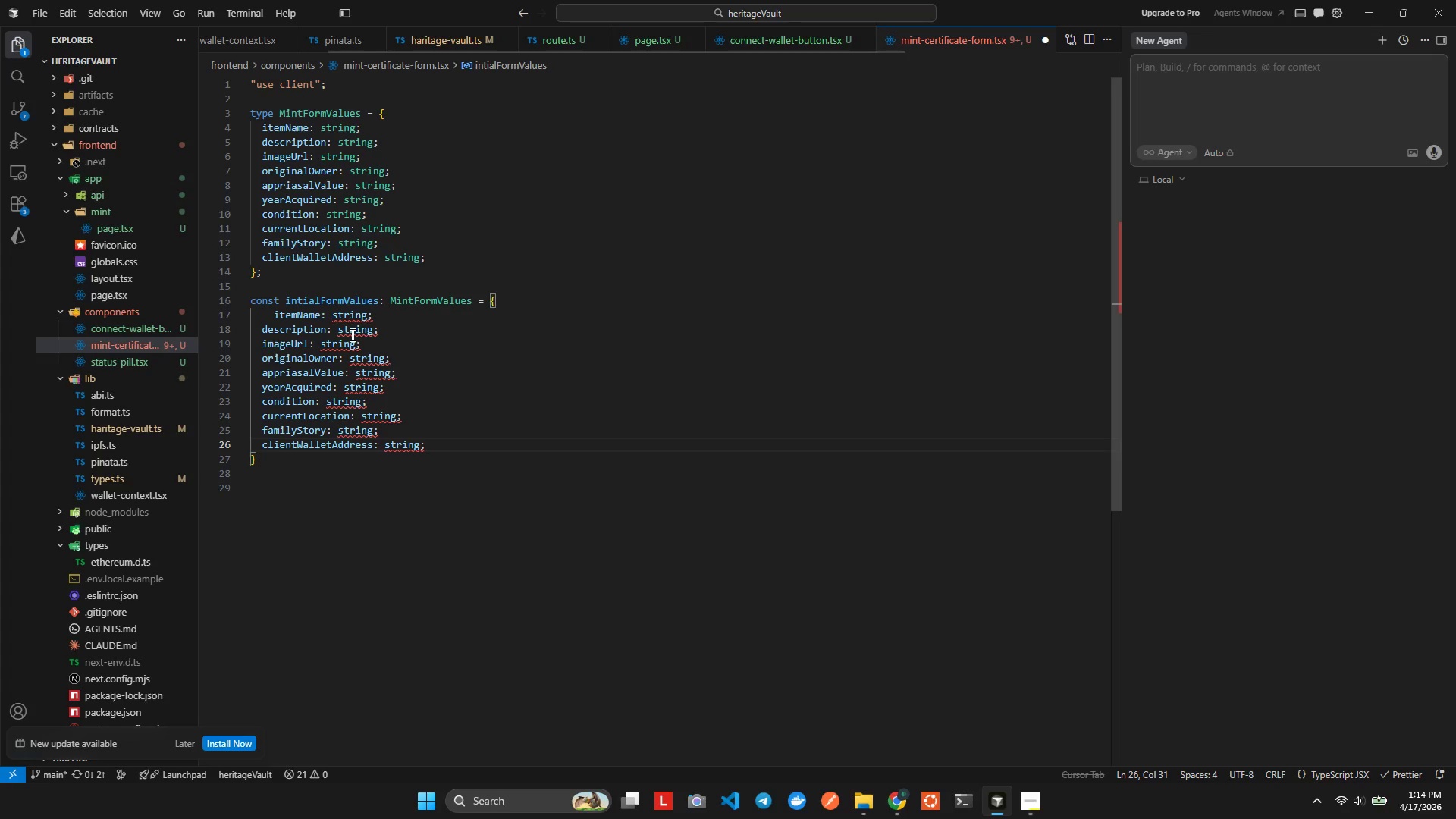 
key(ArrowUp)
 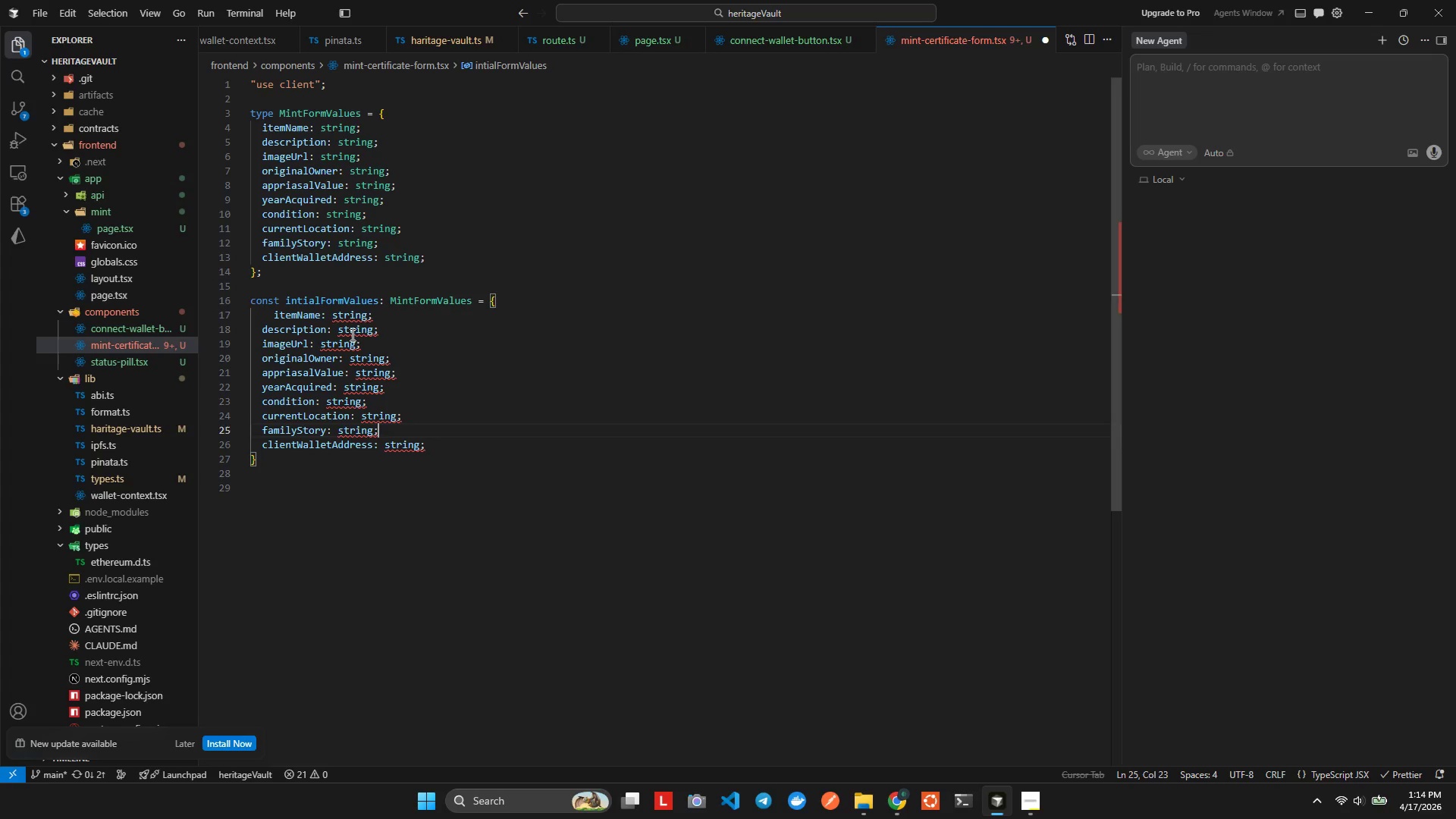 
key(ArrowUp)
 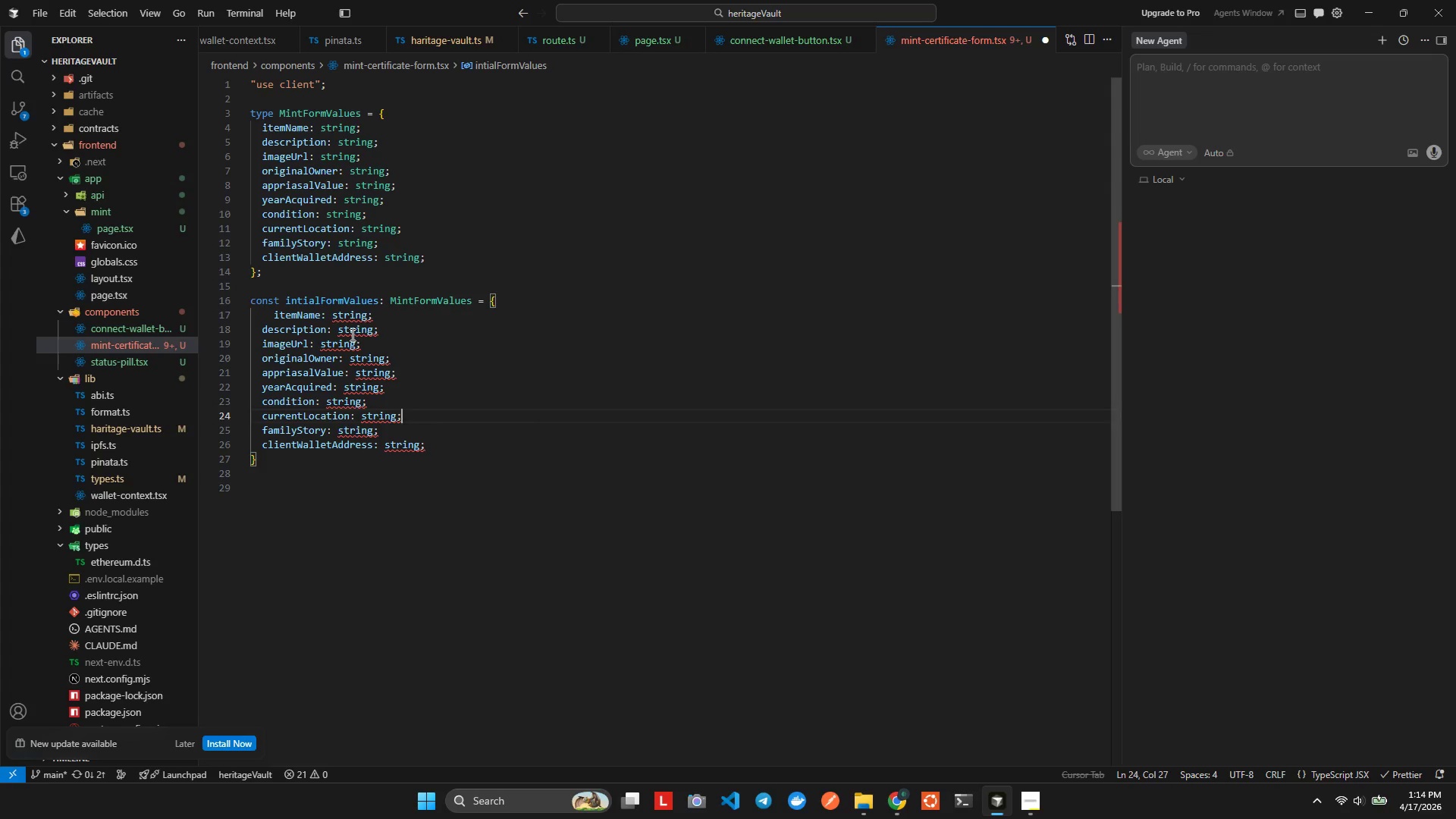 
key(ArrowUp)
 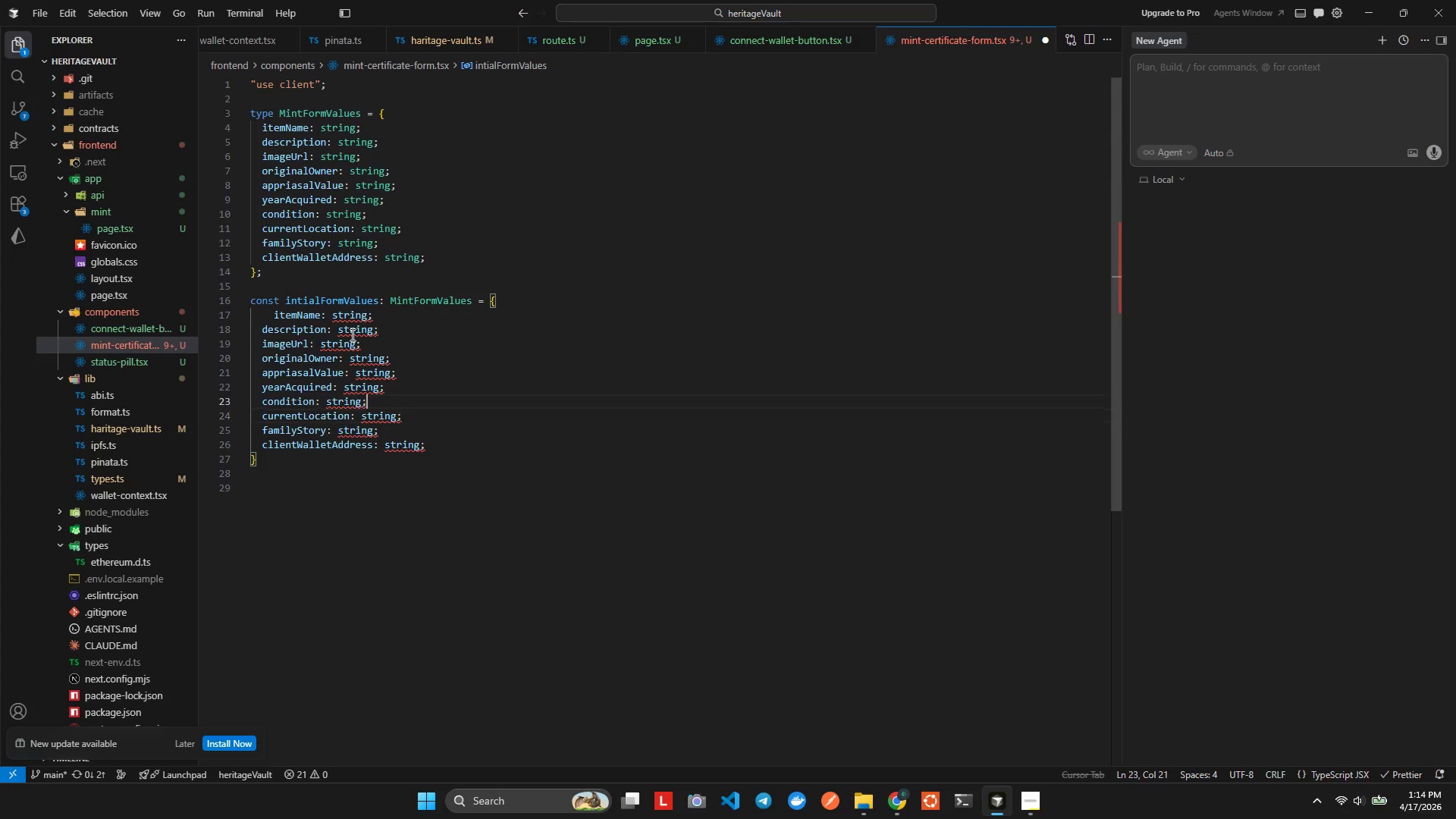 
key(ArrowUp)
 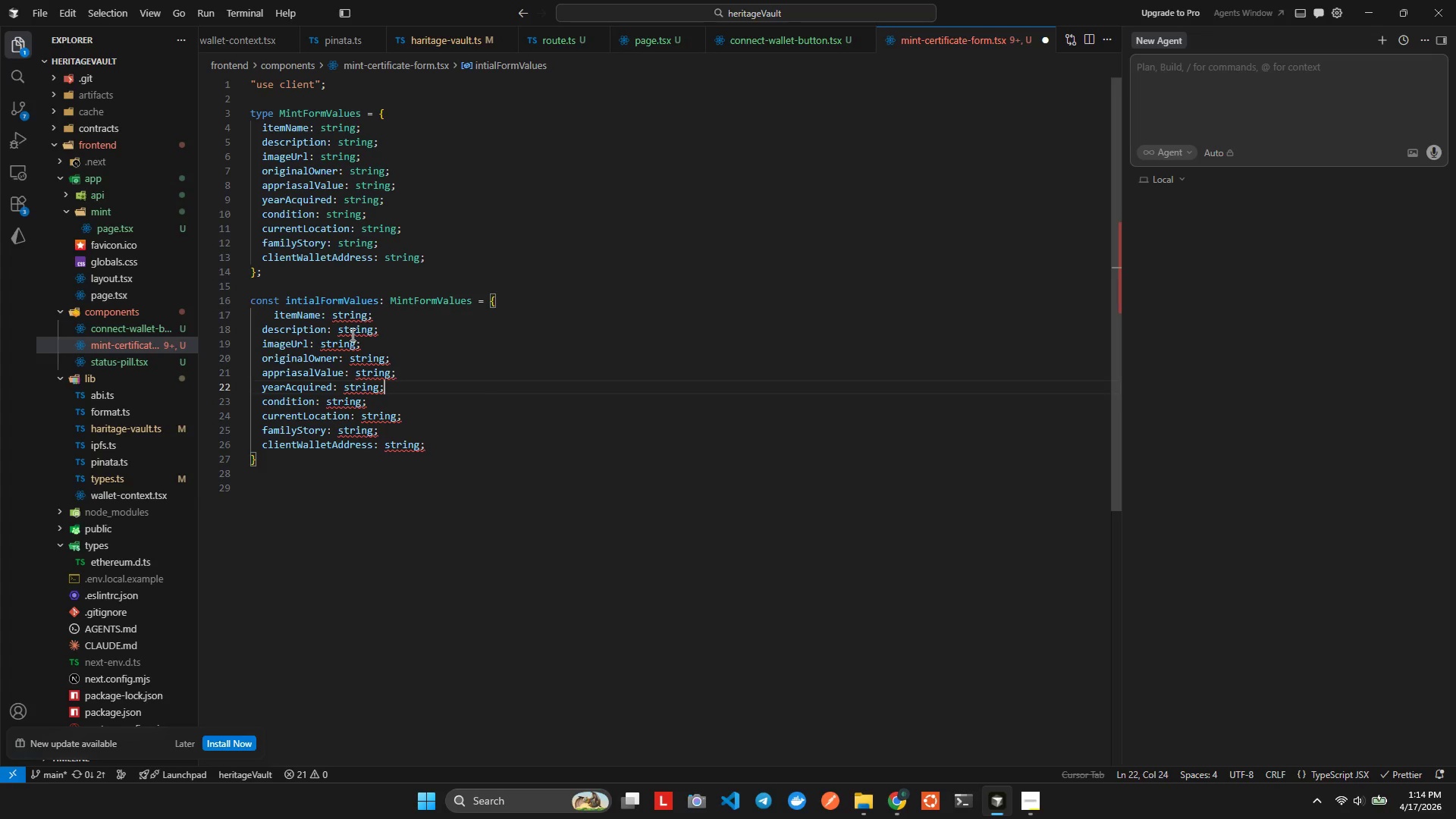 
key(ArrowUp)
 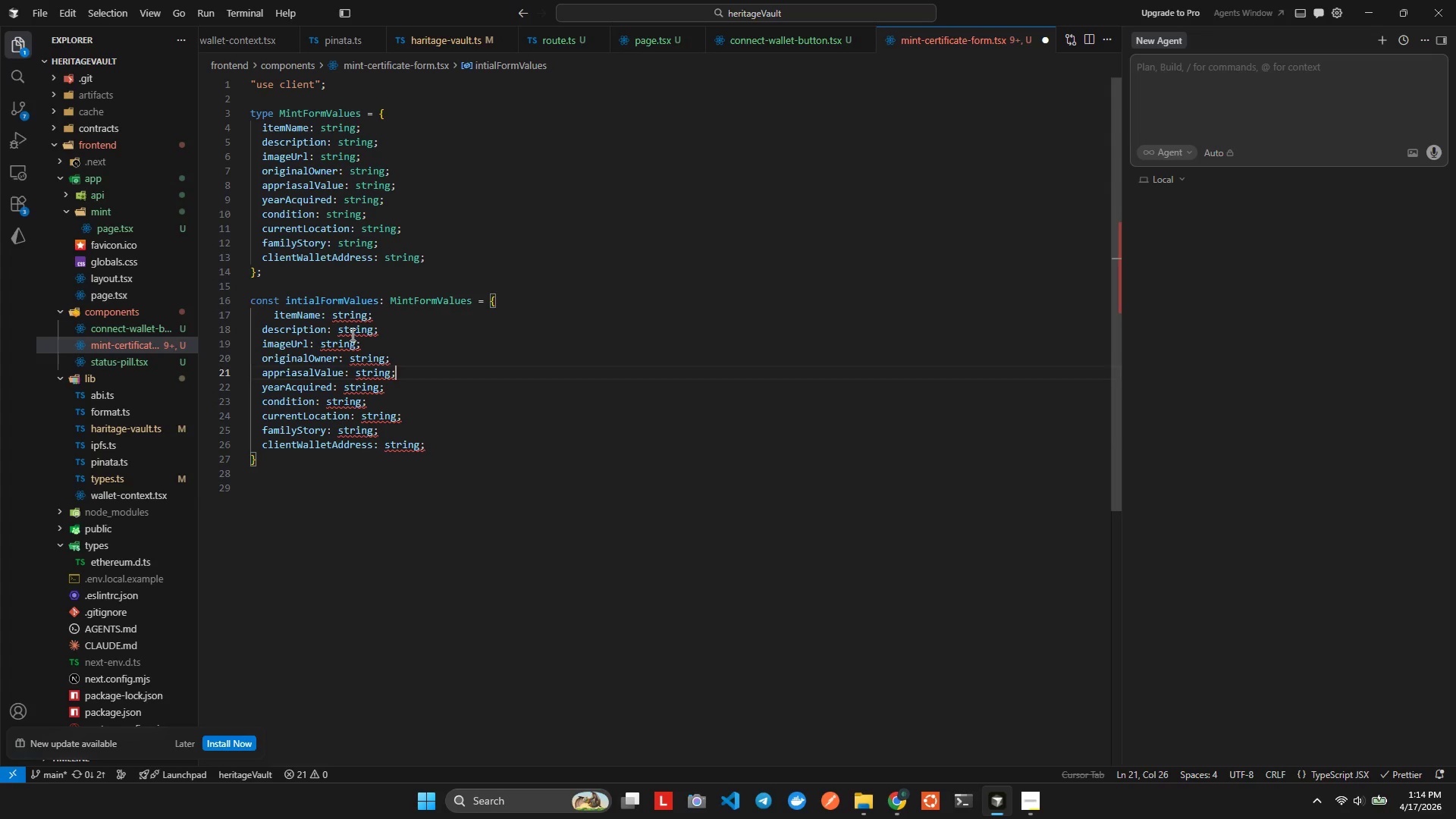 
key(ArrowUp)
 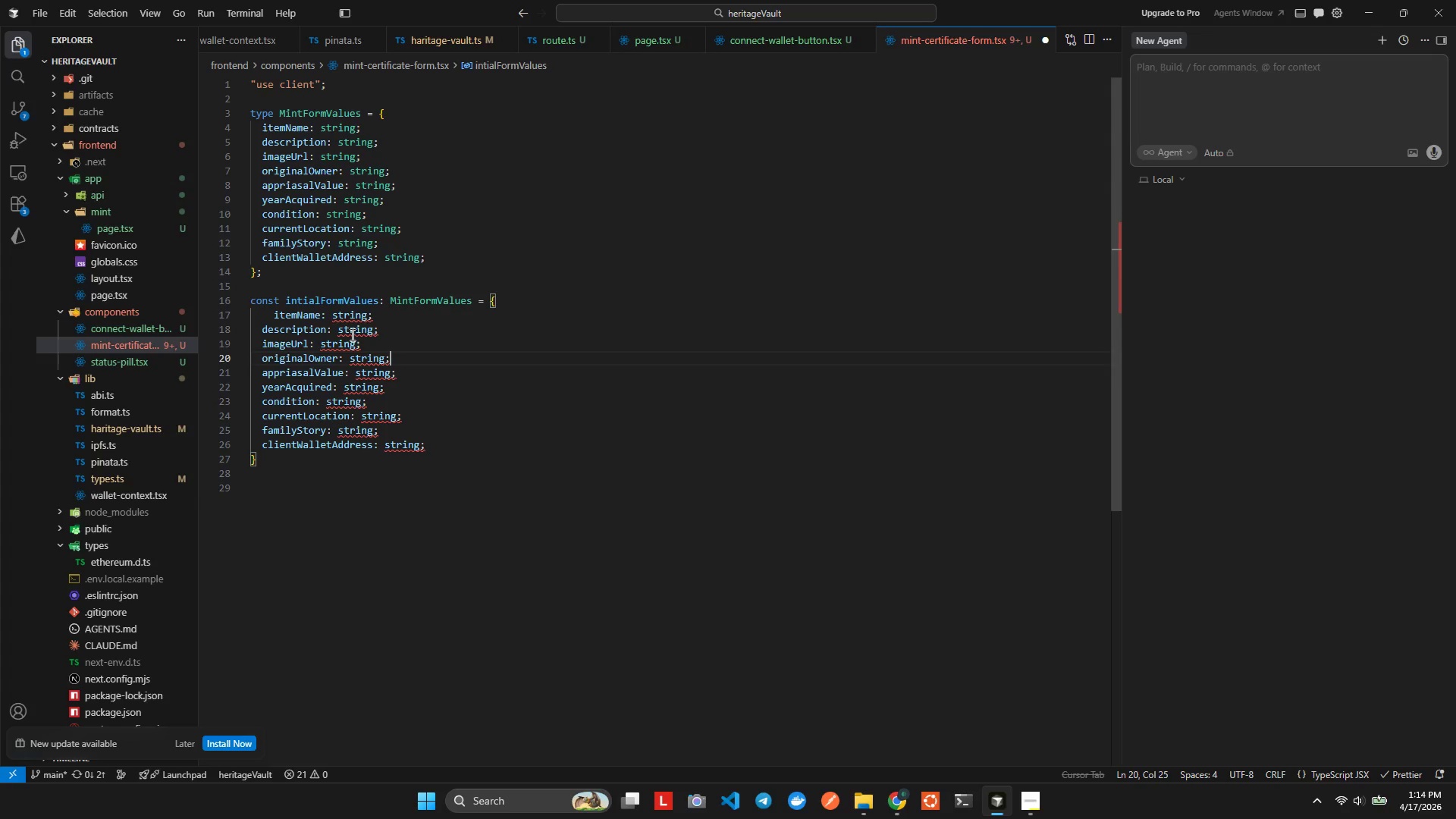 
key(ArrowUp)
 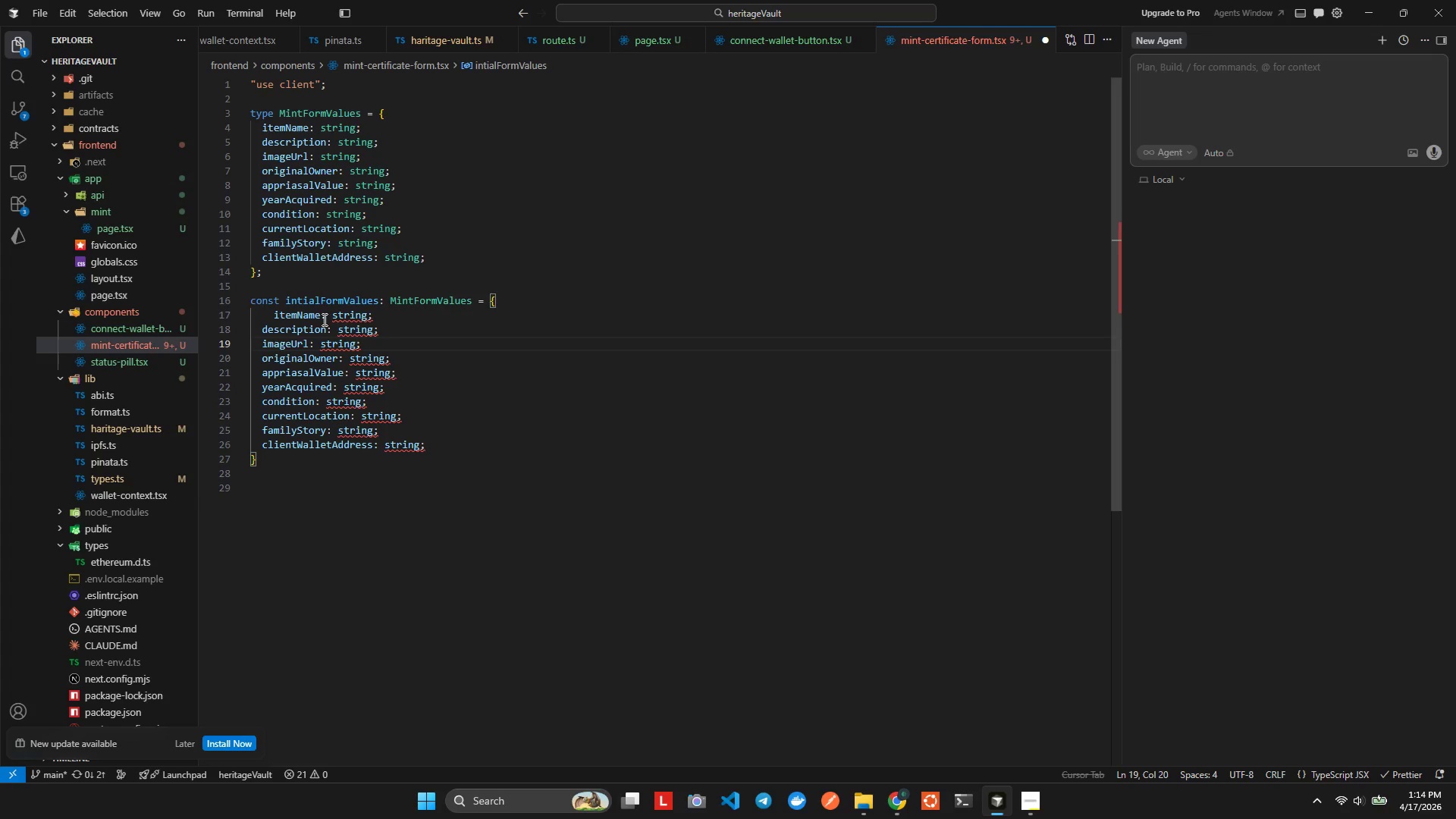 
left_click([322, 319])
 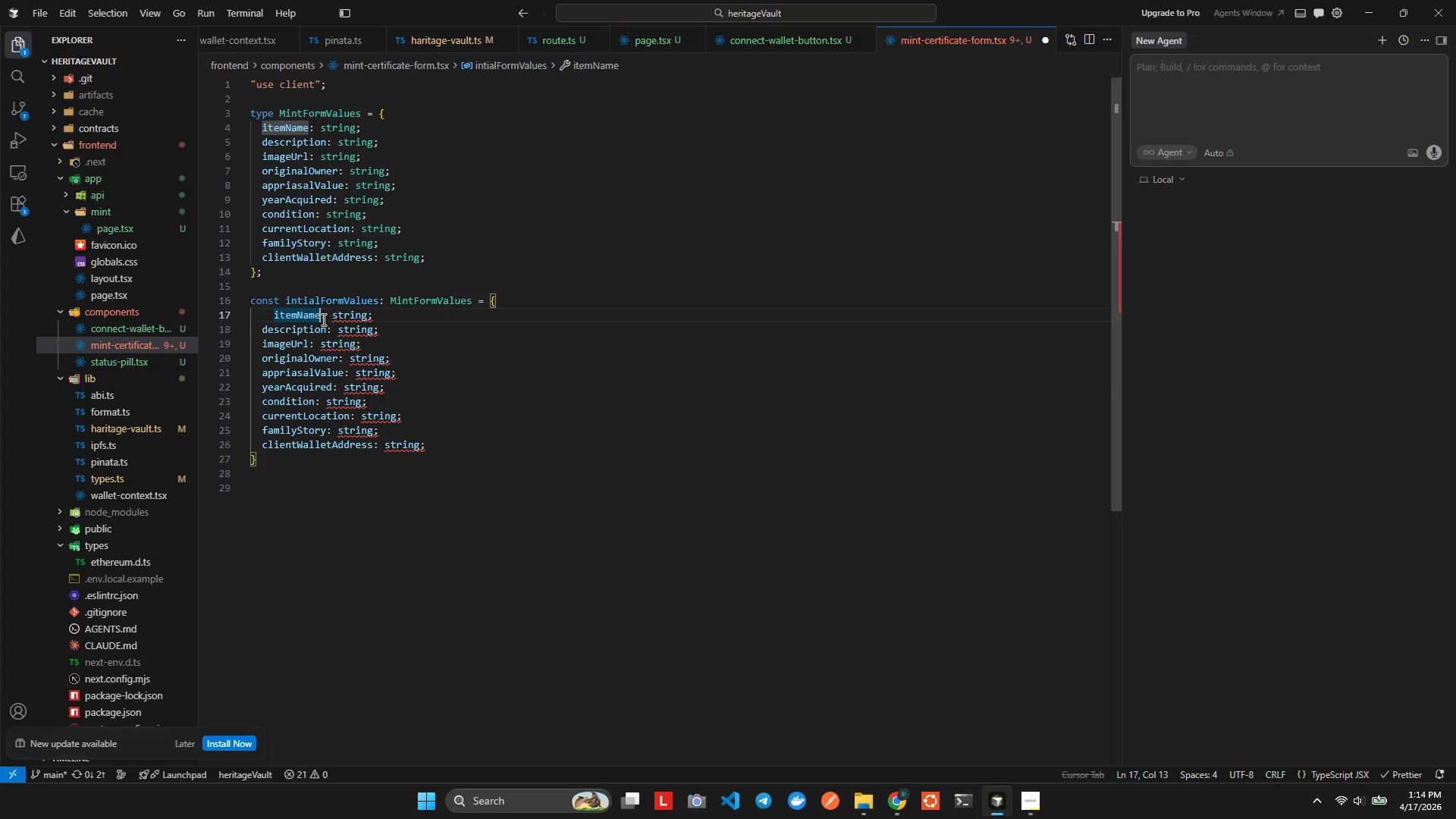 
key(Alt+Shift+F)
 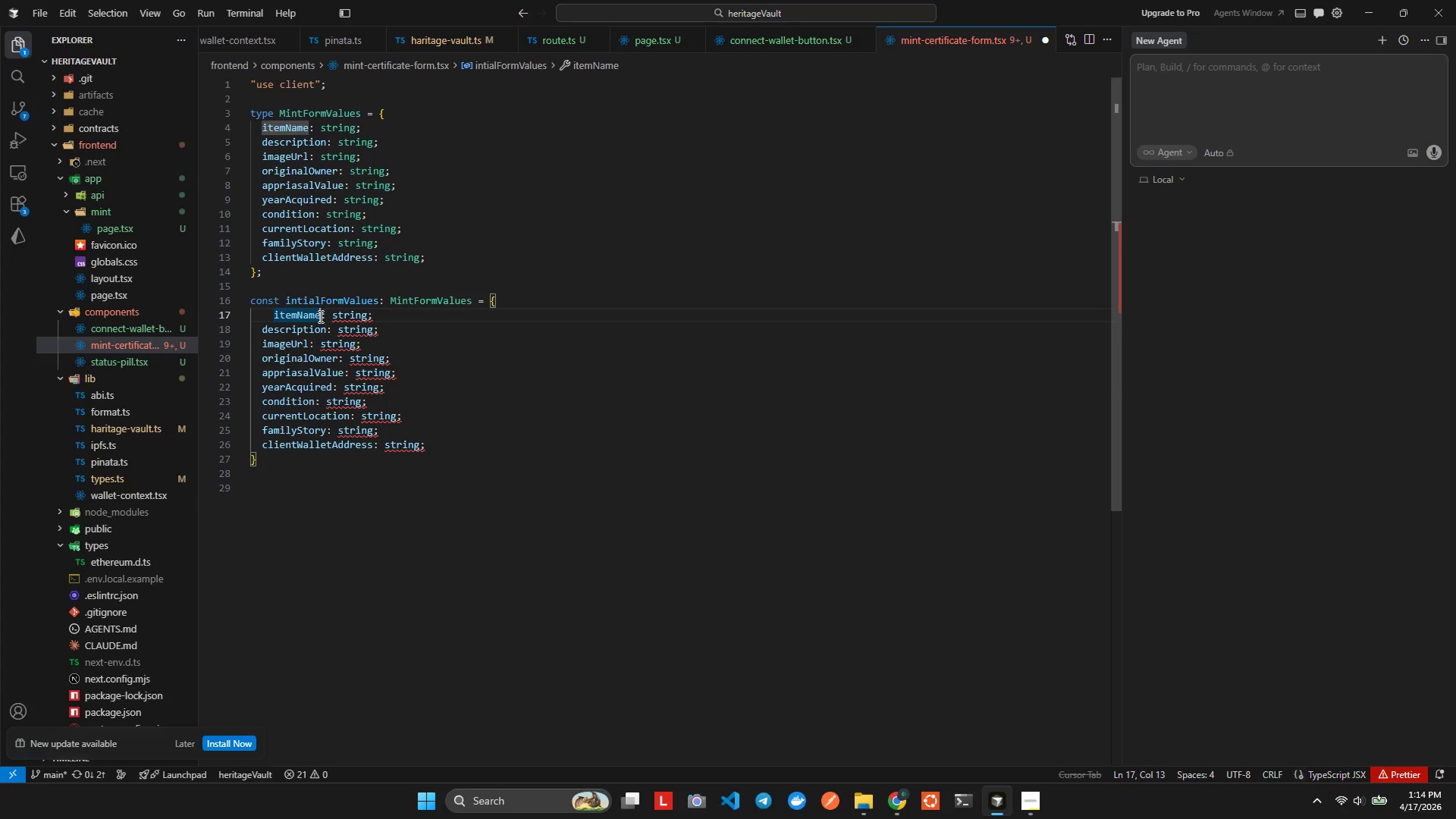 
left_click_drag(start_coordinate=[320, 316], to_coordinate=[373, 311])
 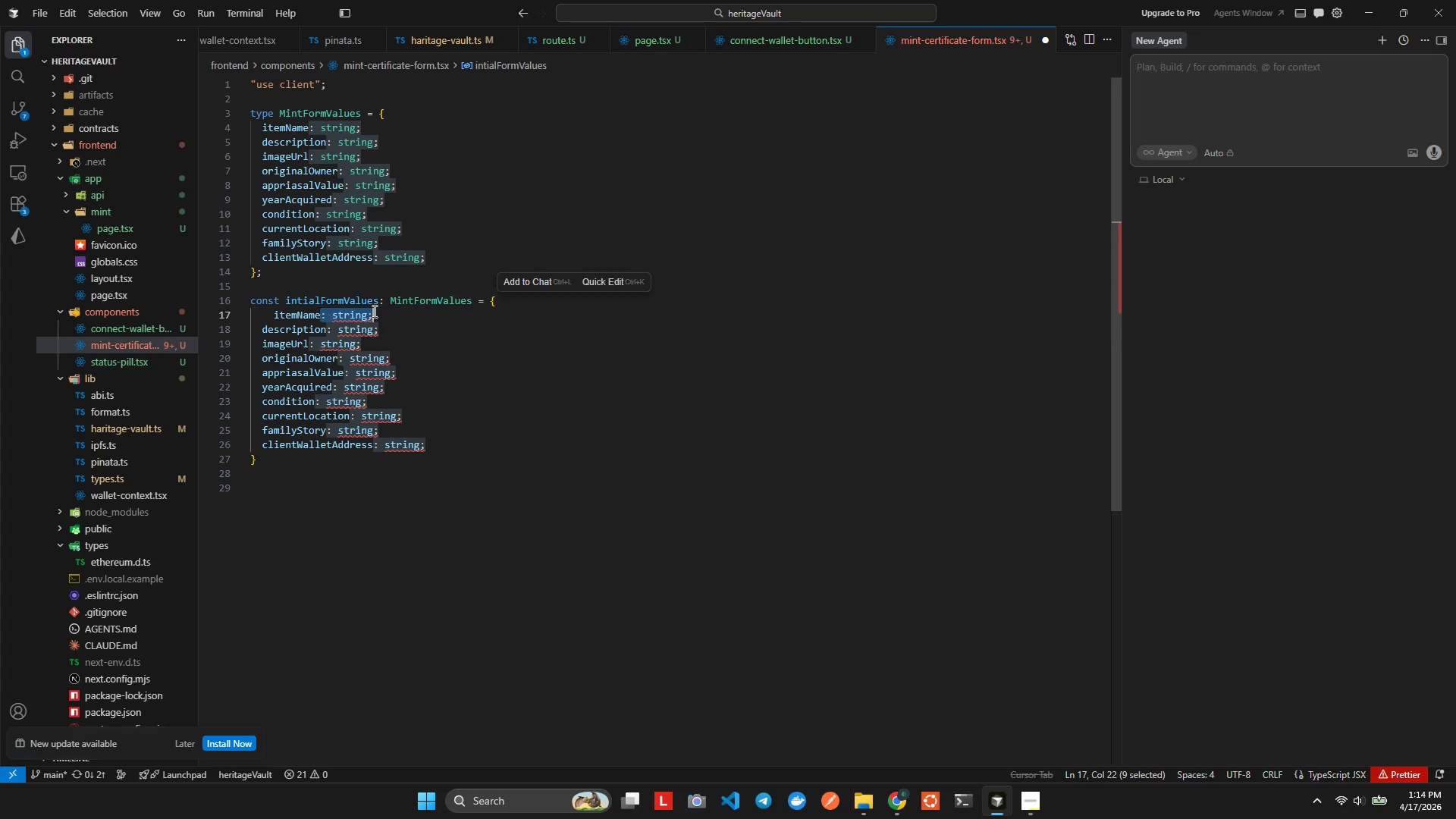 
key(Control+D)
 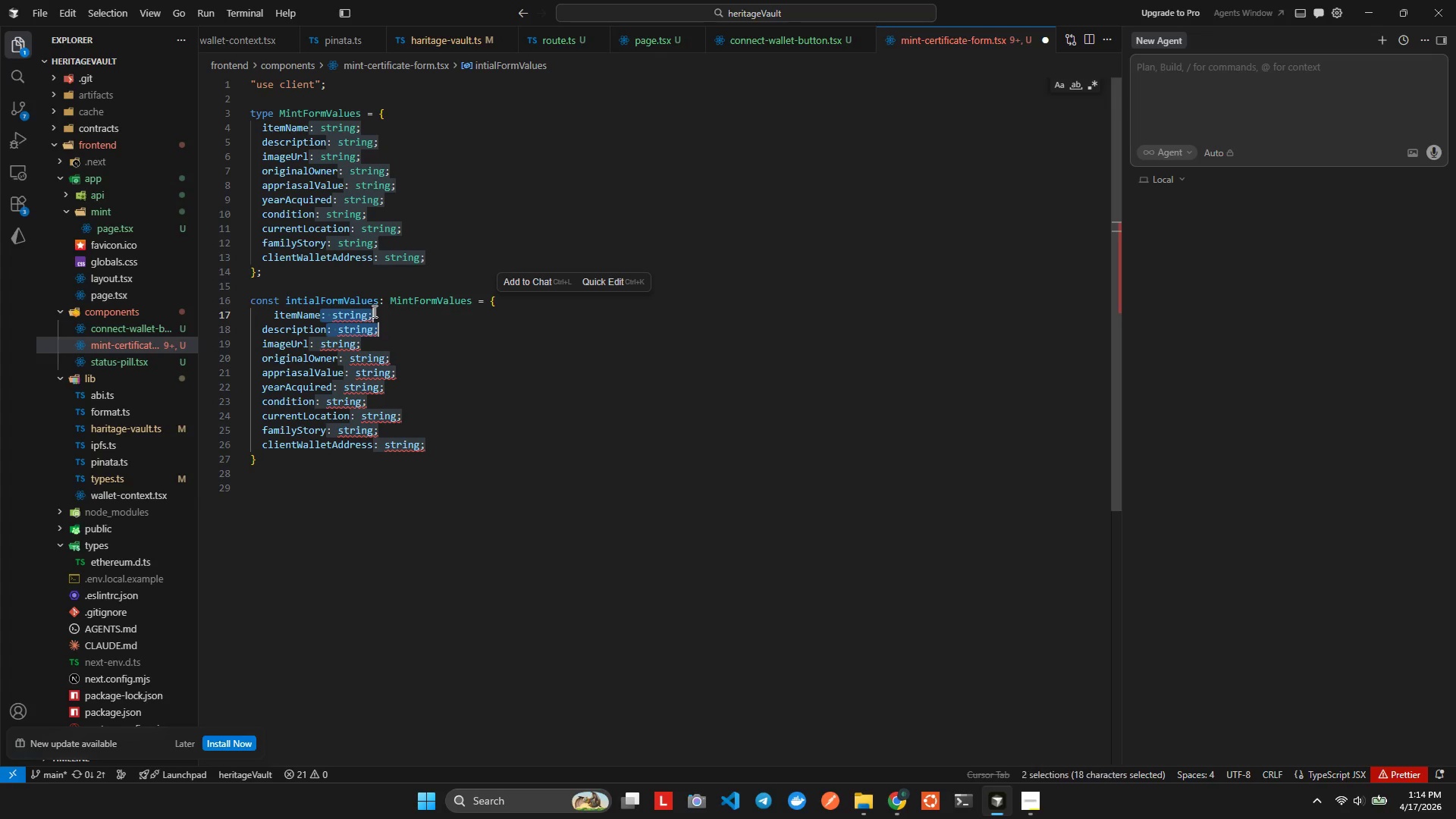 
key(Control+D)
 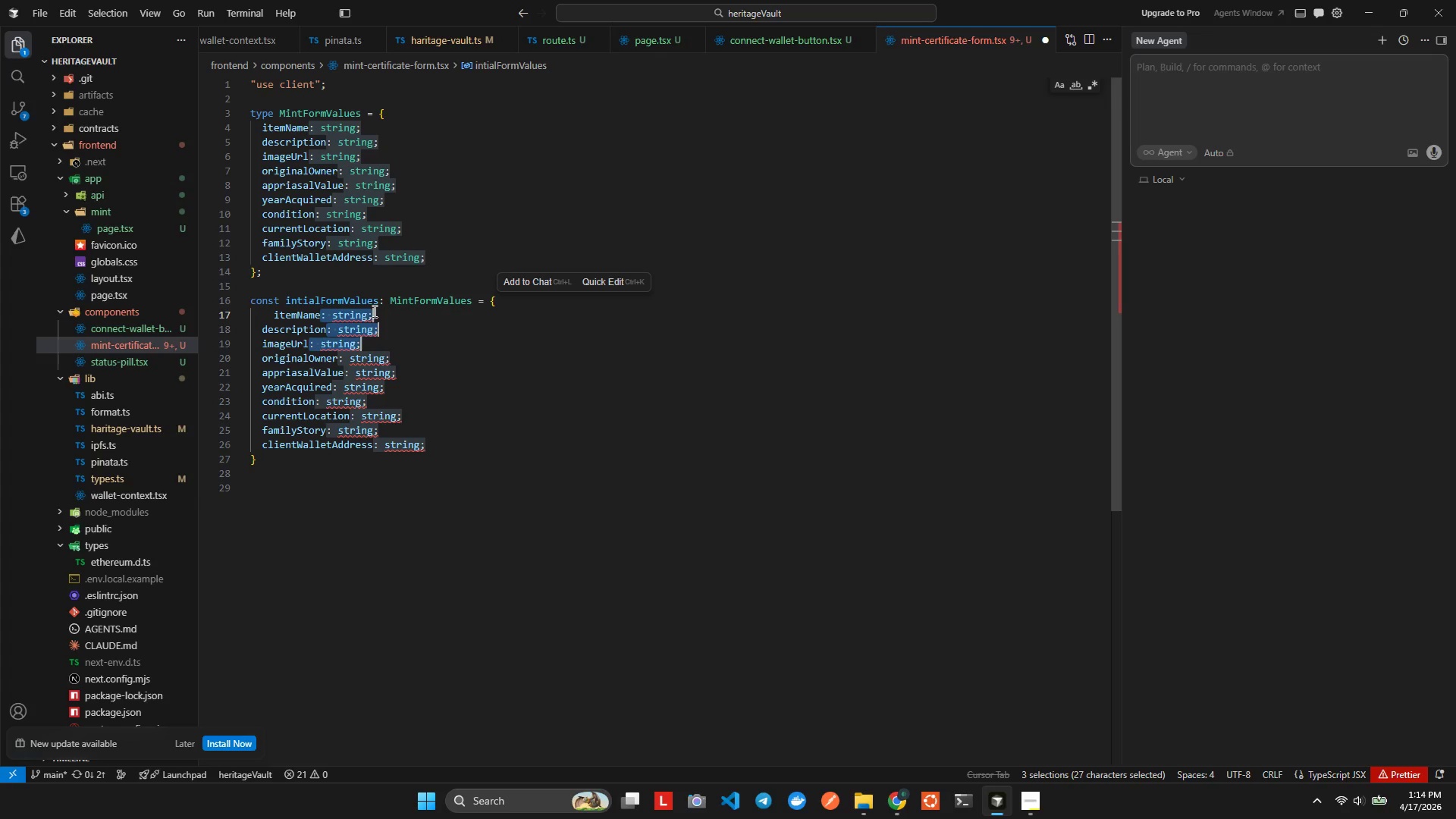 
key(Control+D)
 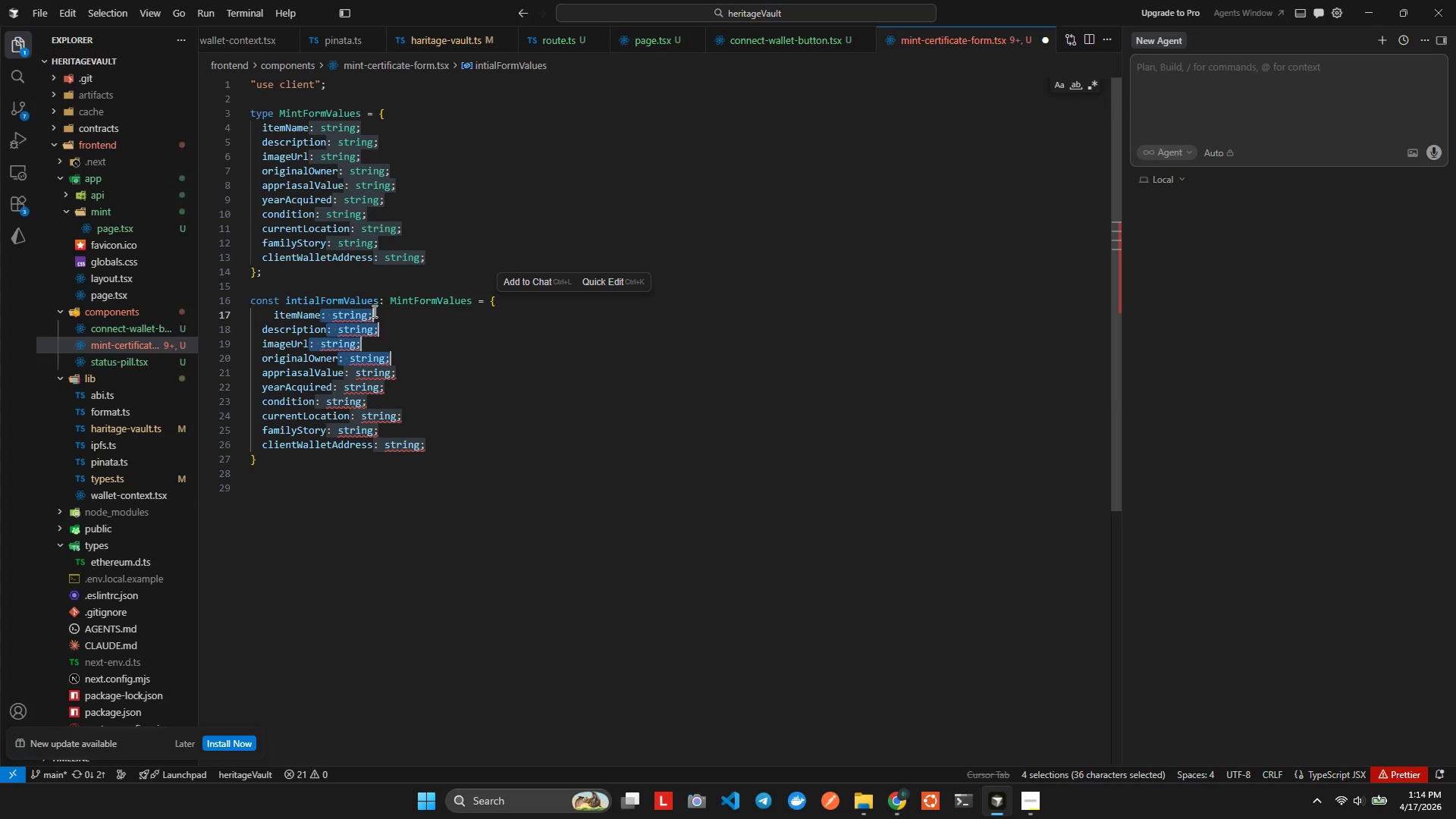 
key(Control+D)
 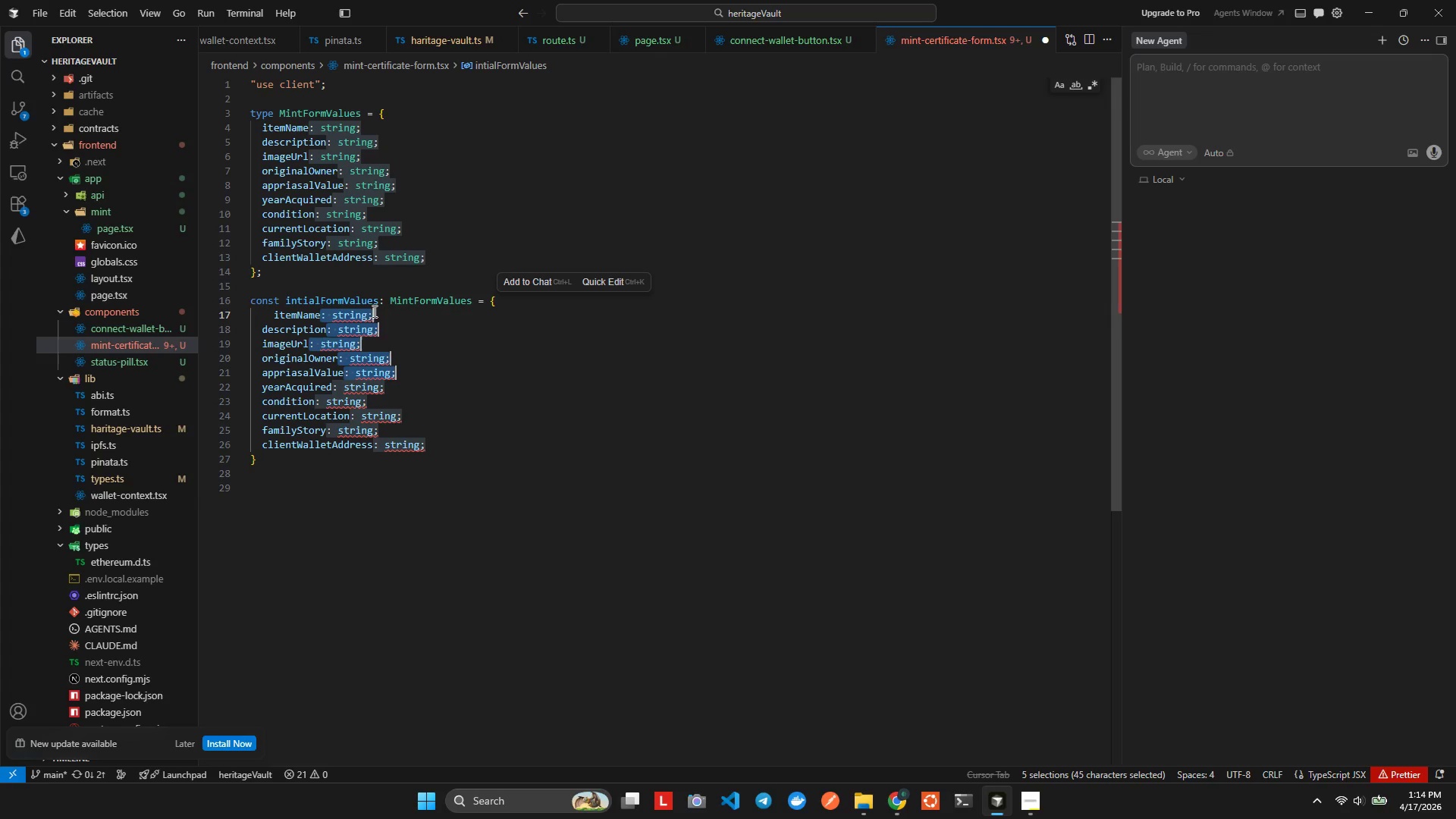 
key(Control+D)
 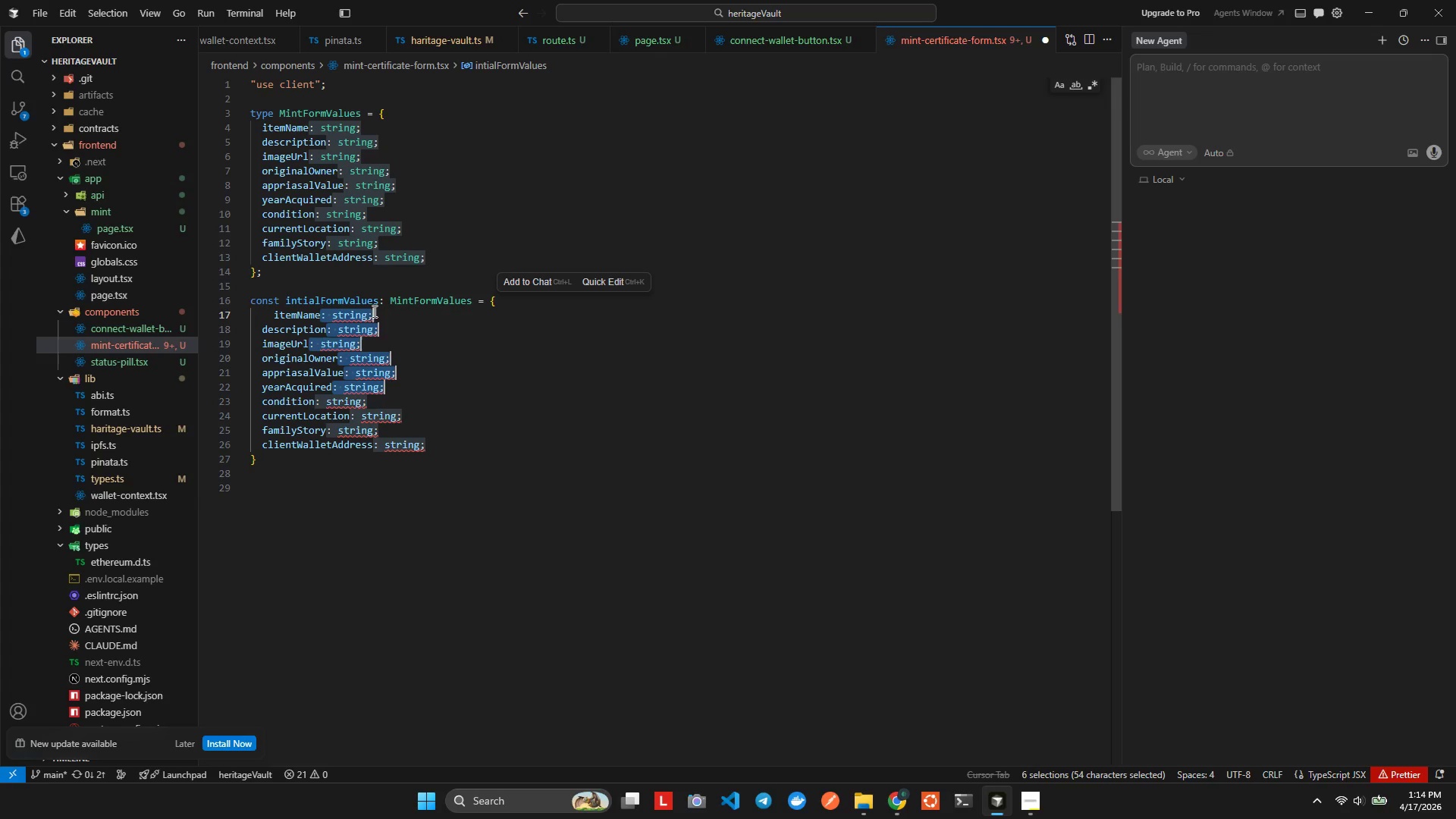 
key(Control+D)
 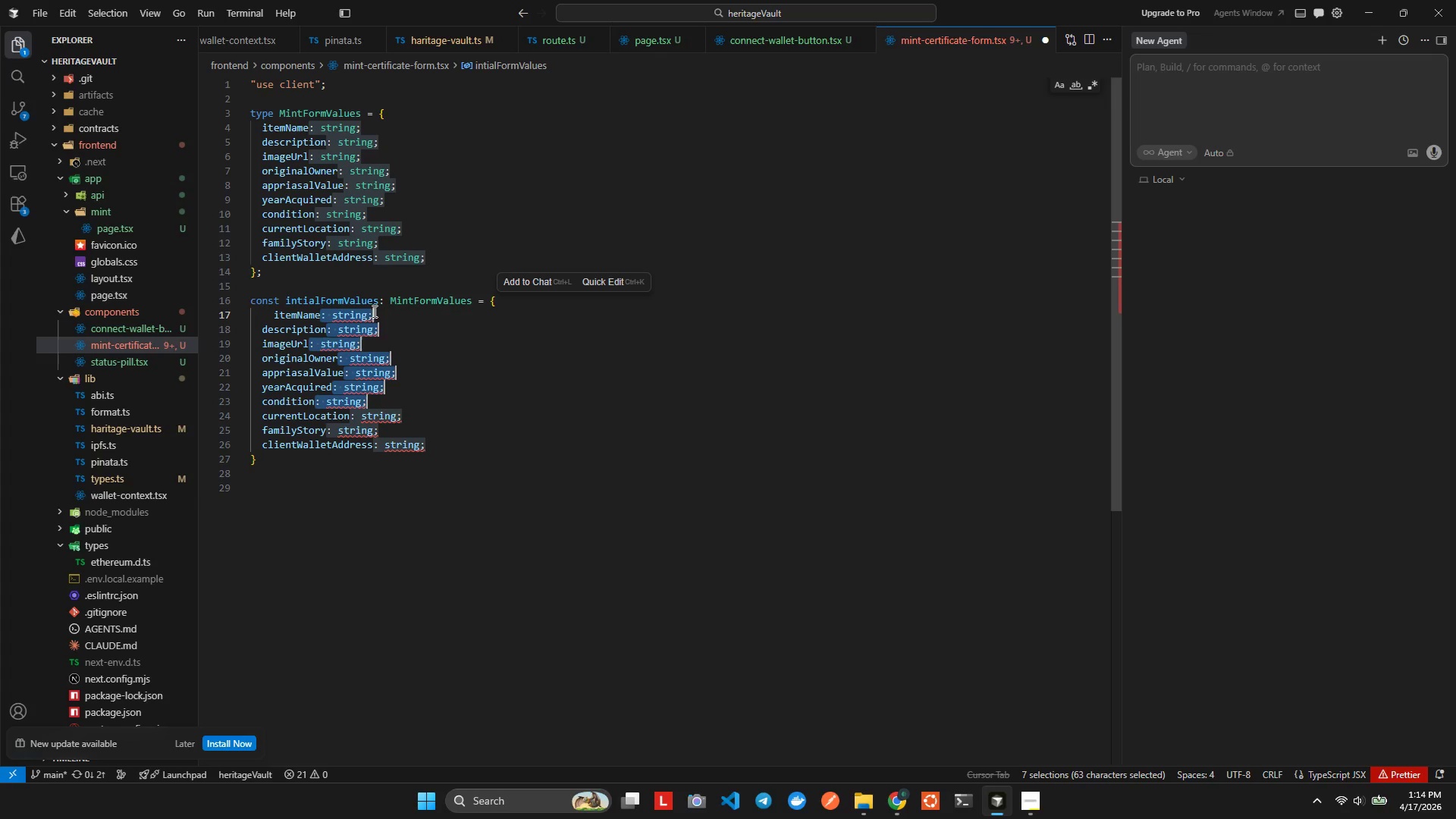 
key(Control+D)
 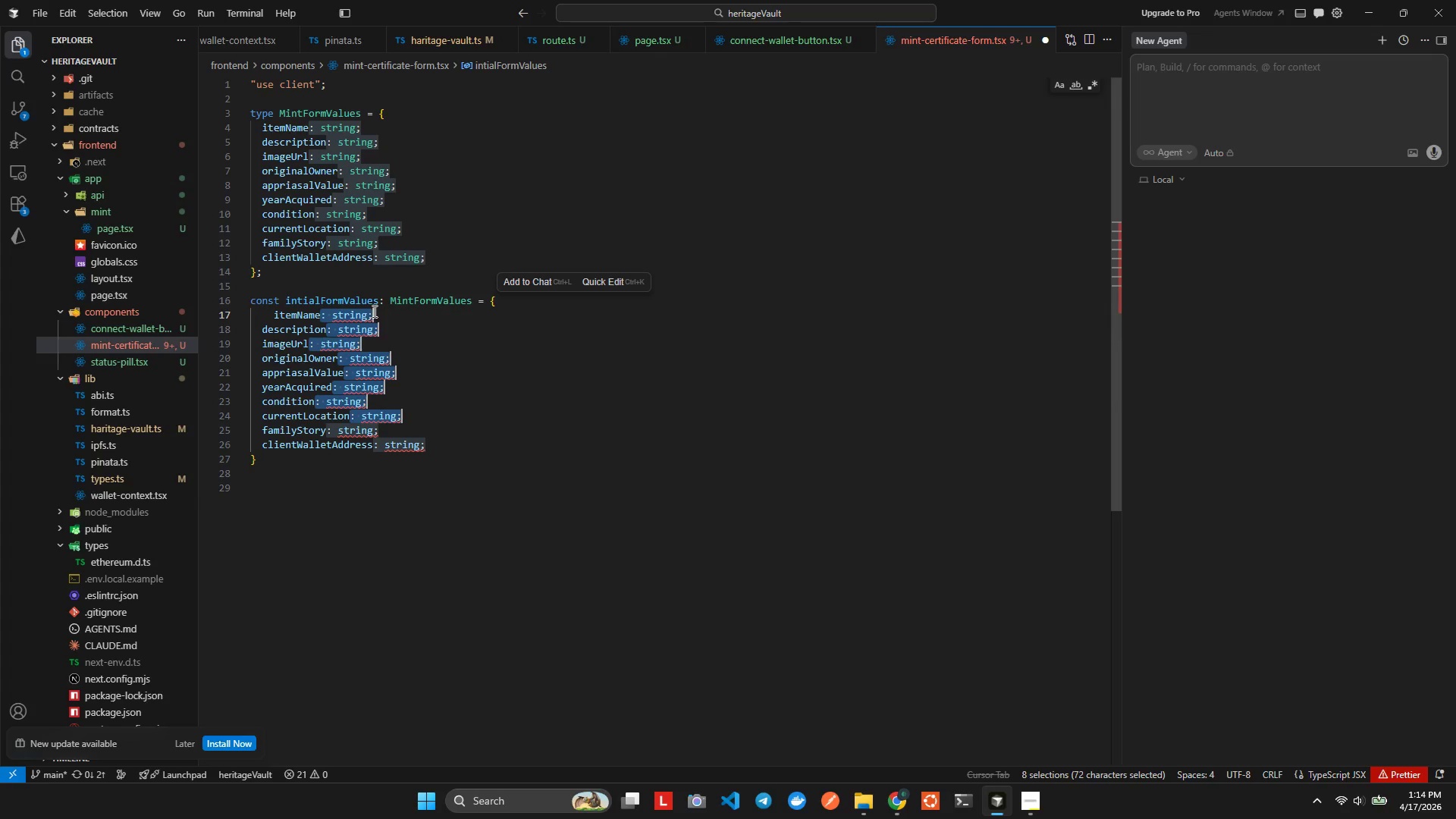 
key(Control+D)
 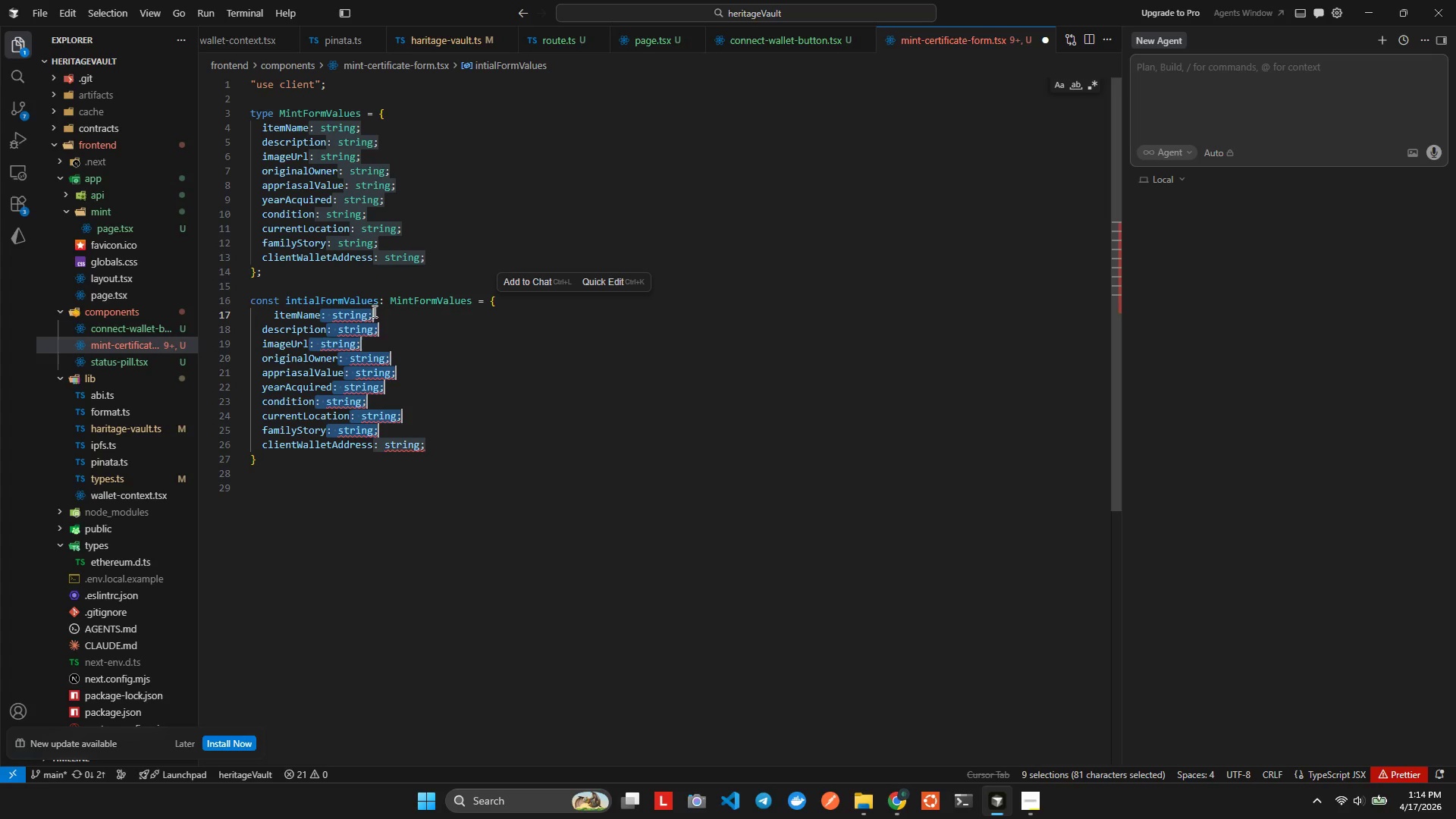 
key(Control+D)
 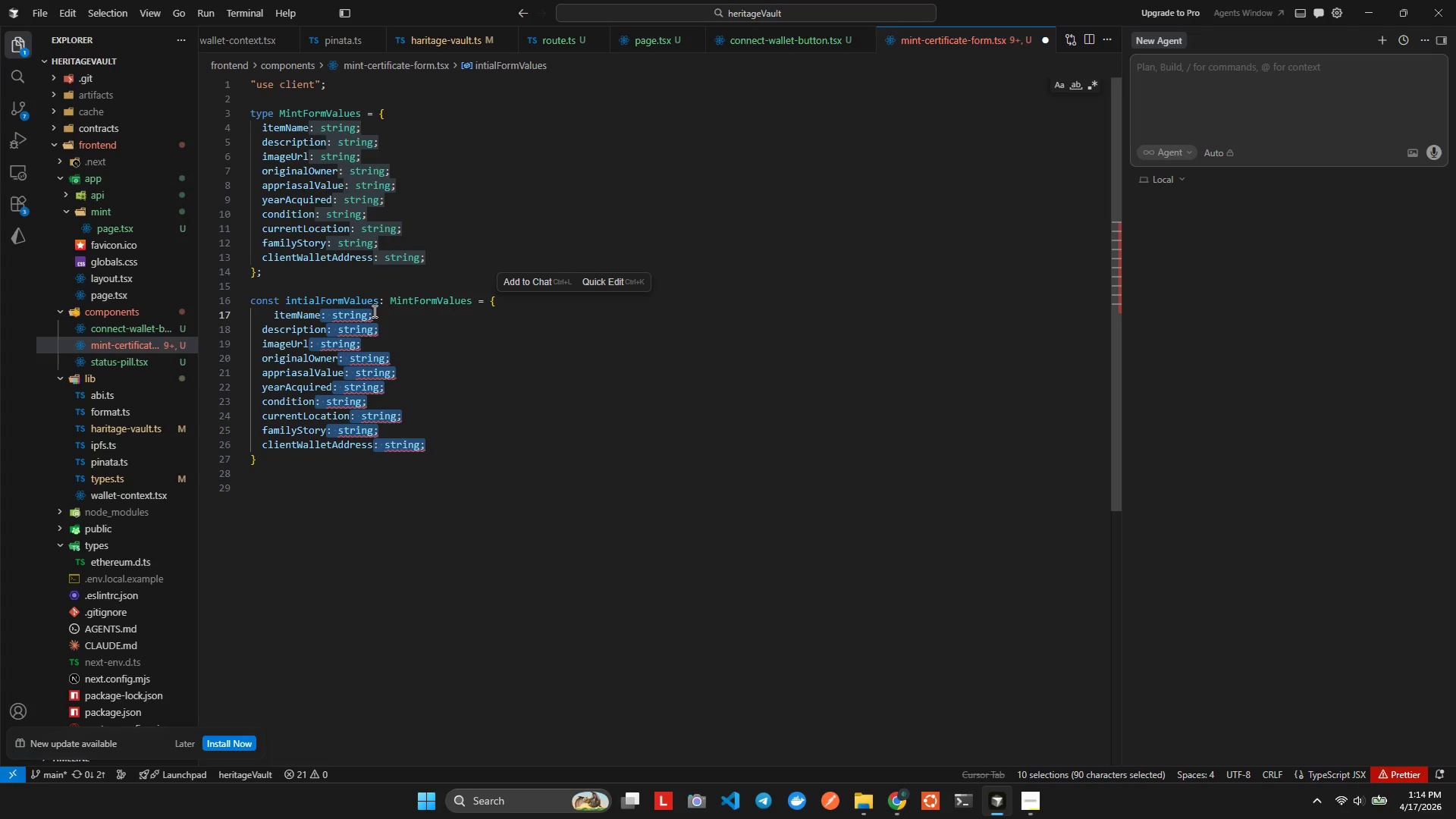 
key(Backspace)
 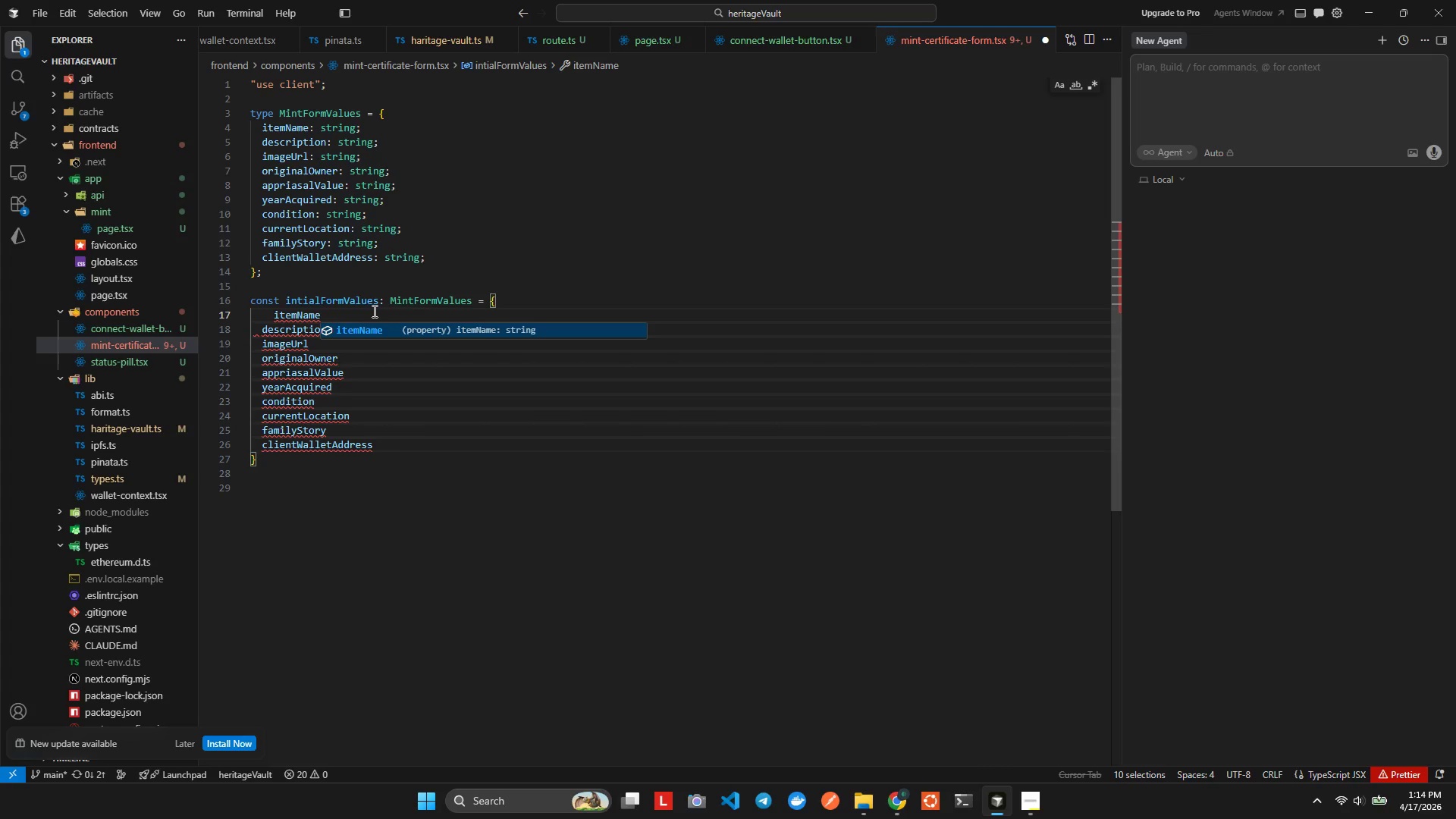 
key(Shift+Semicolon)
 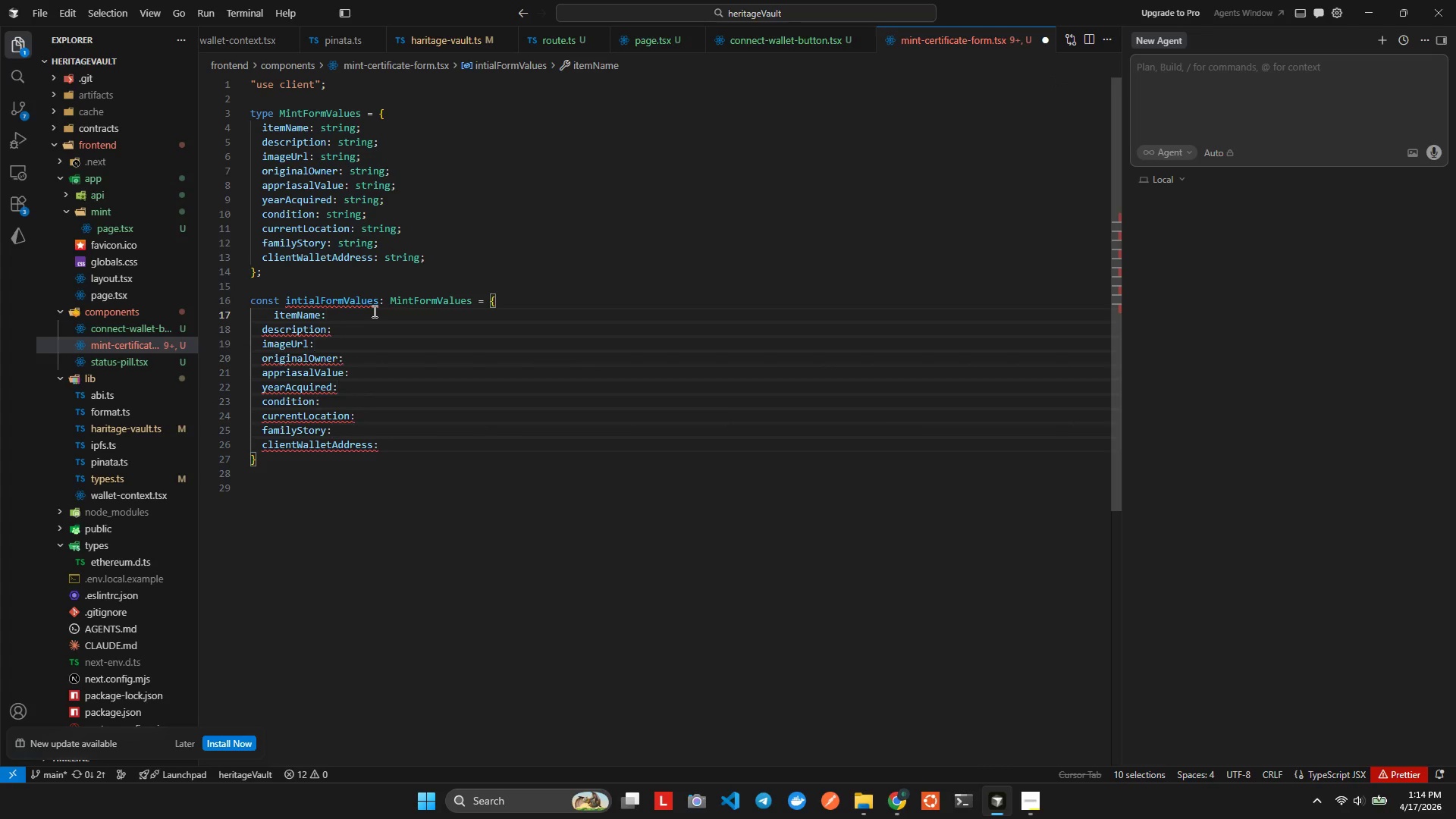 
key(Space)
 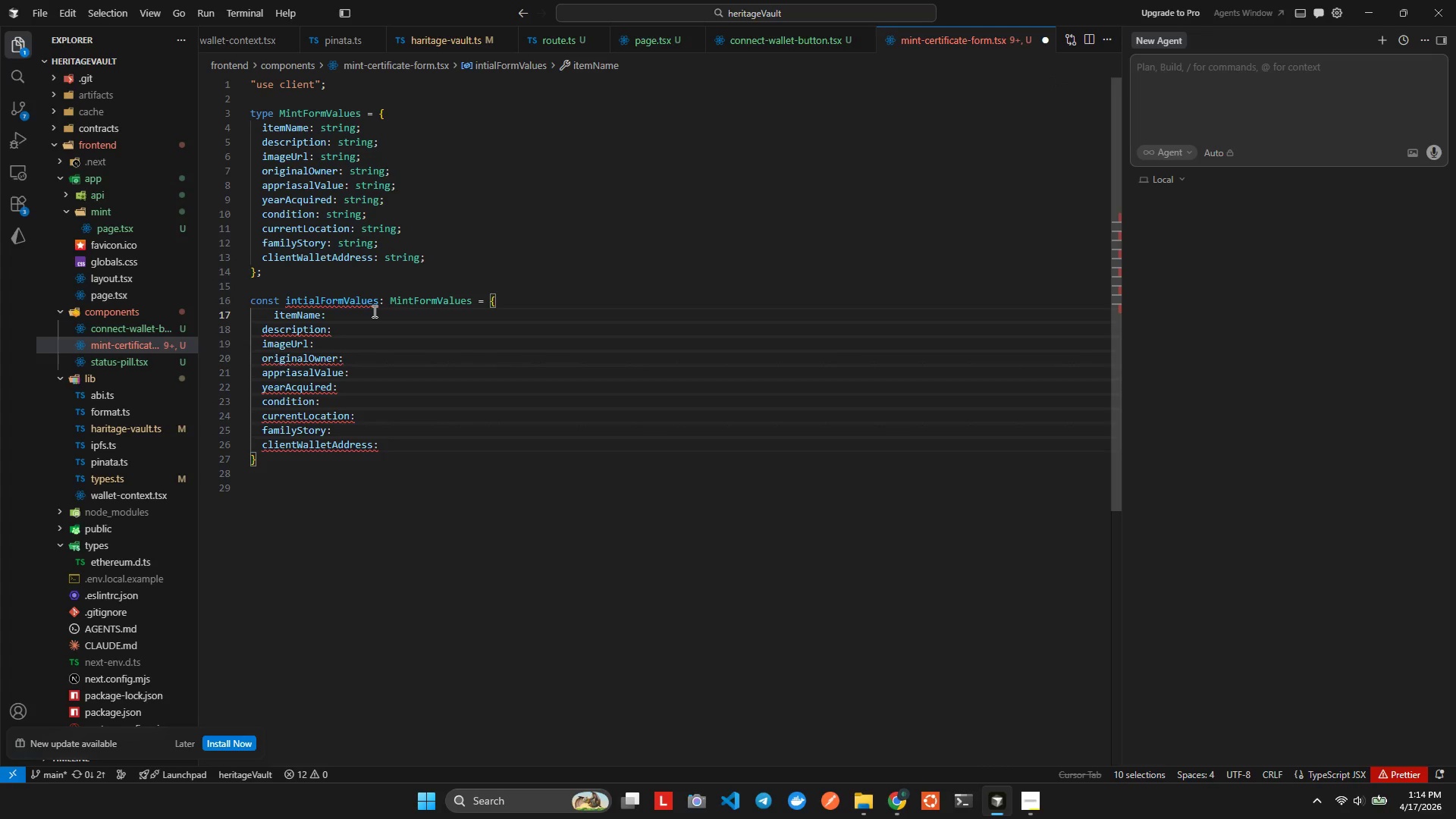 
key(Shift+ShiftLeft)
 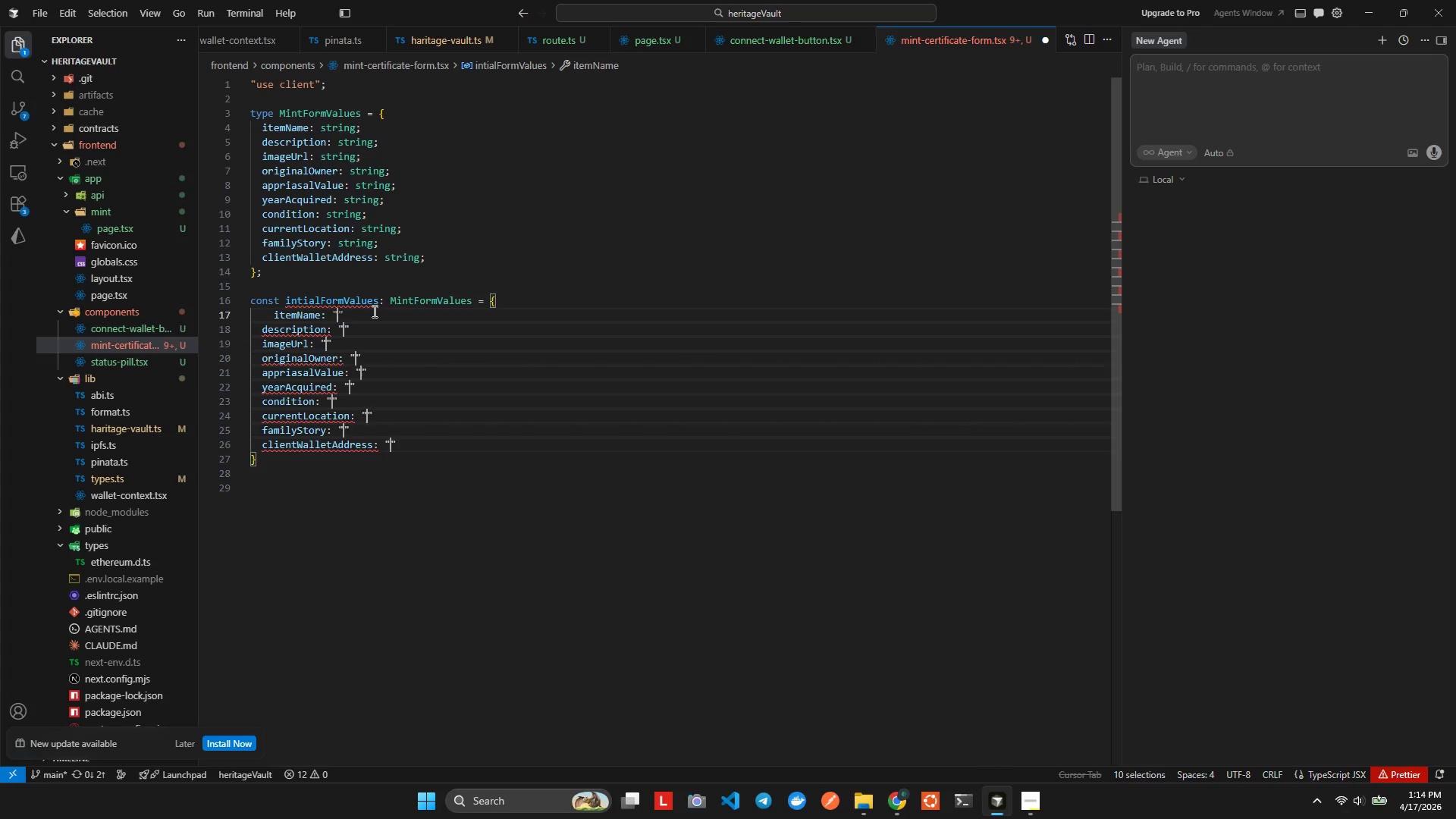 
key(Shift+Quote)
 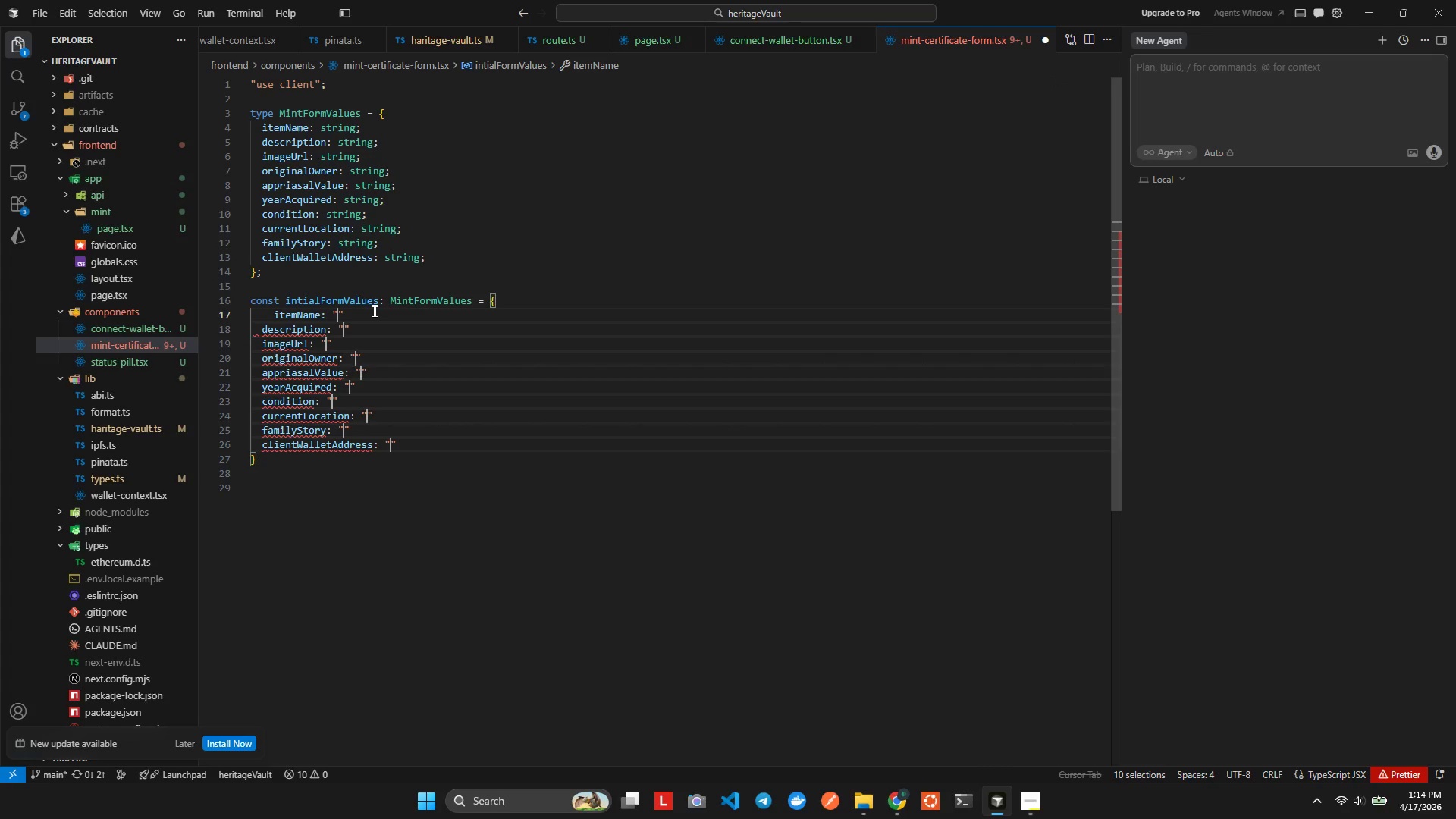 
key(ArrowRight)
 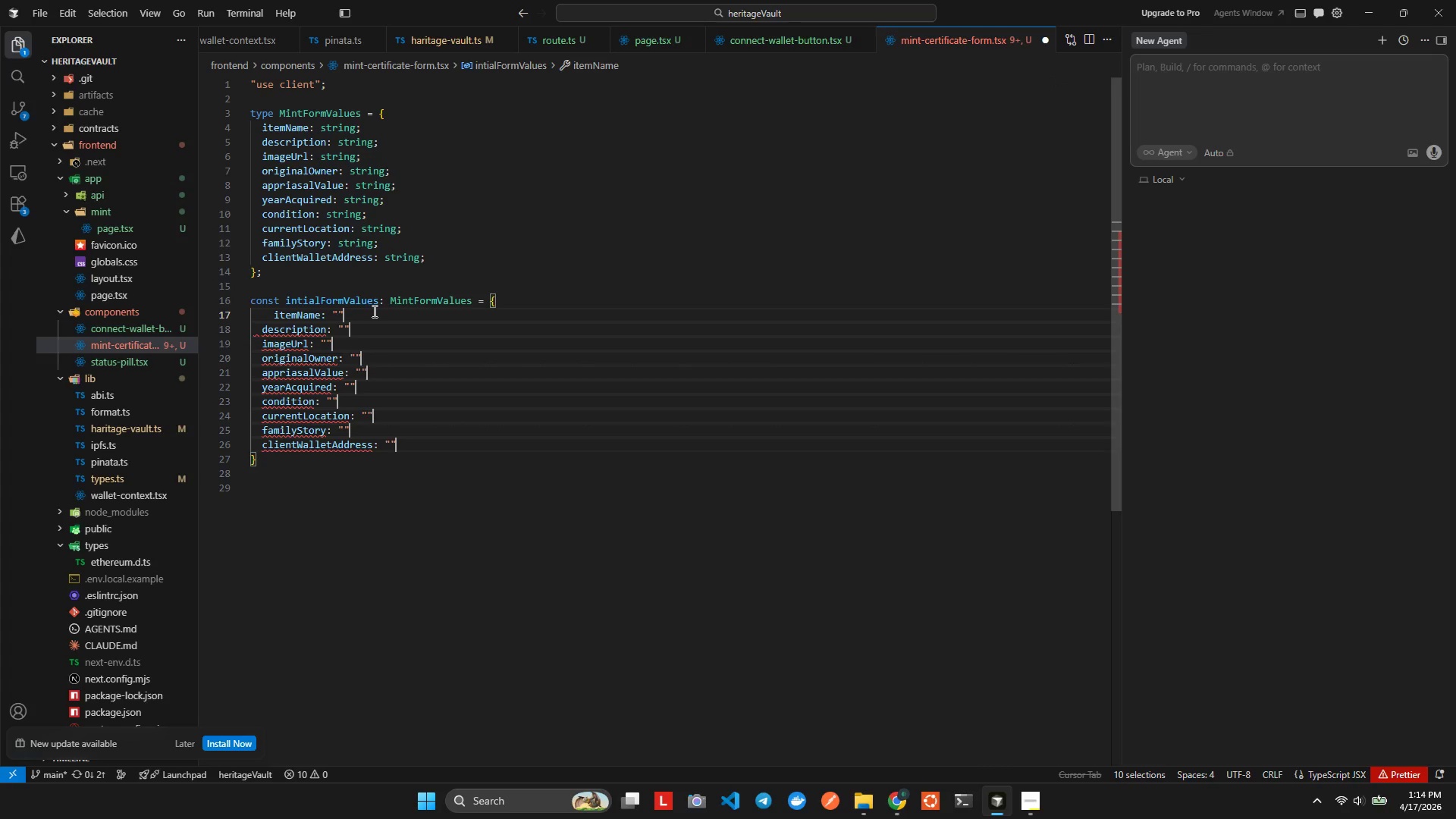 
key(Comma)
 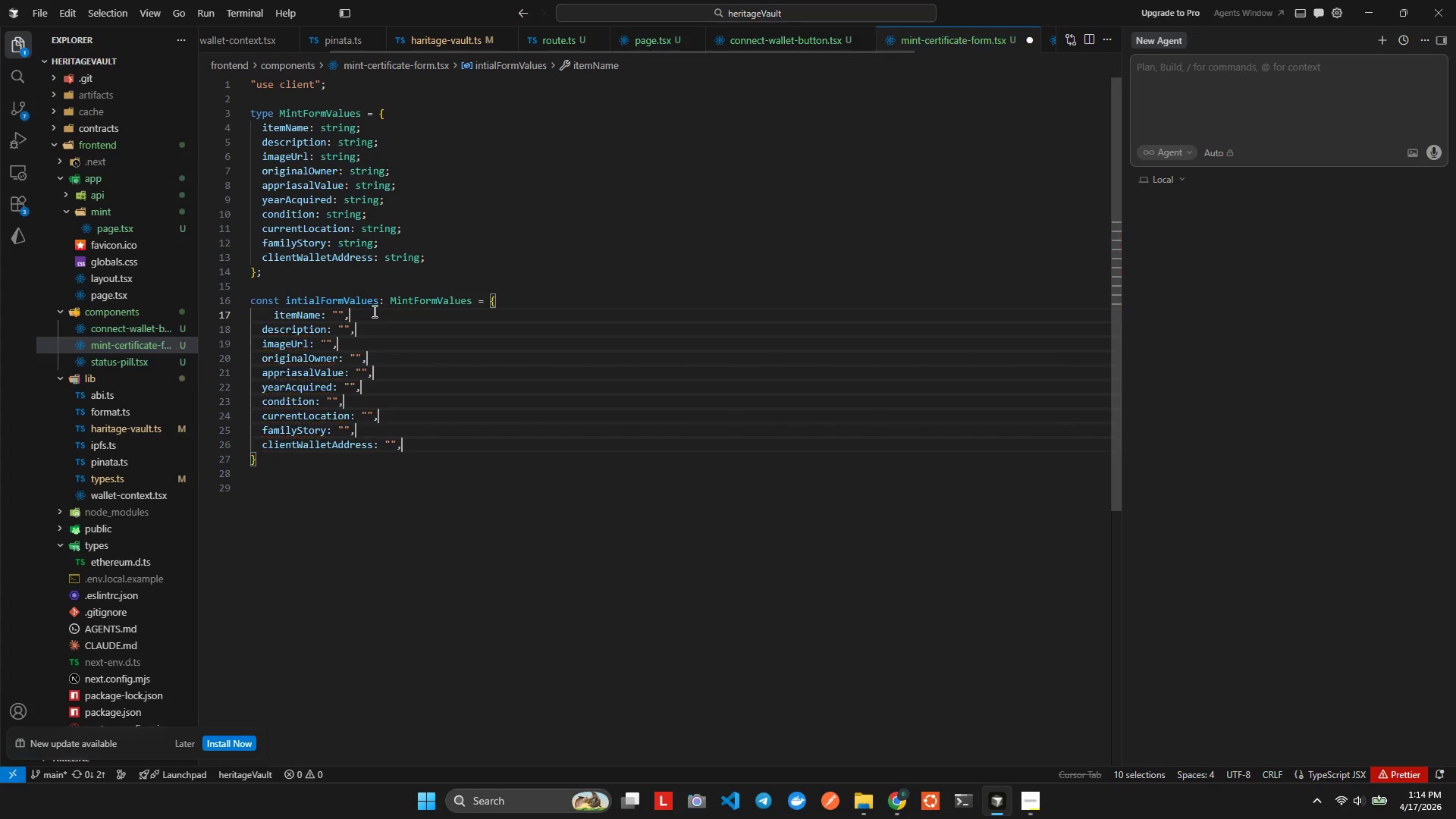 
key(Alt+Shift+AltLeft)
 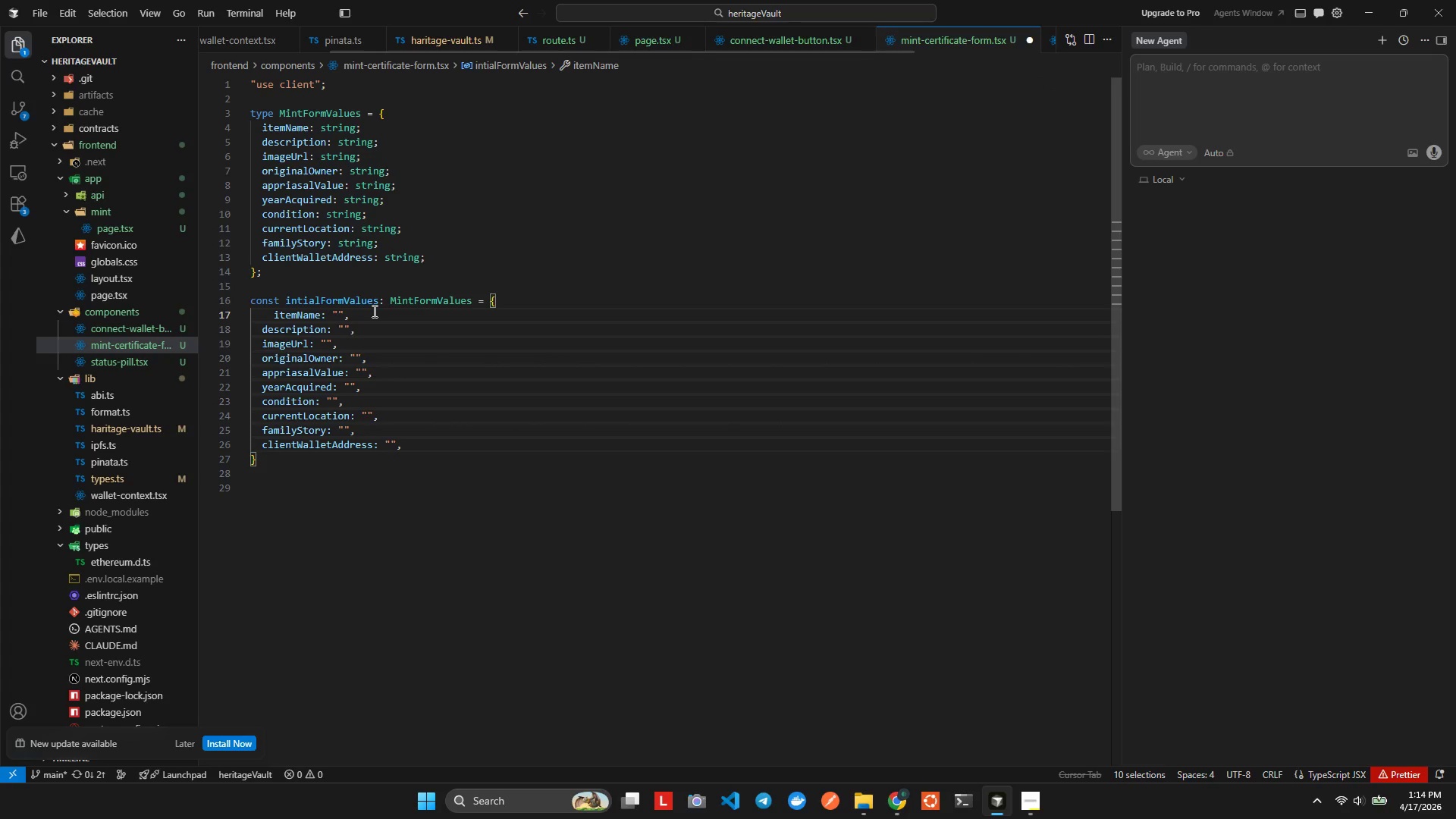 
key(Alt+Shift+F)
 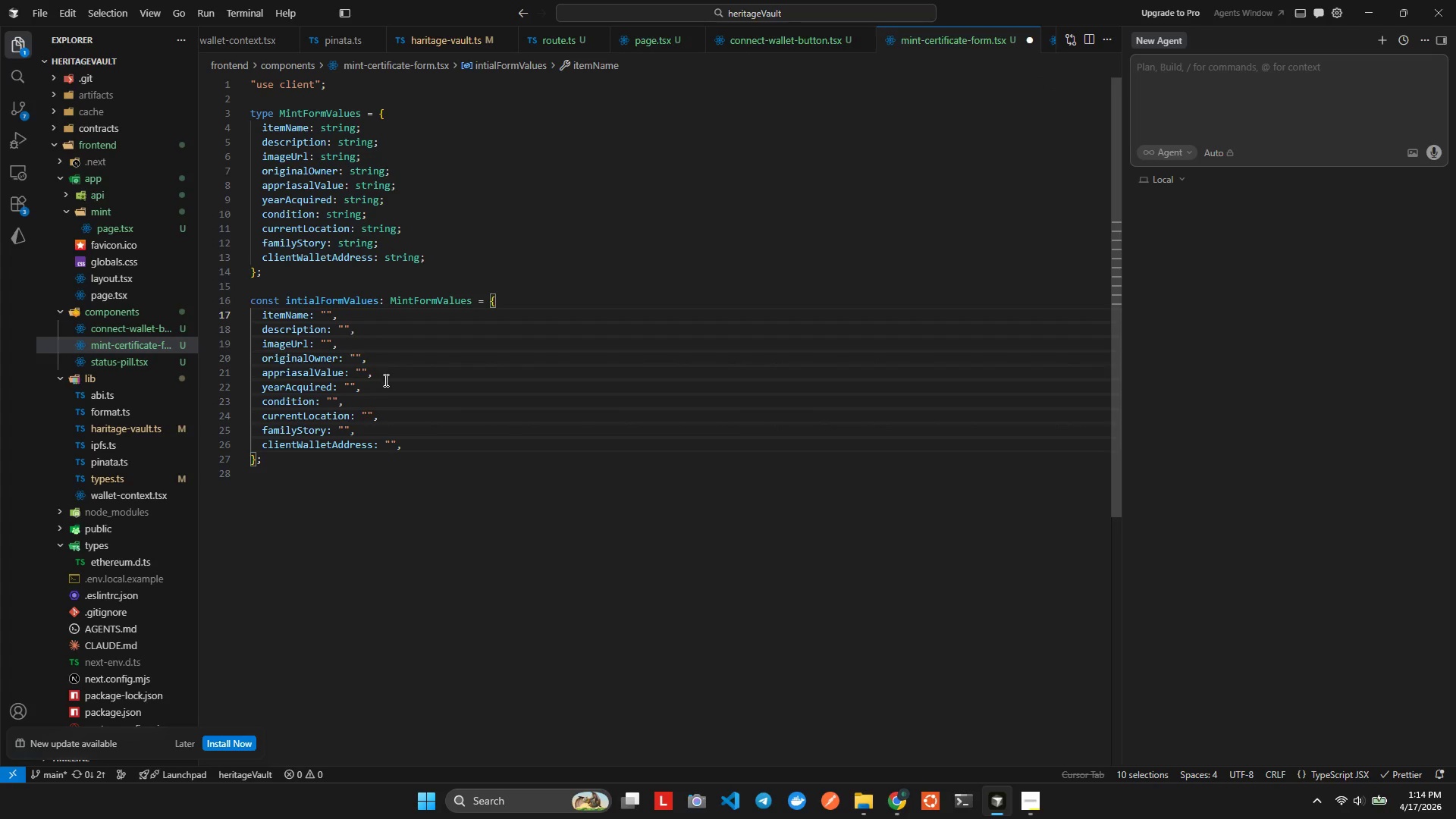 
left_click([412, 424])
 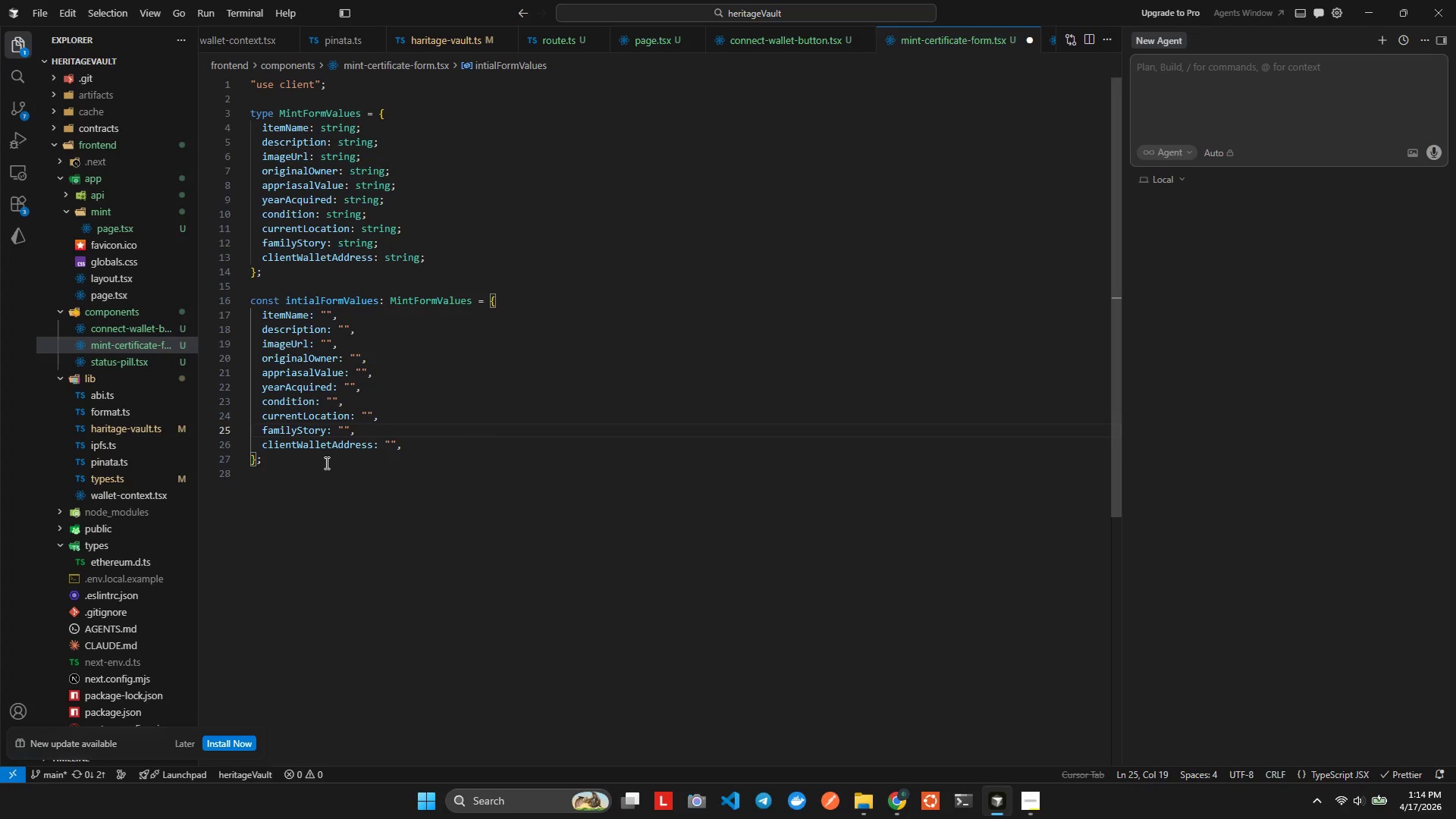 
left_click([384, 472])
 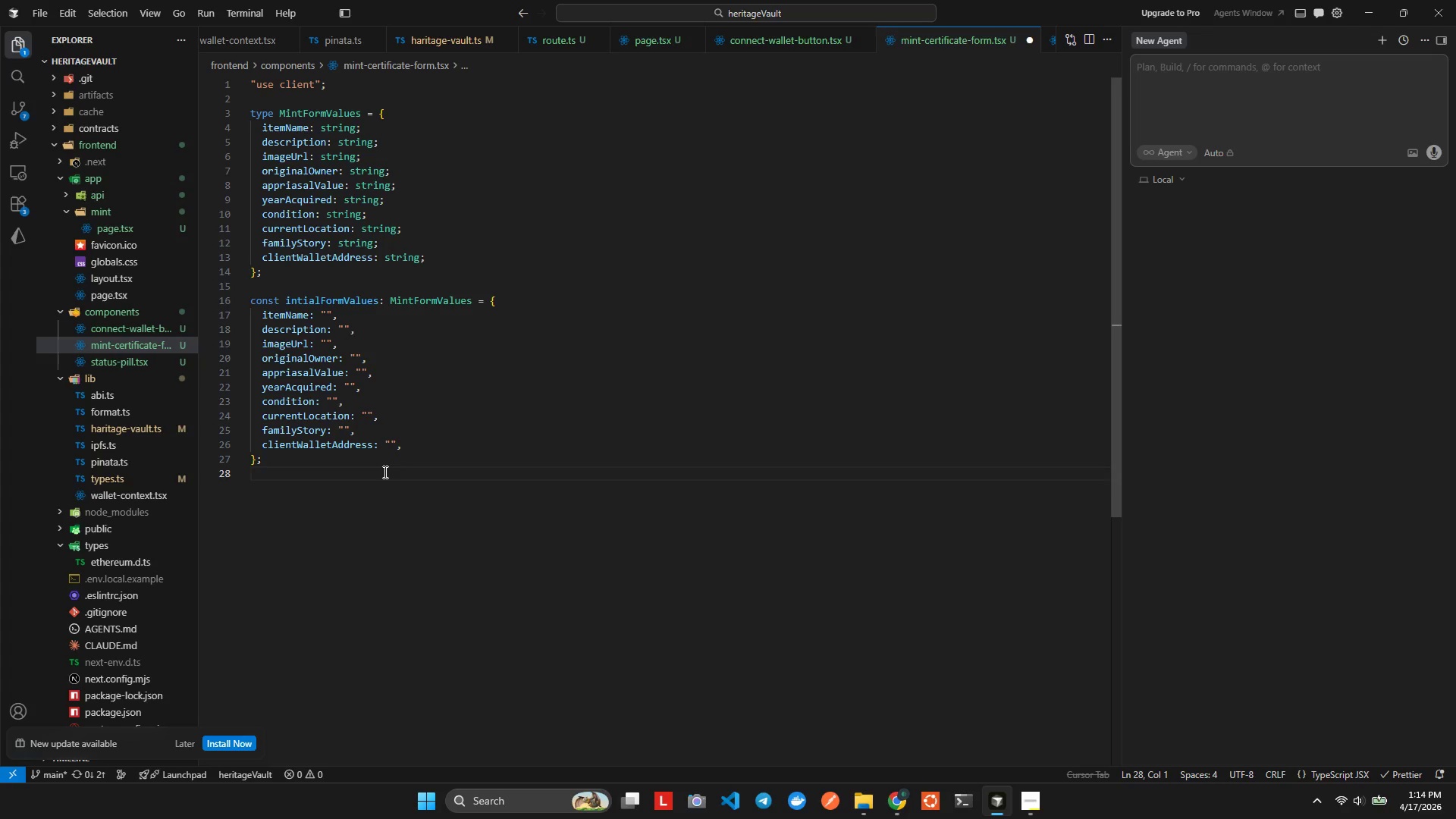 
key(Enter)
 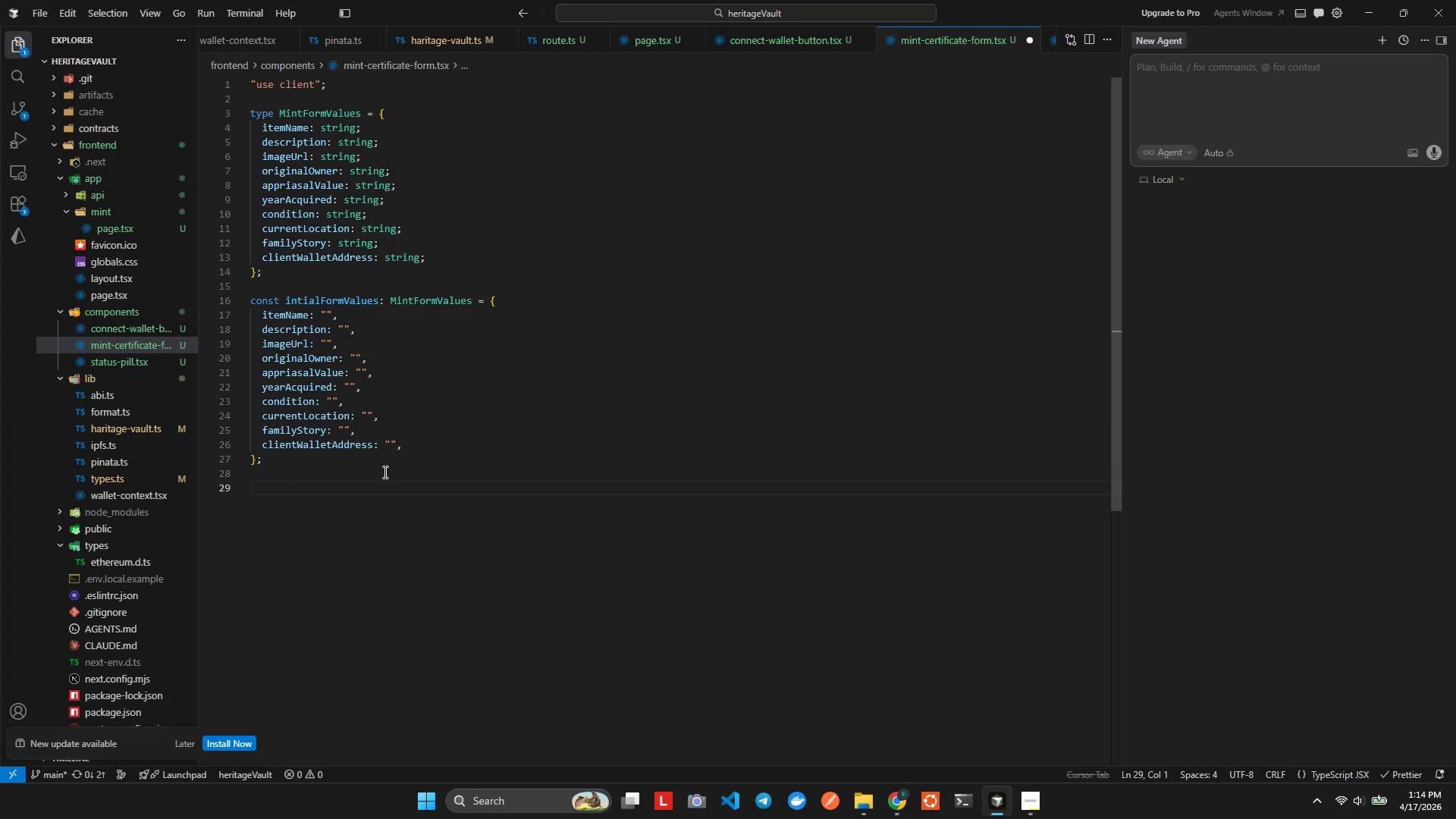 
type(const fieldCass =)
key(Backspace)
key(Backspace)
type(Name = =)
key(Backspace)
key(Backspace)
type( ")
 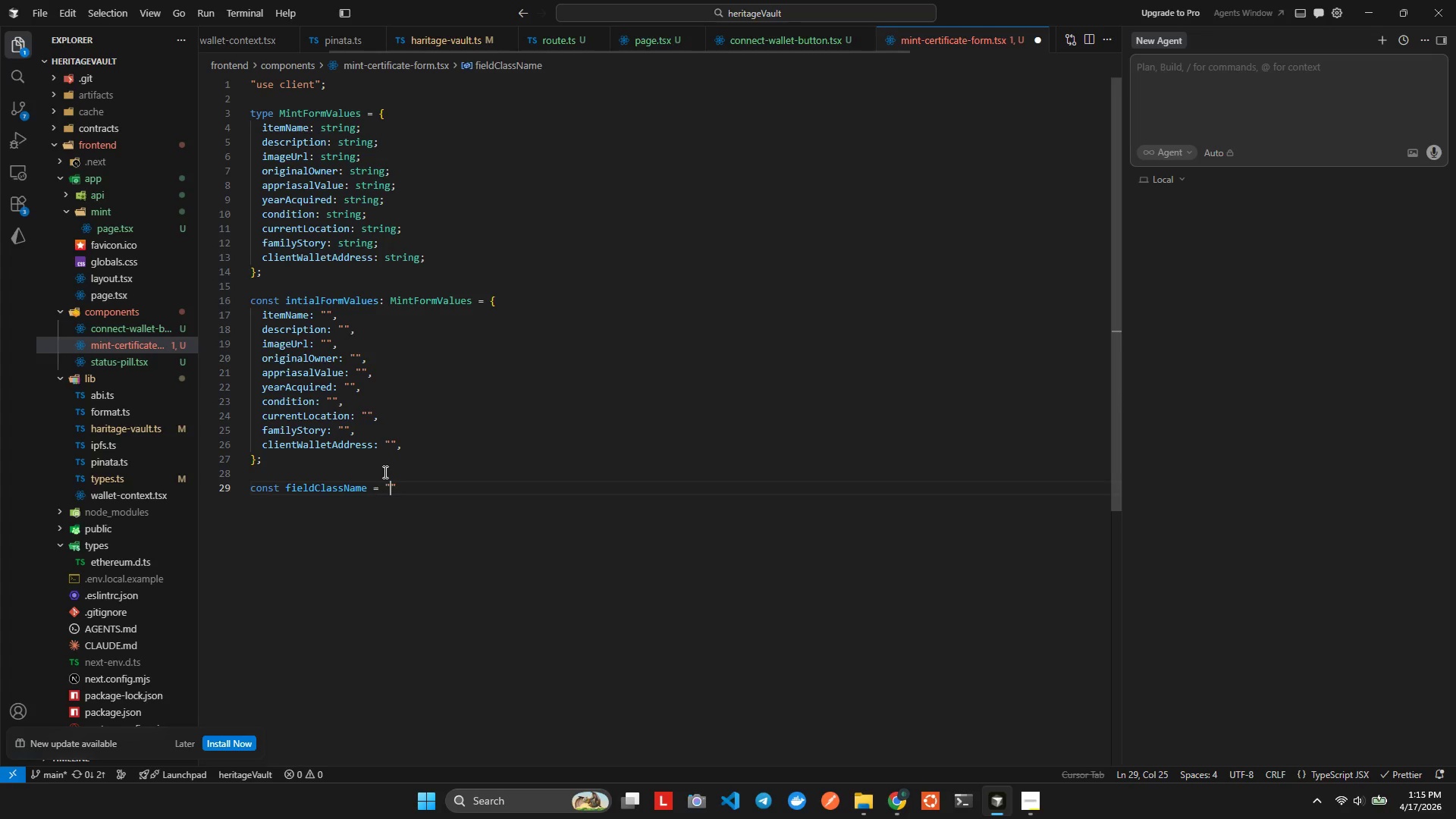 
wait(25.39)
 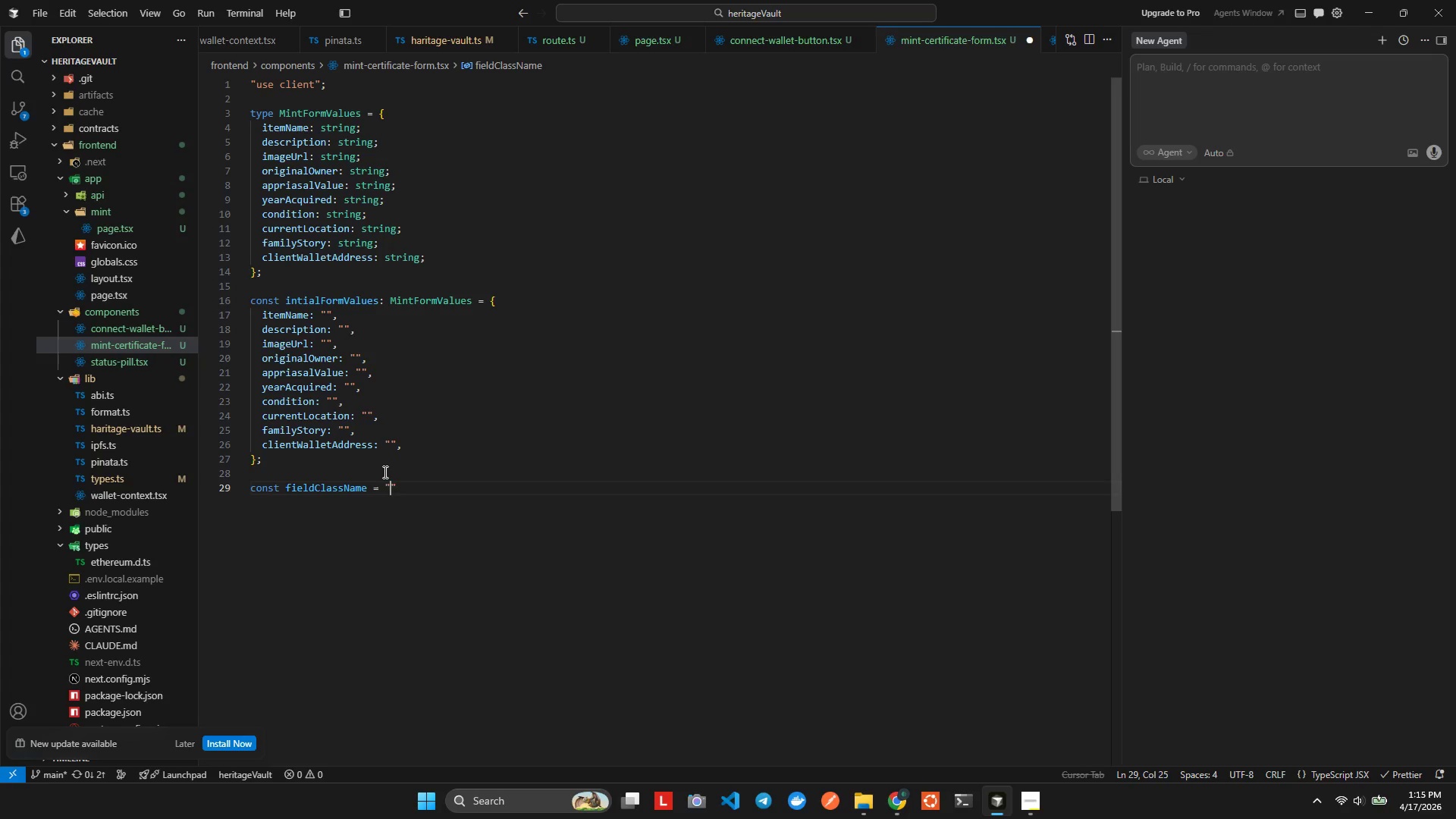 
key(ArrowLeft)
 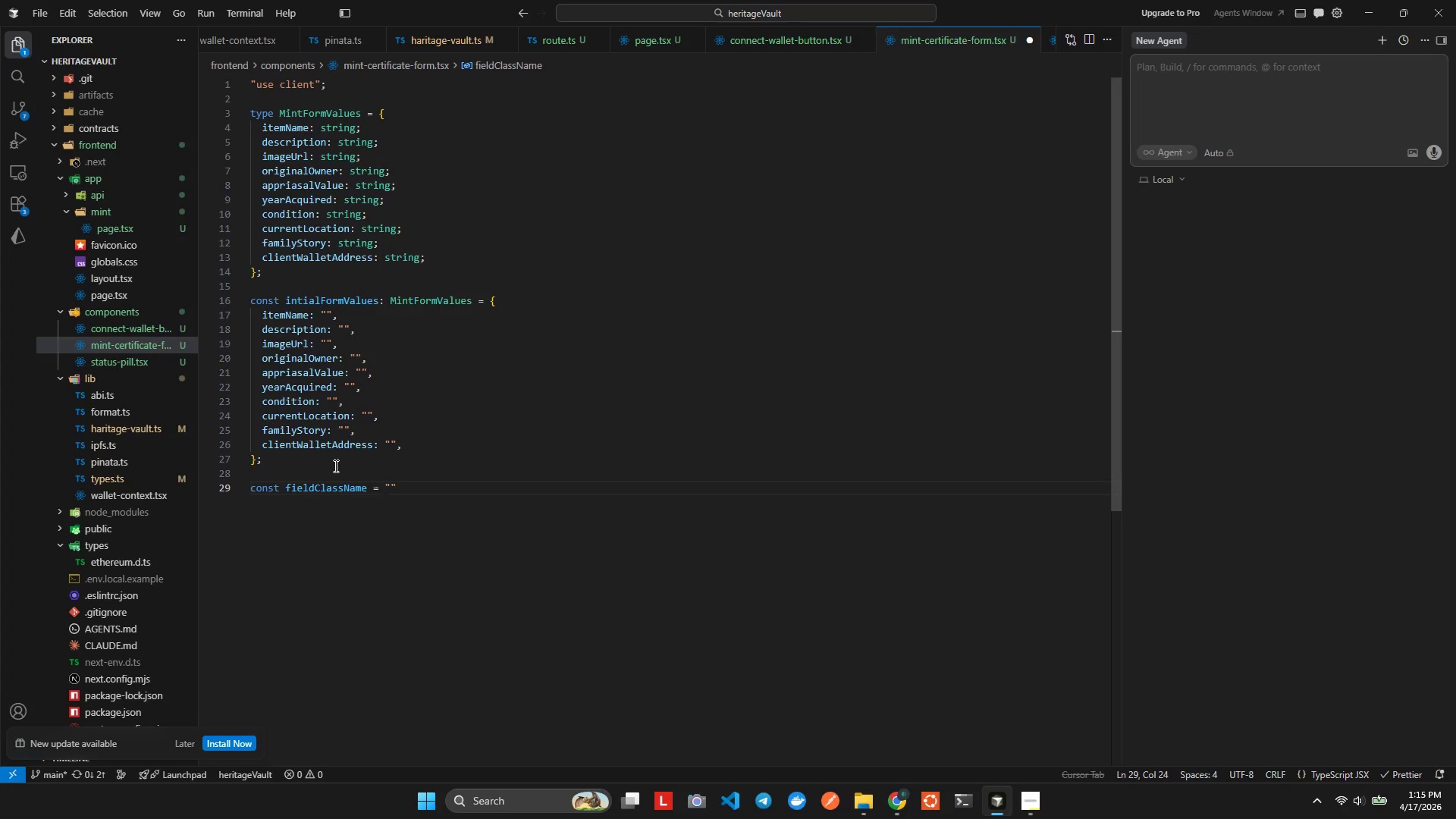 
key(ArrowRight)
 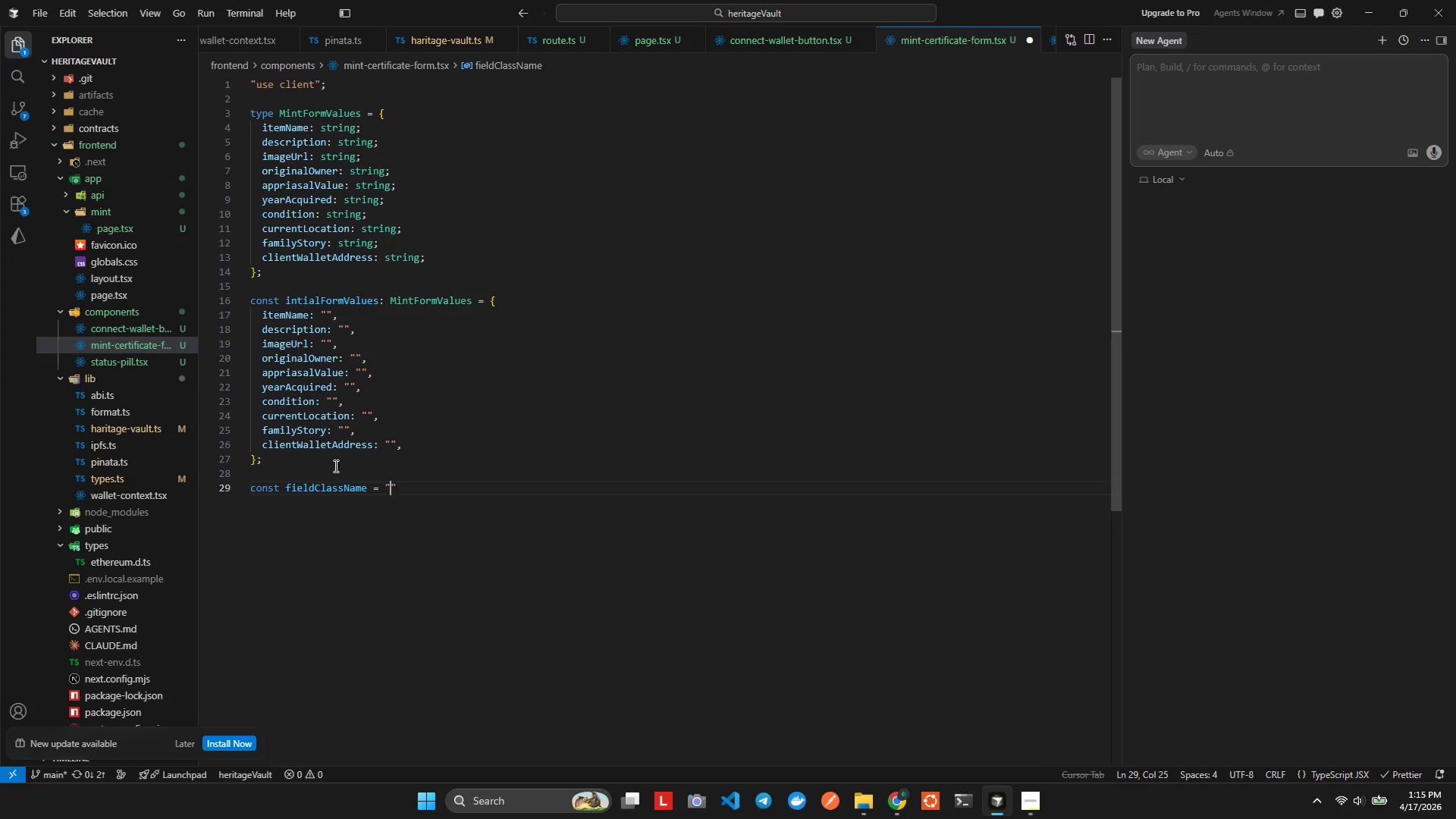 
key(Enter)
 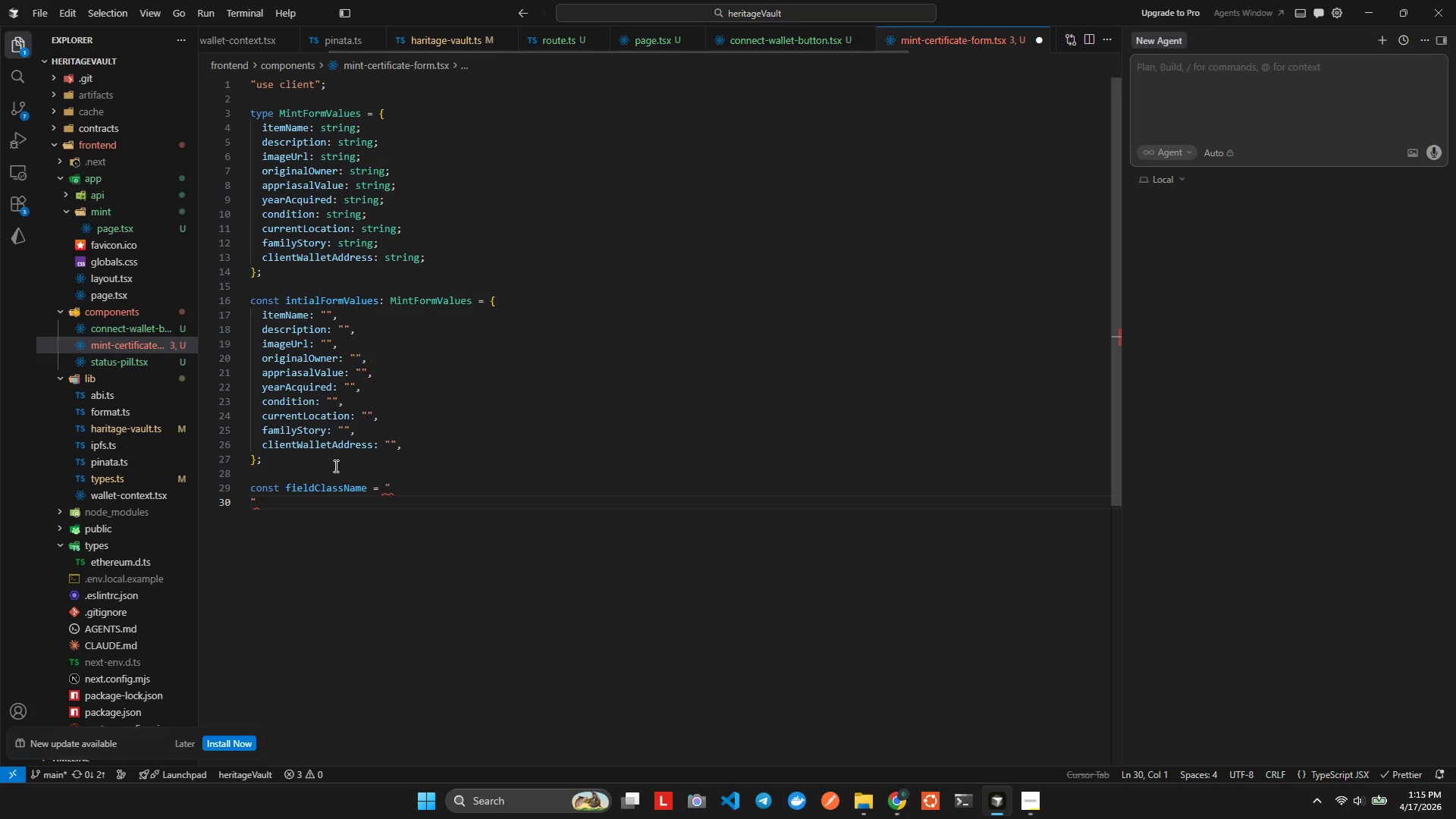 
key(Control+ControlLeft)
 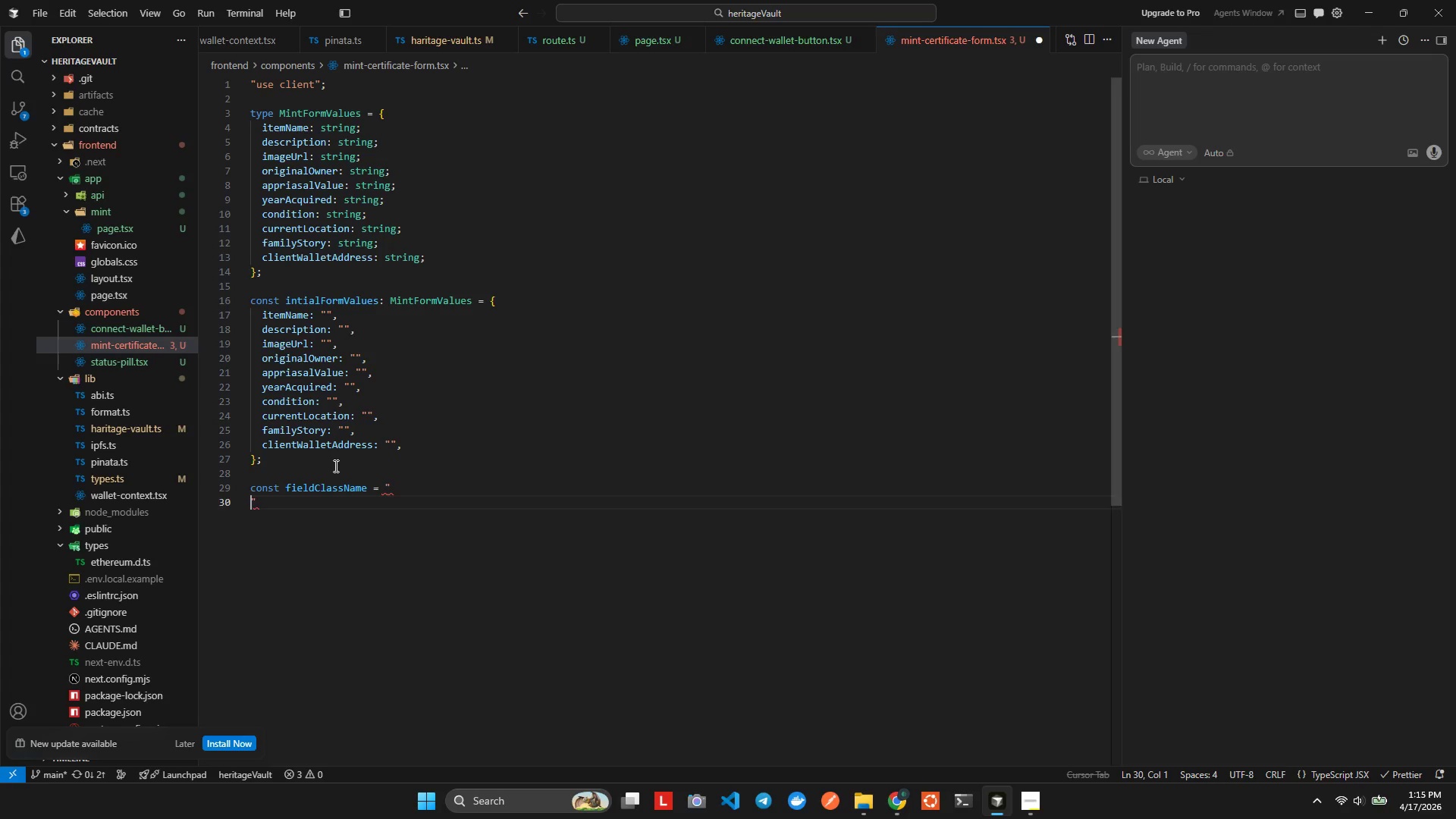 
key(Control+Z)
 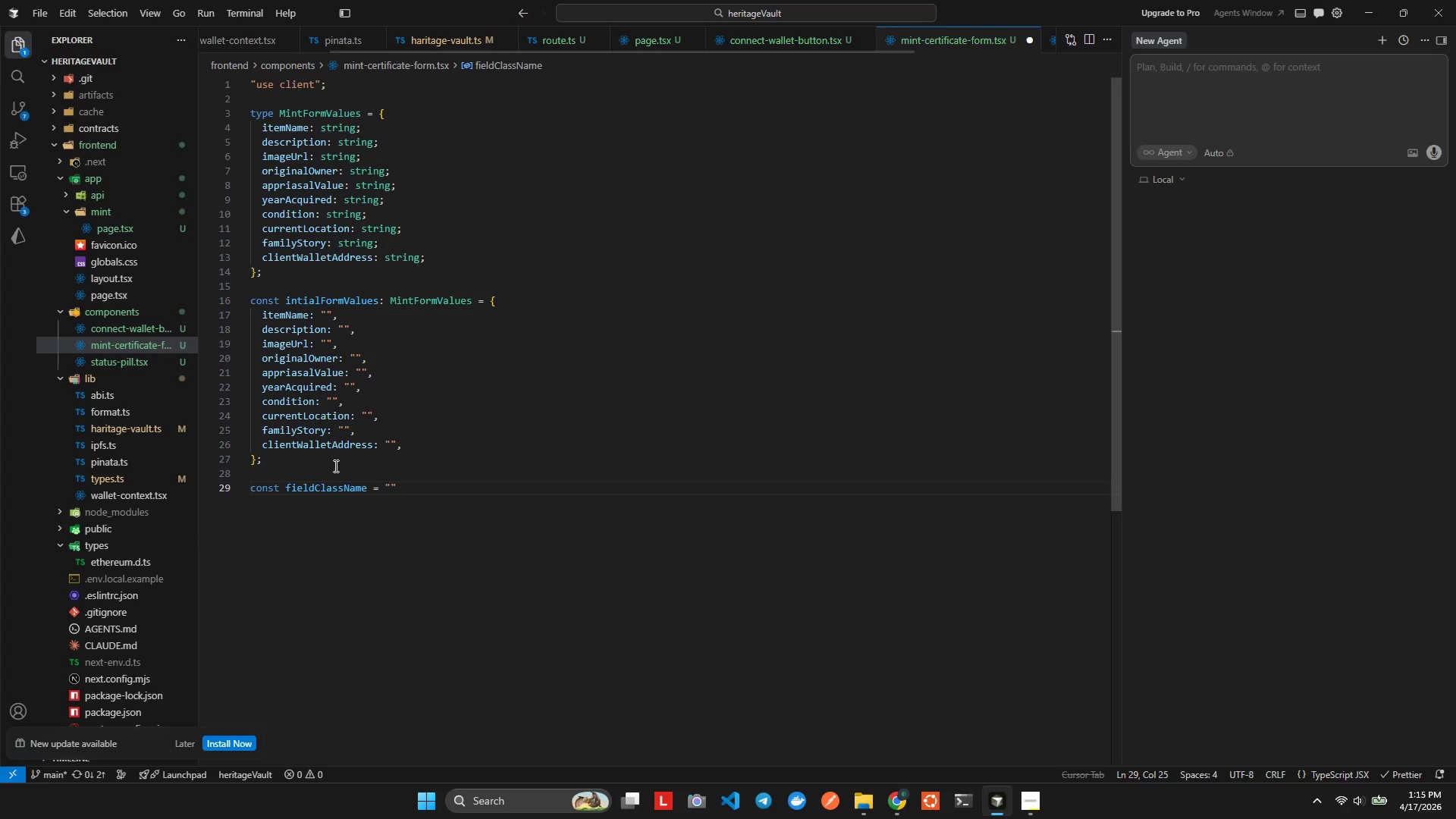 
key(ArrowLeft)
 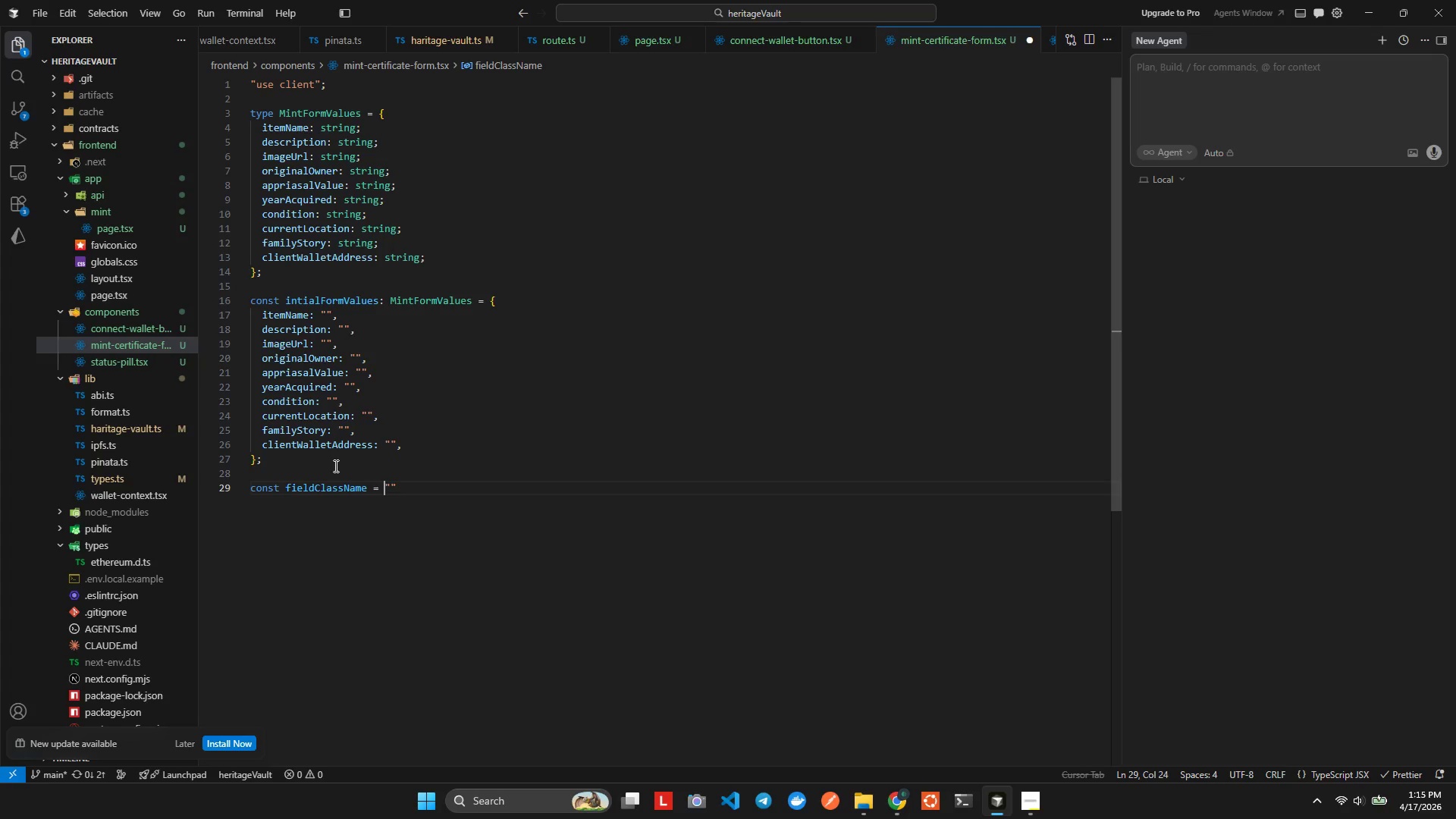 
key(Enter)
 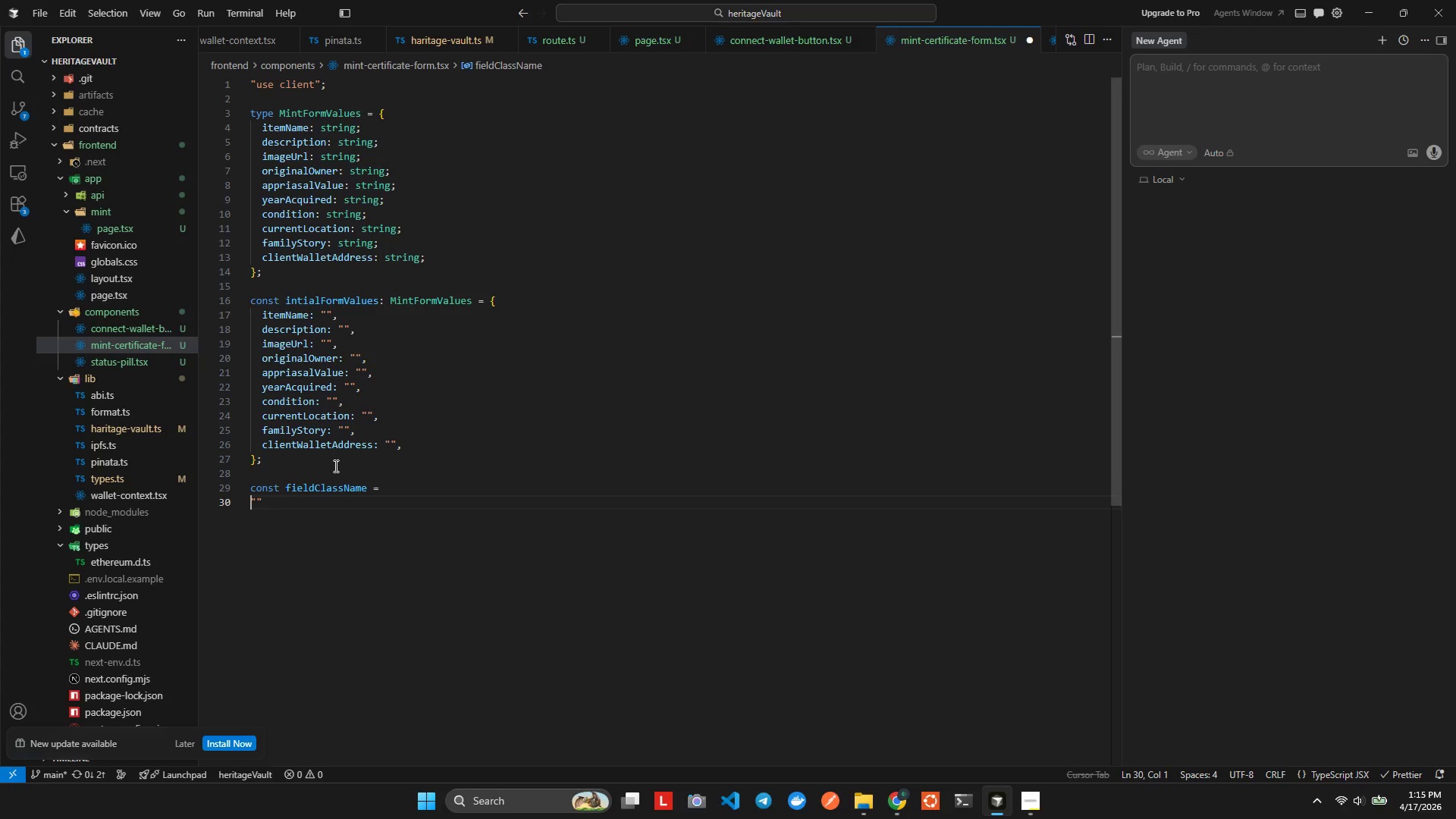 
key(ArrowRight)
 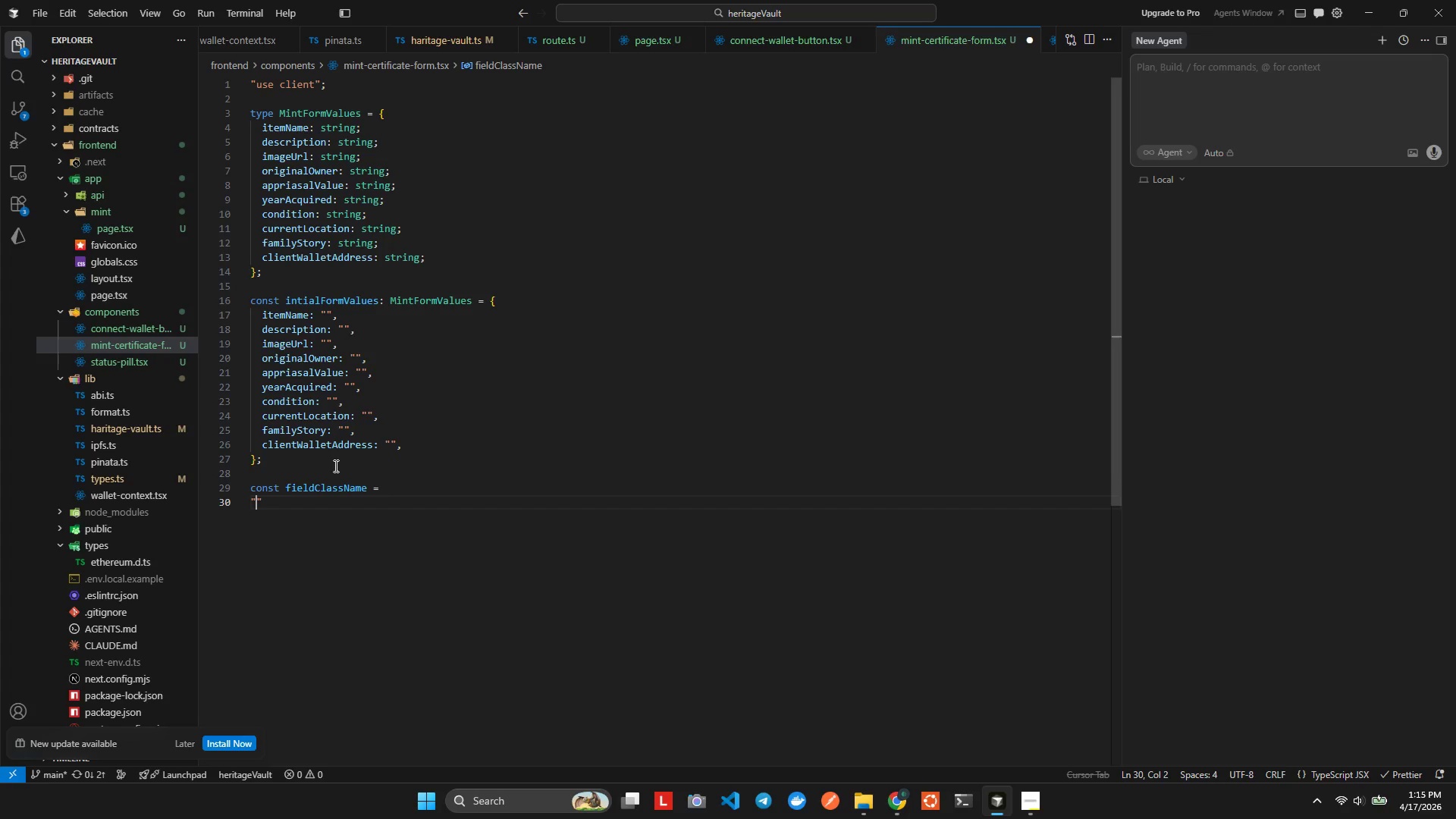 
type(w-full rounded-3xl border border-[])
 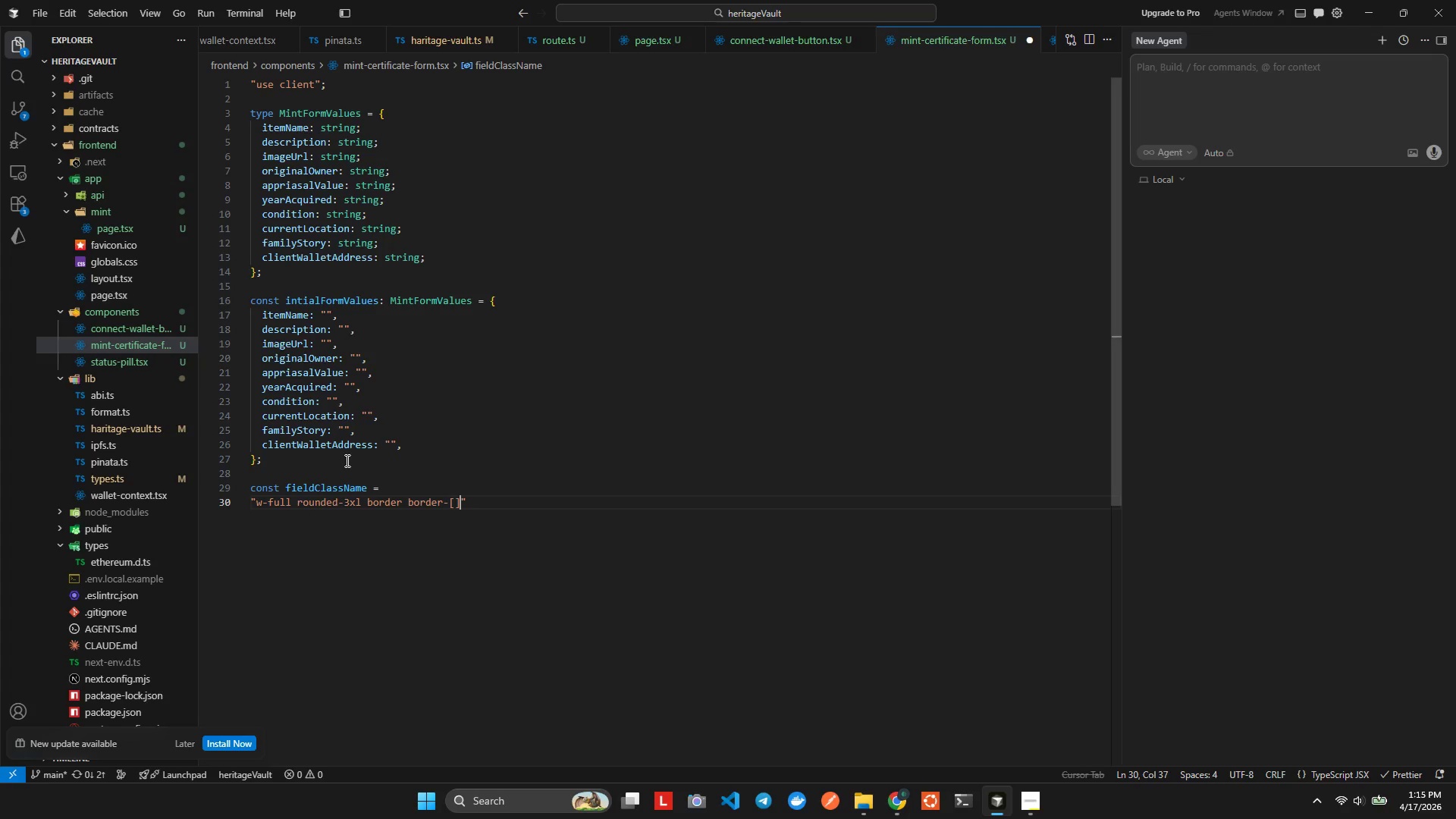 
key(ArrowLeft)
 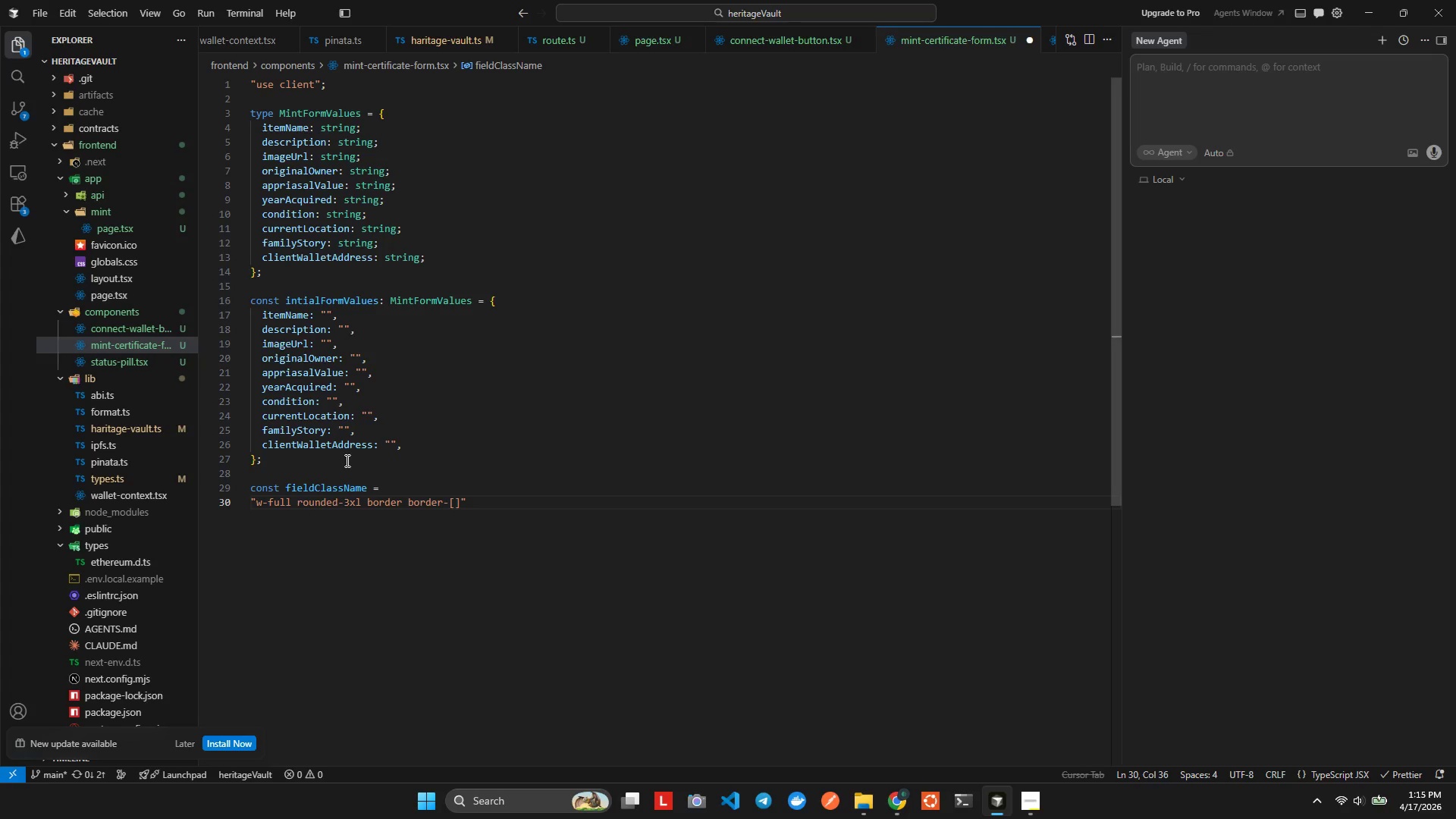 
type(#dbcdb)
 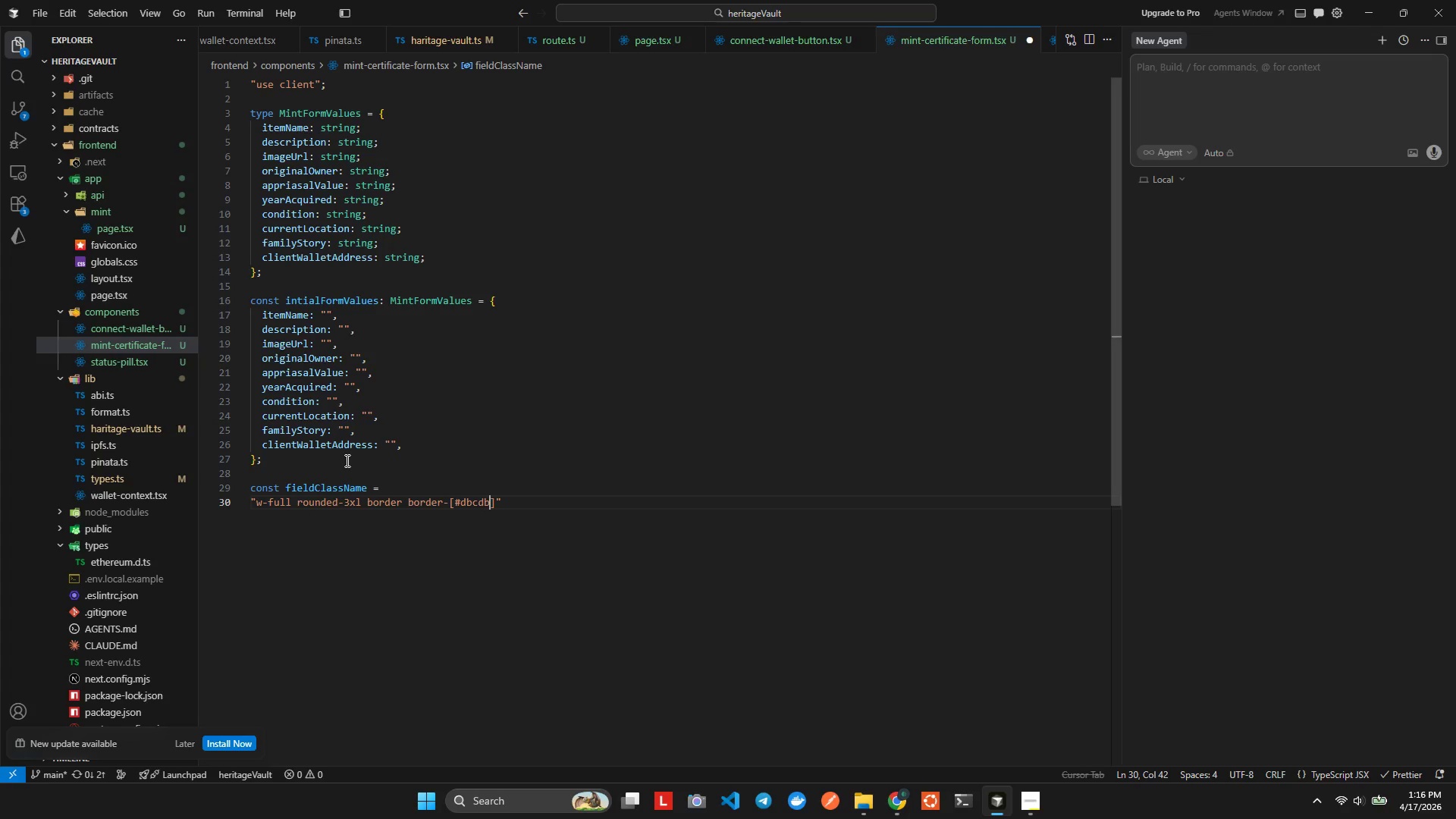 
key(8)
 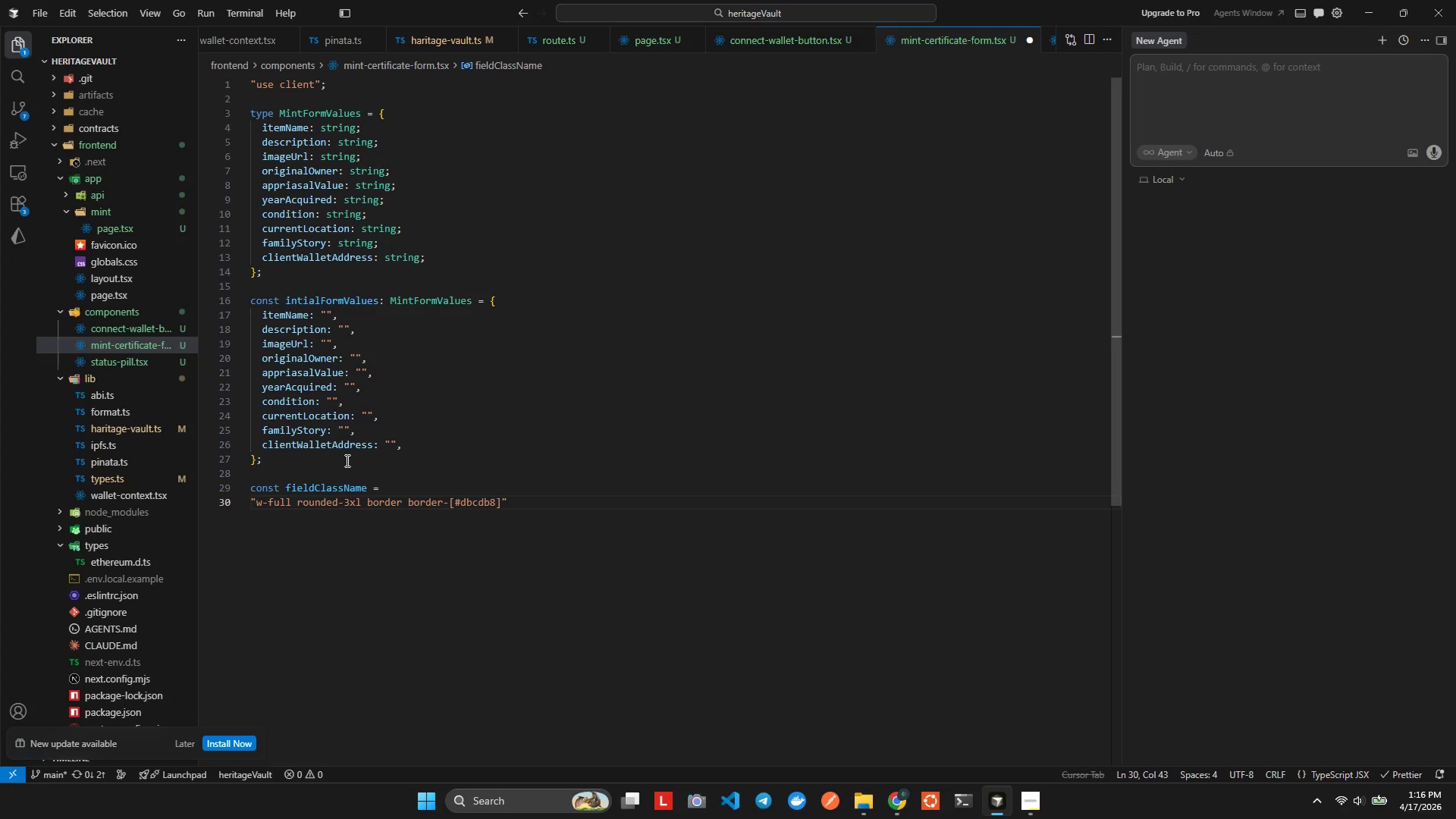 
key(ArrowRight)
 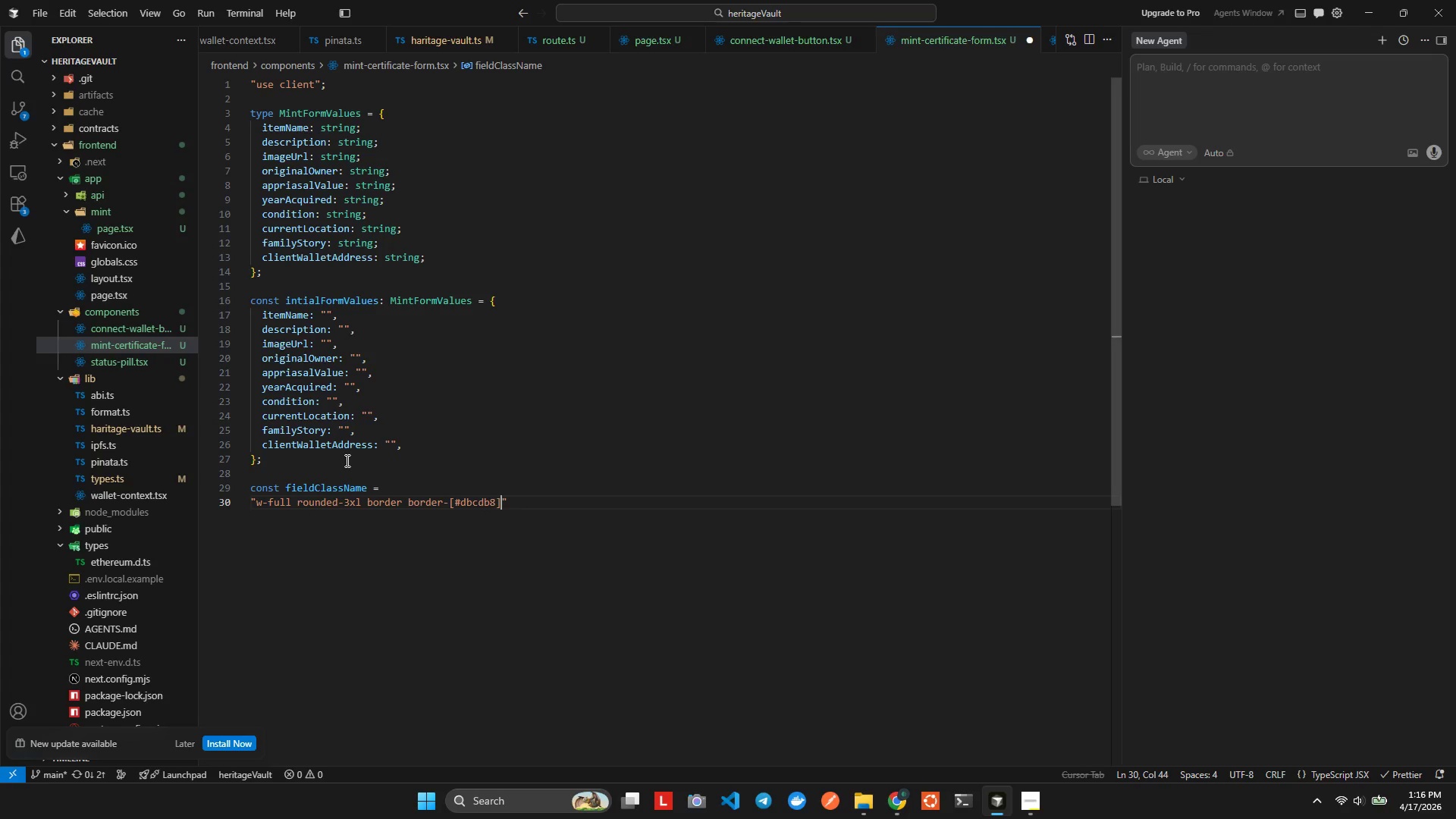 
type( bg-wite/90 px4)
 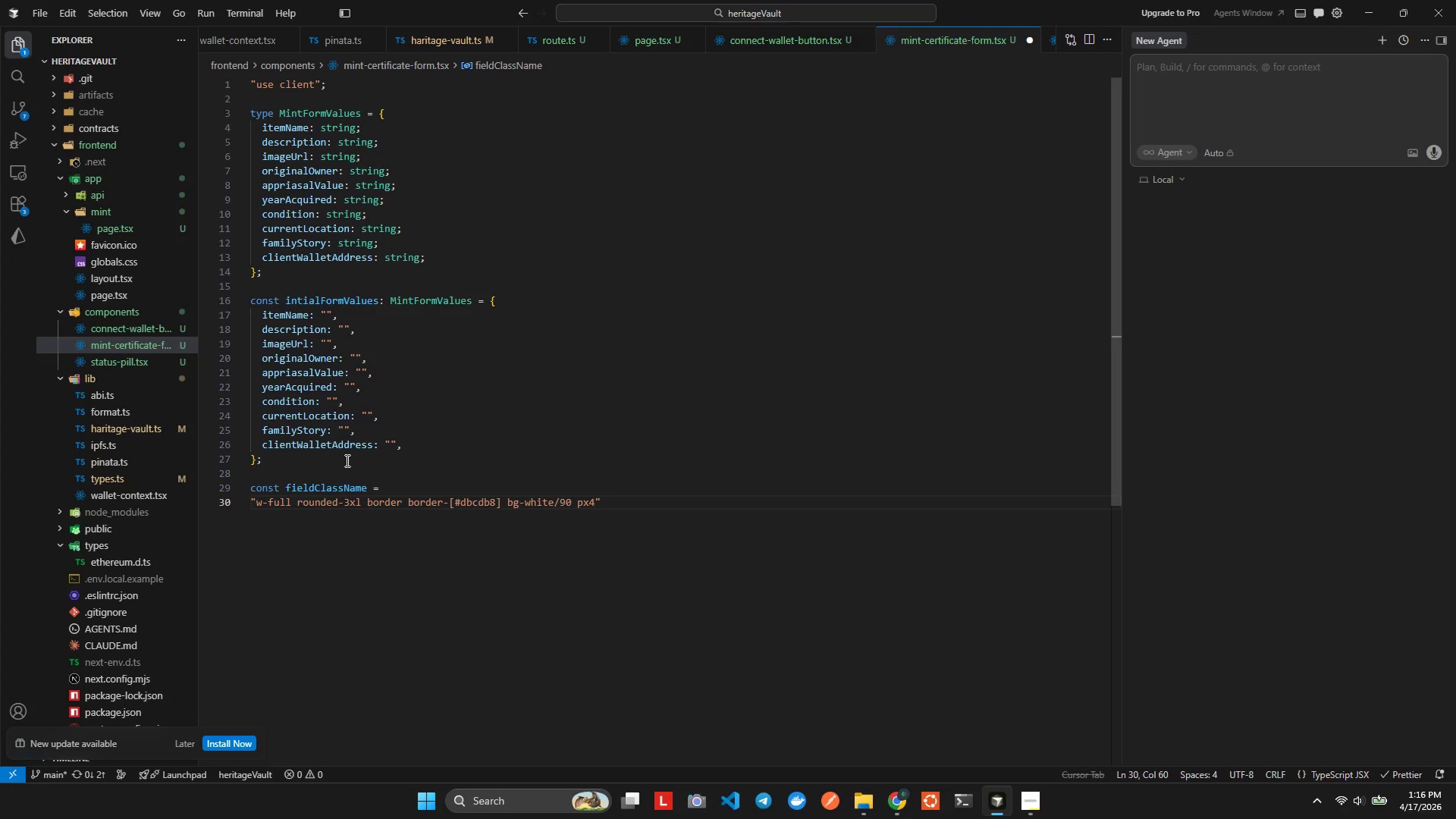 
hold_key(key=H, duration=0.38)
 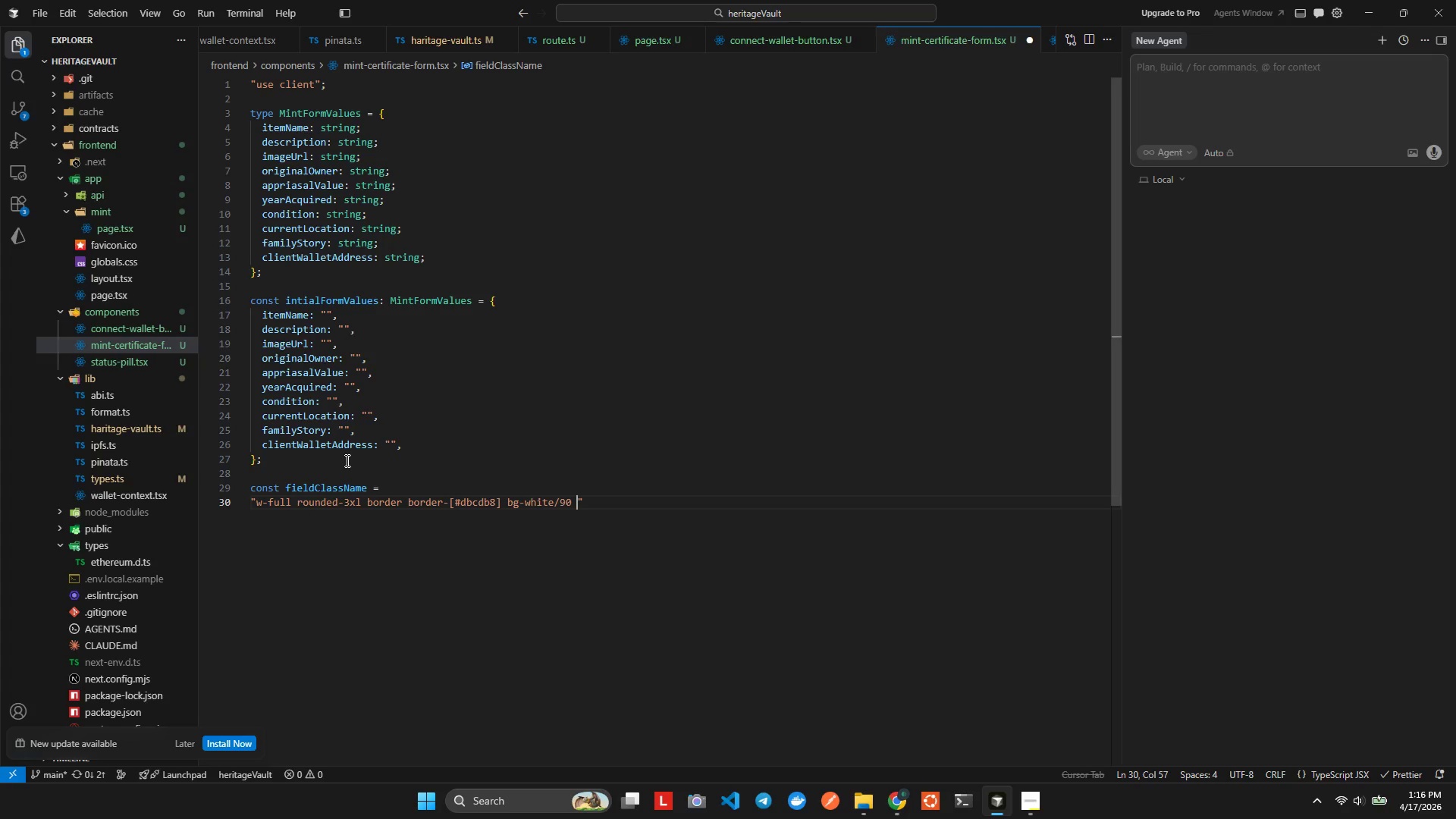 
key(ArrowLeft)
 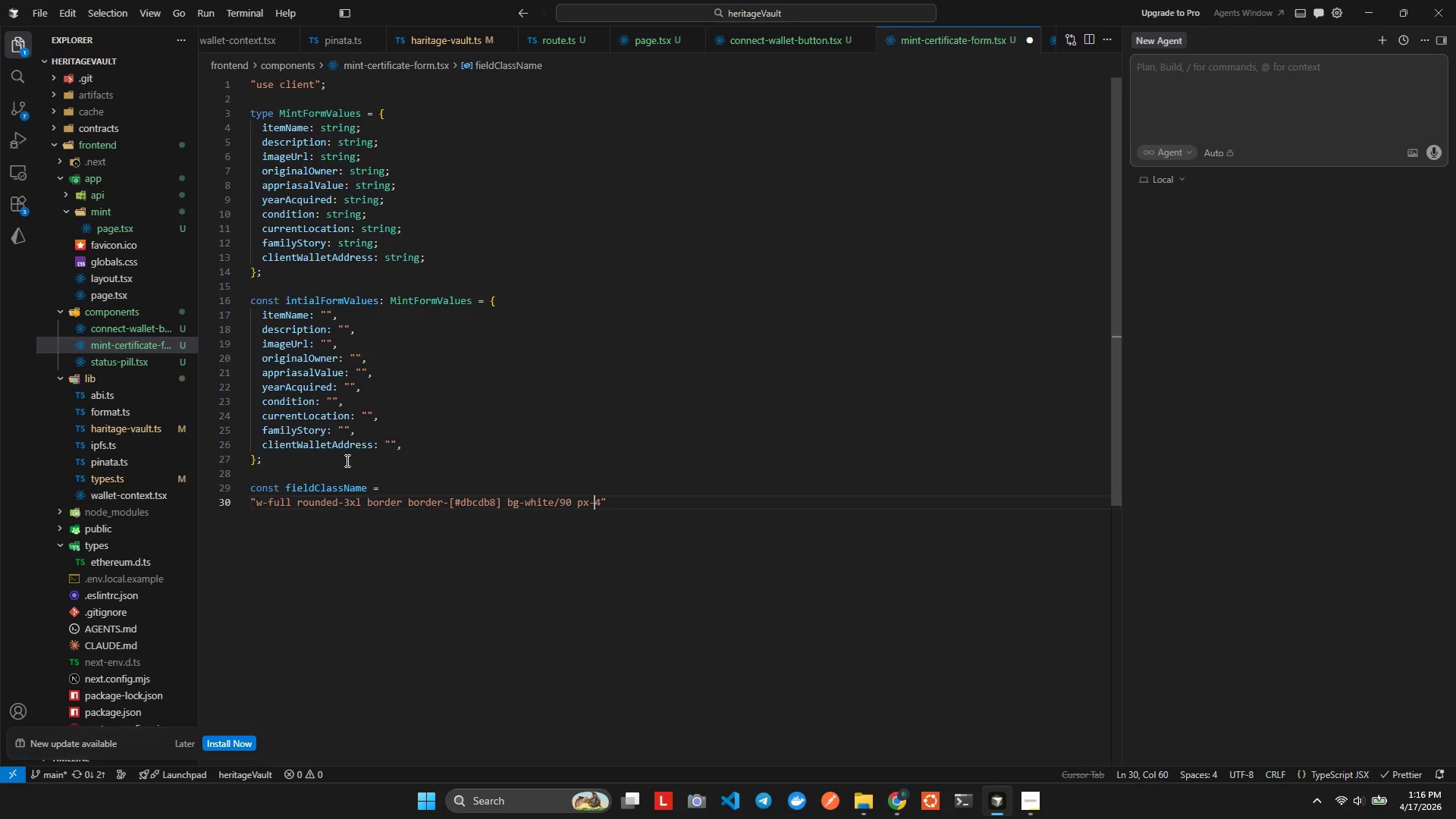 
key(NumpadSubtract)
 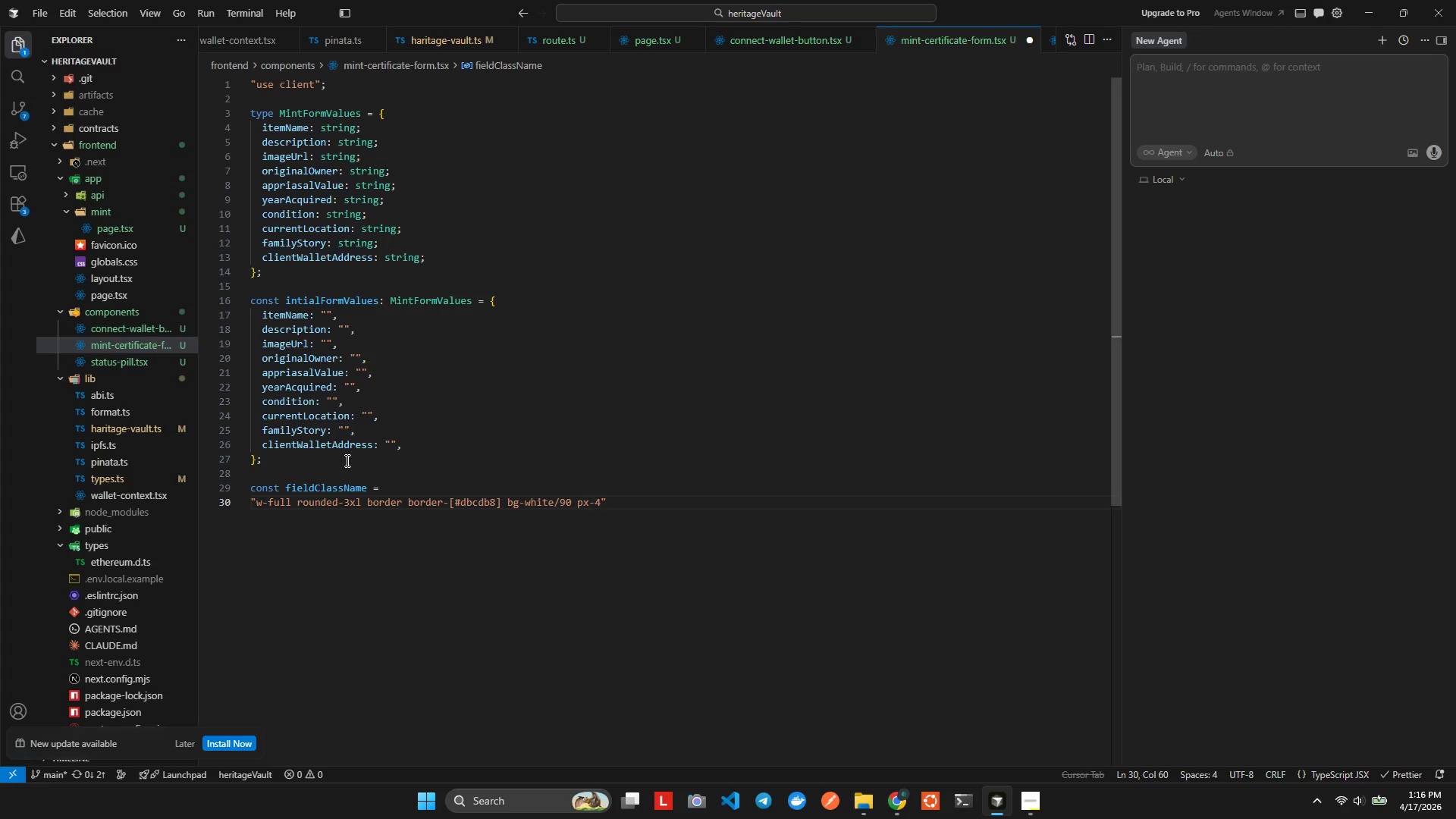 
key(ArrowRight)
 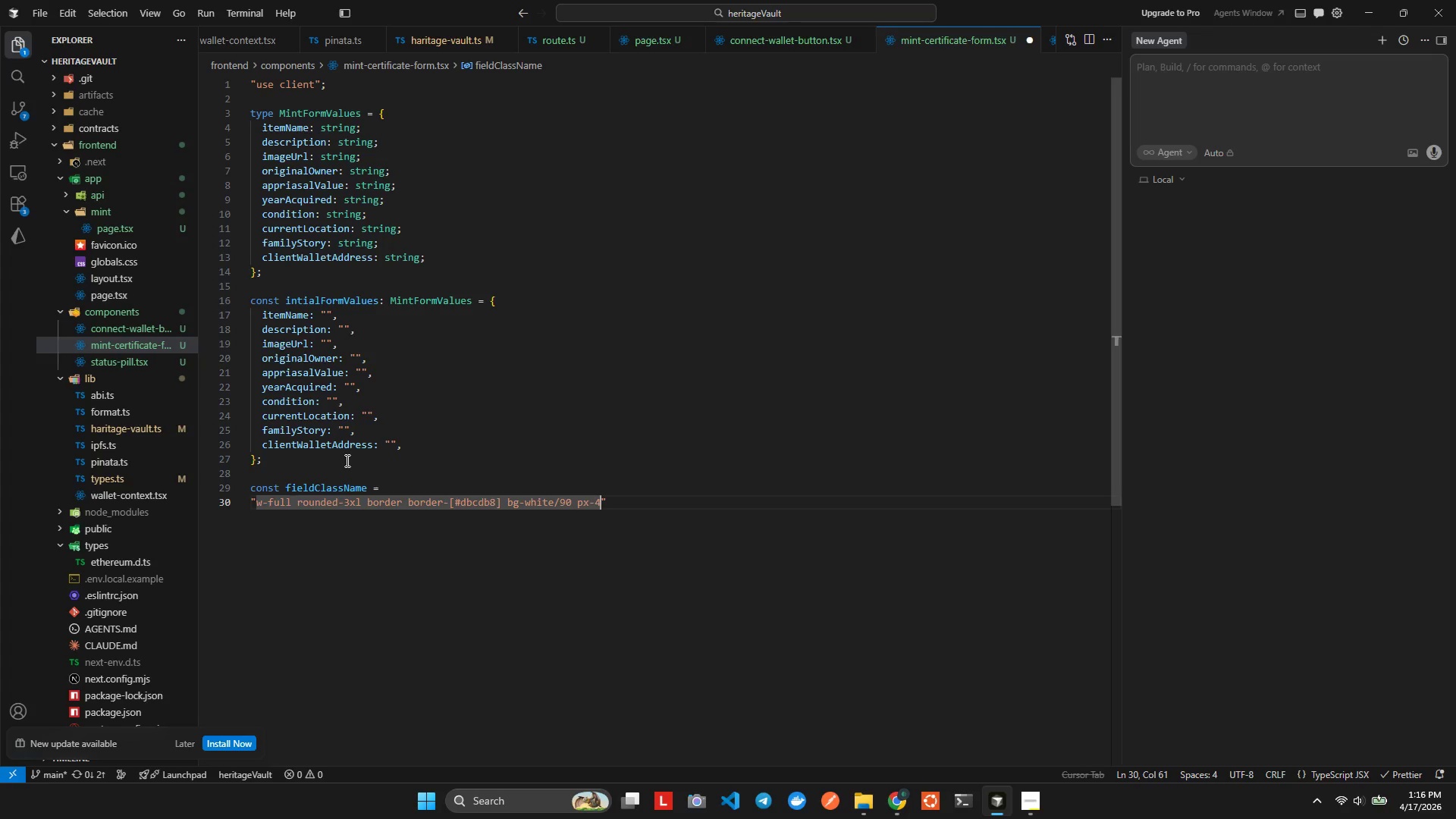 
type( px)
 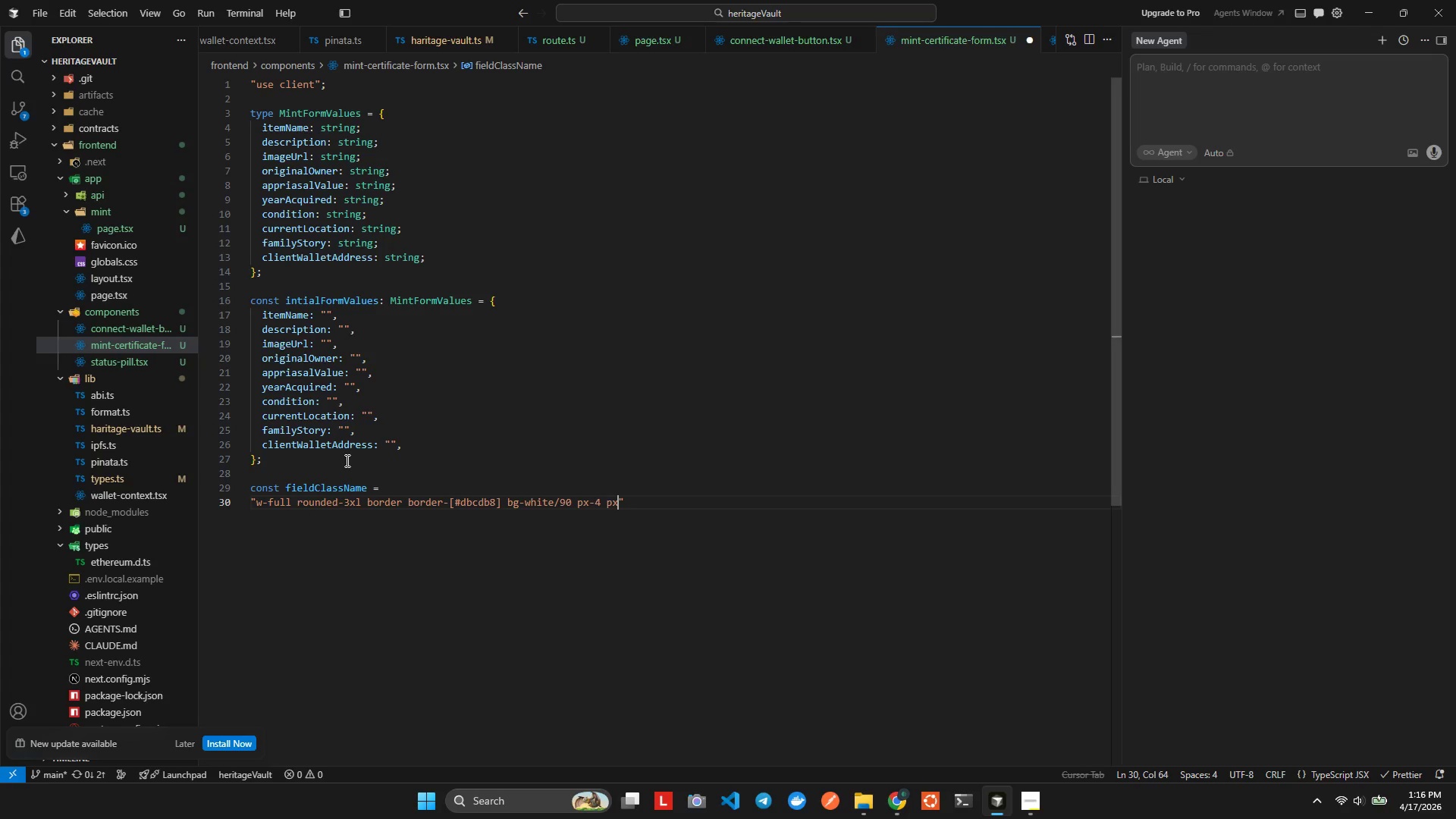 
key(NumpadSubtract)
 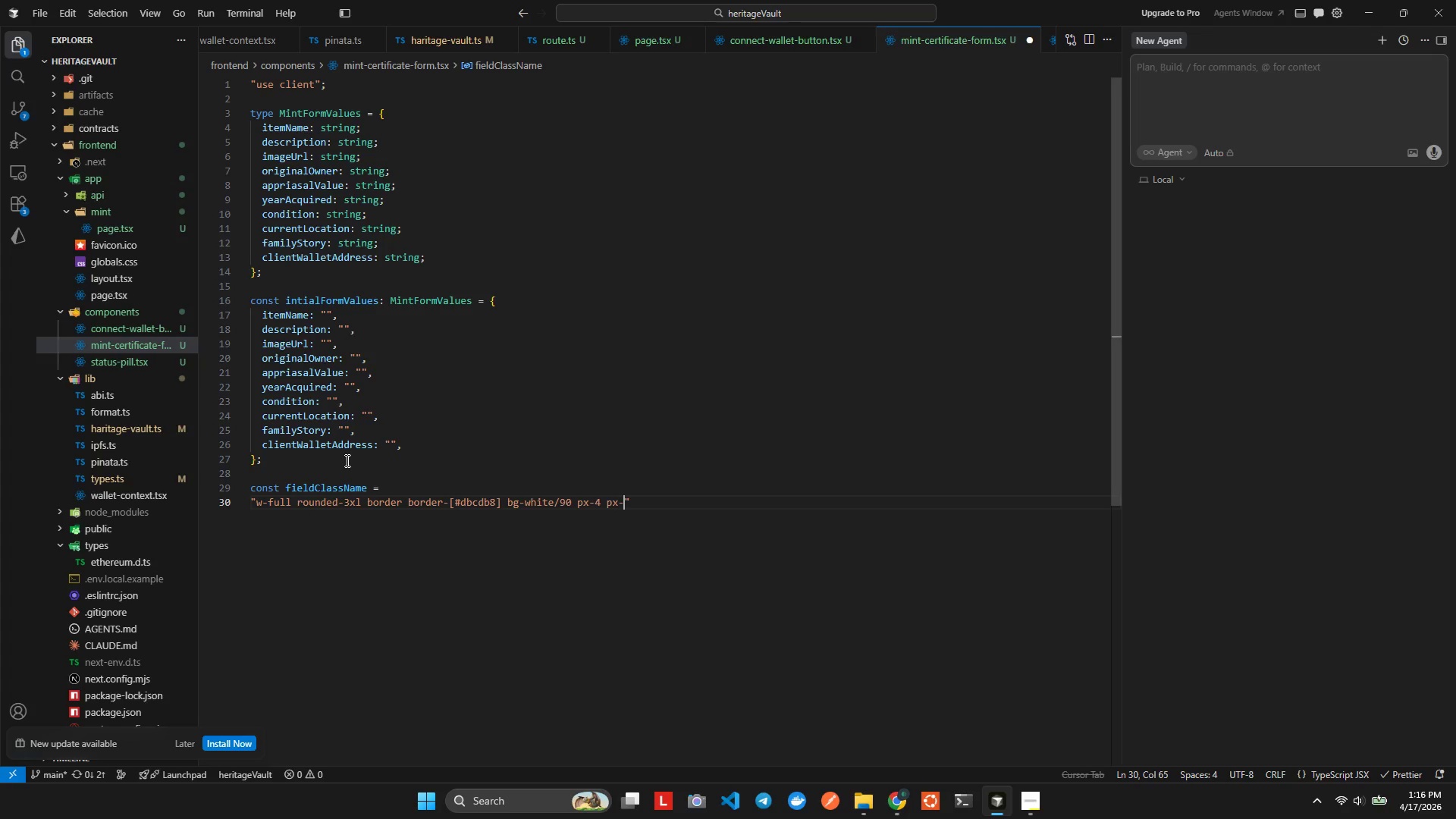 
key(4)
 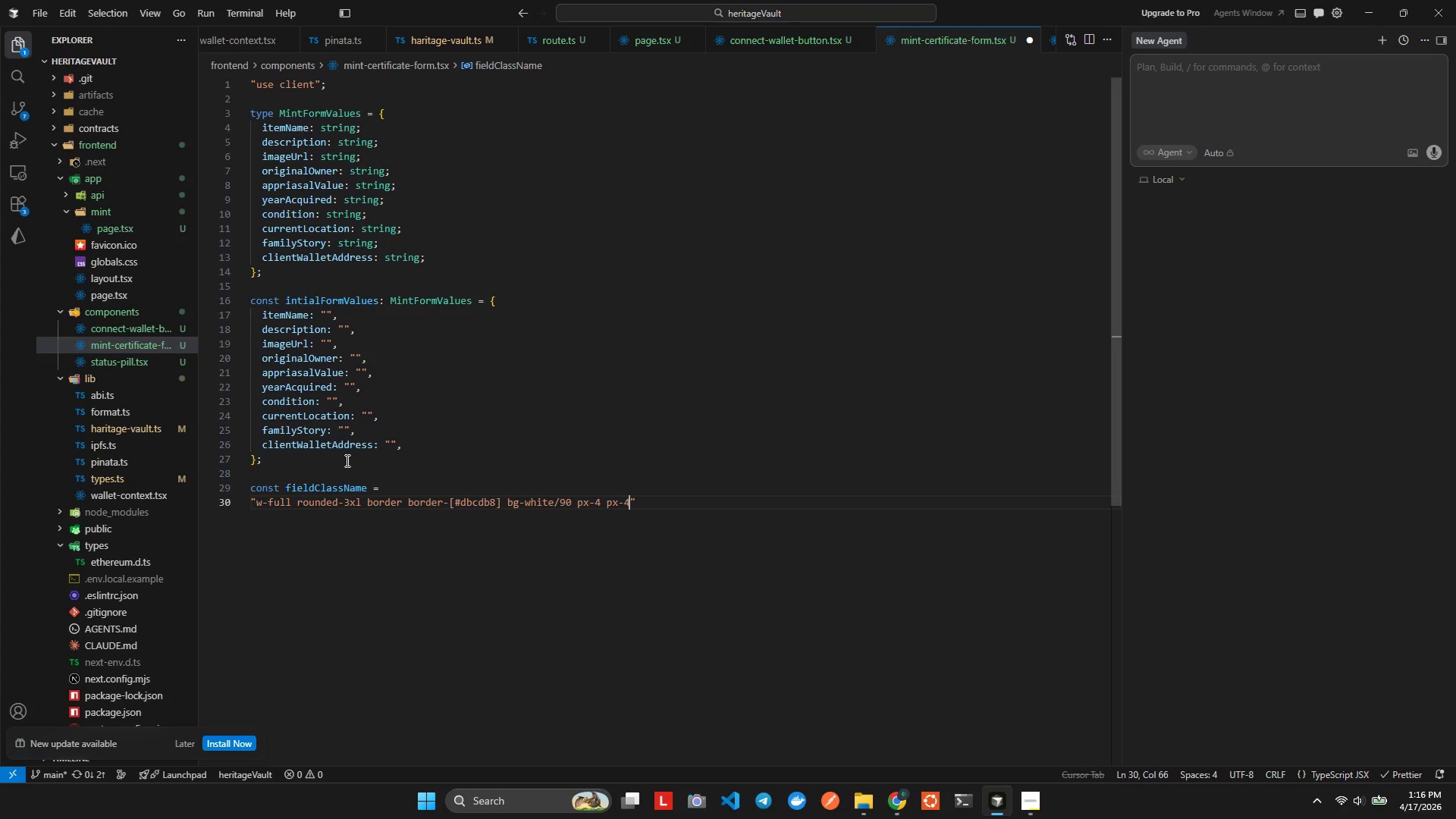 
type( py-4)
 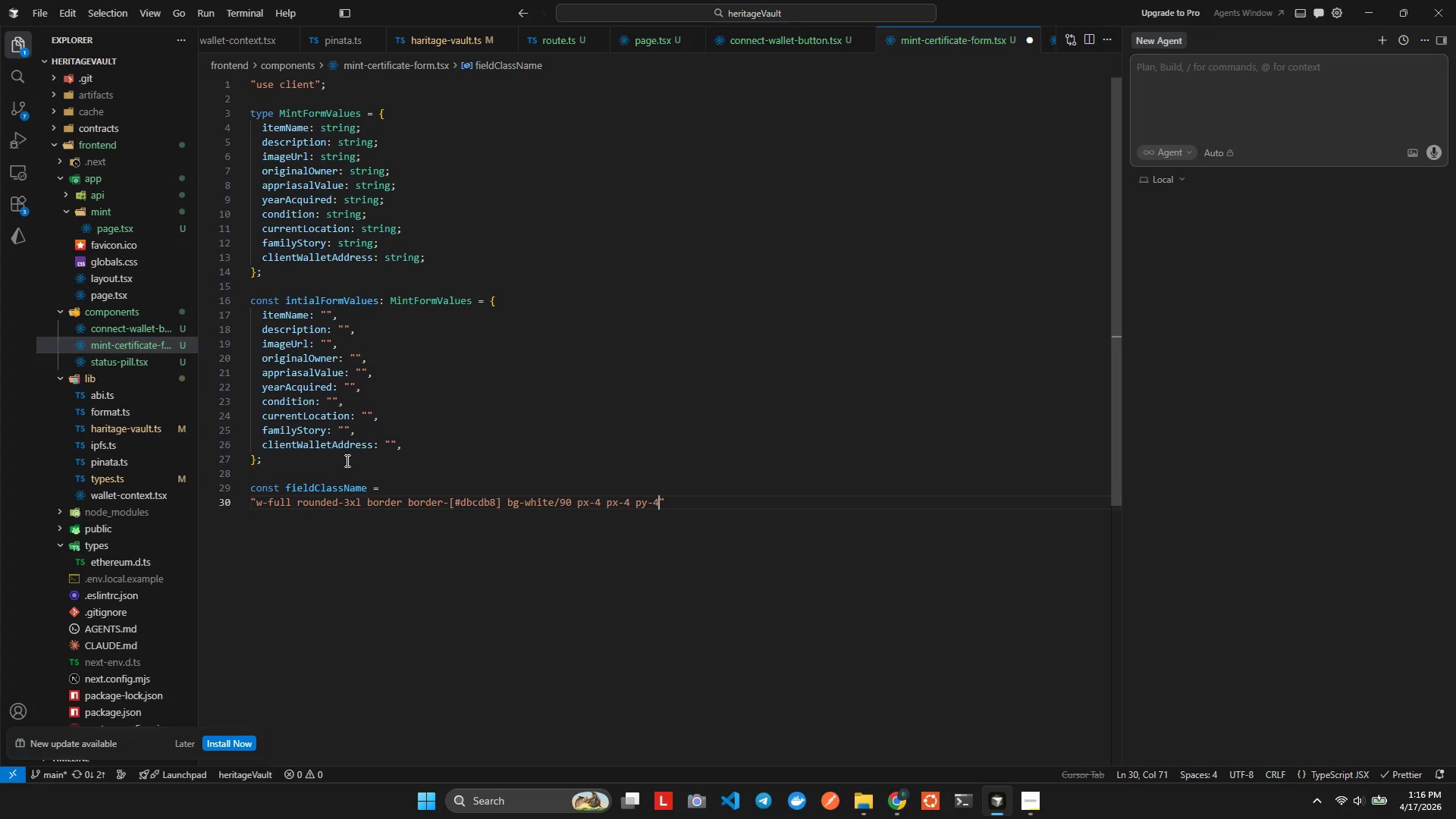 
key(ArrowLeft)
 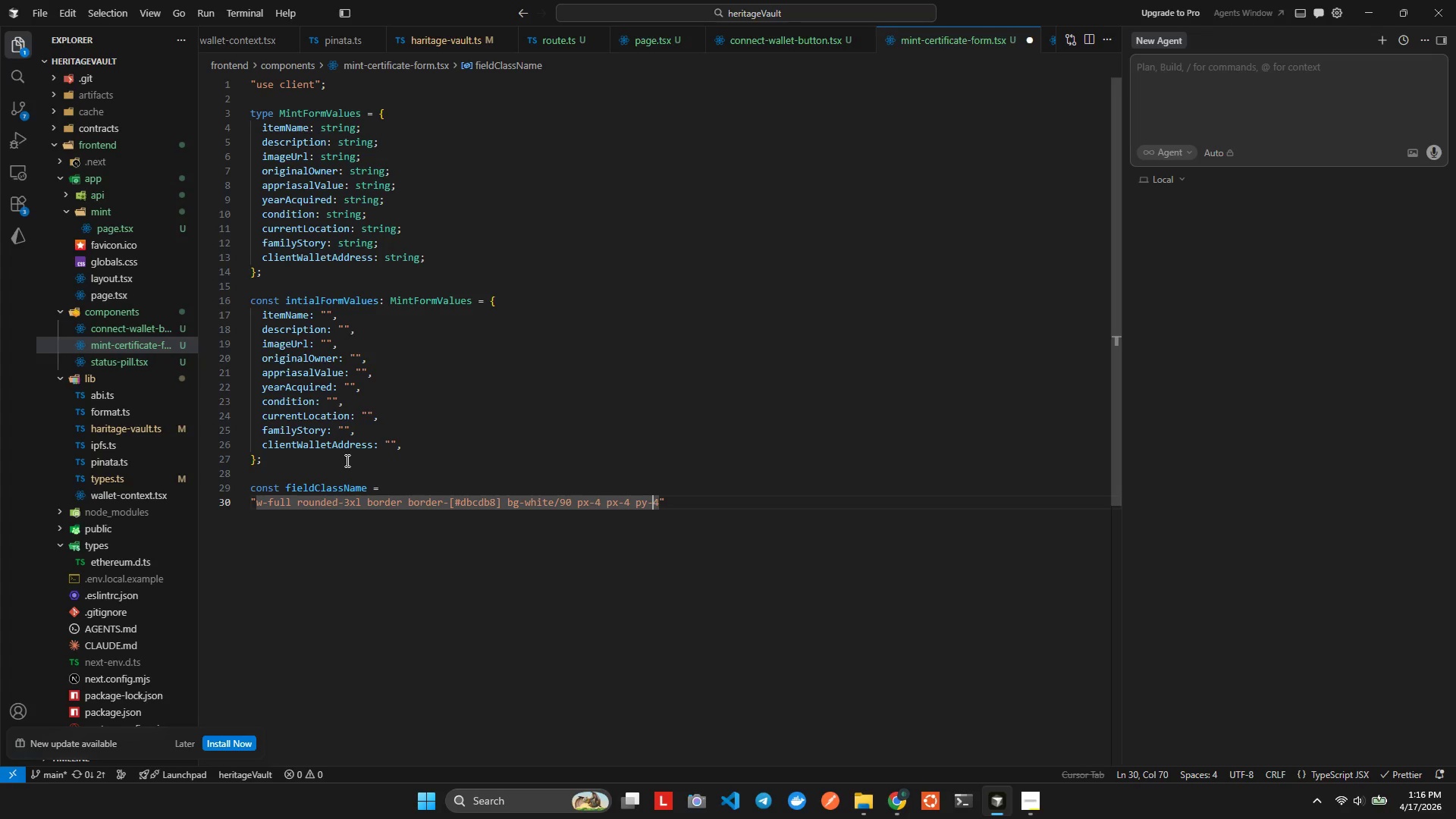 
key(ArrowRight)
 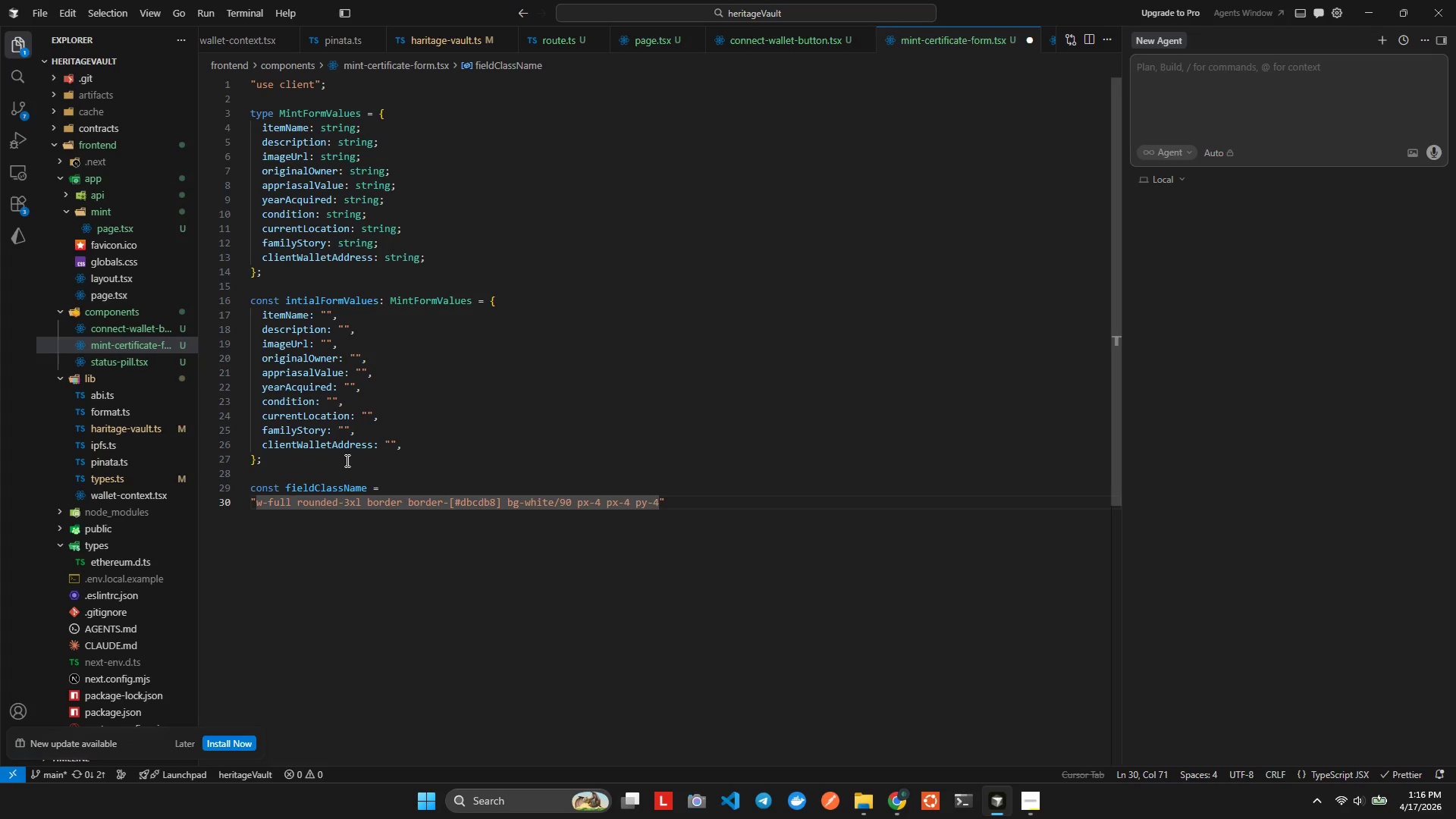 
key(Backspace)
type(4)
key(Backspace)
type(3 text-ink uti)
key(Backspace)
type(line-none transition laceholder )
key(Backspace)
type(L)
key(Backspace)
type(:text-ink/35 focs: b)
key(Backspace)
key(Backspace)
type(border-bronze focus: )
key(Backspace)
type(rinff)
key(Backspace)
type(g-bronze/20)
 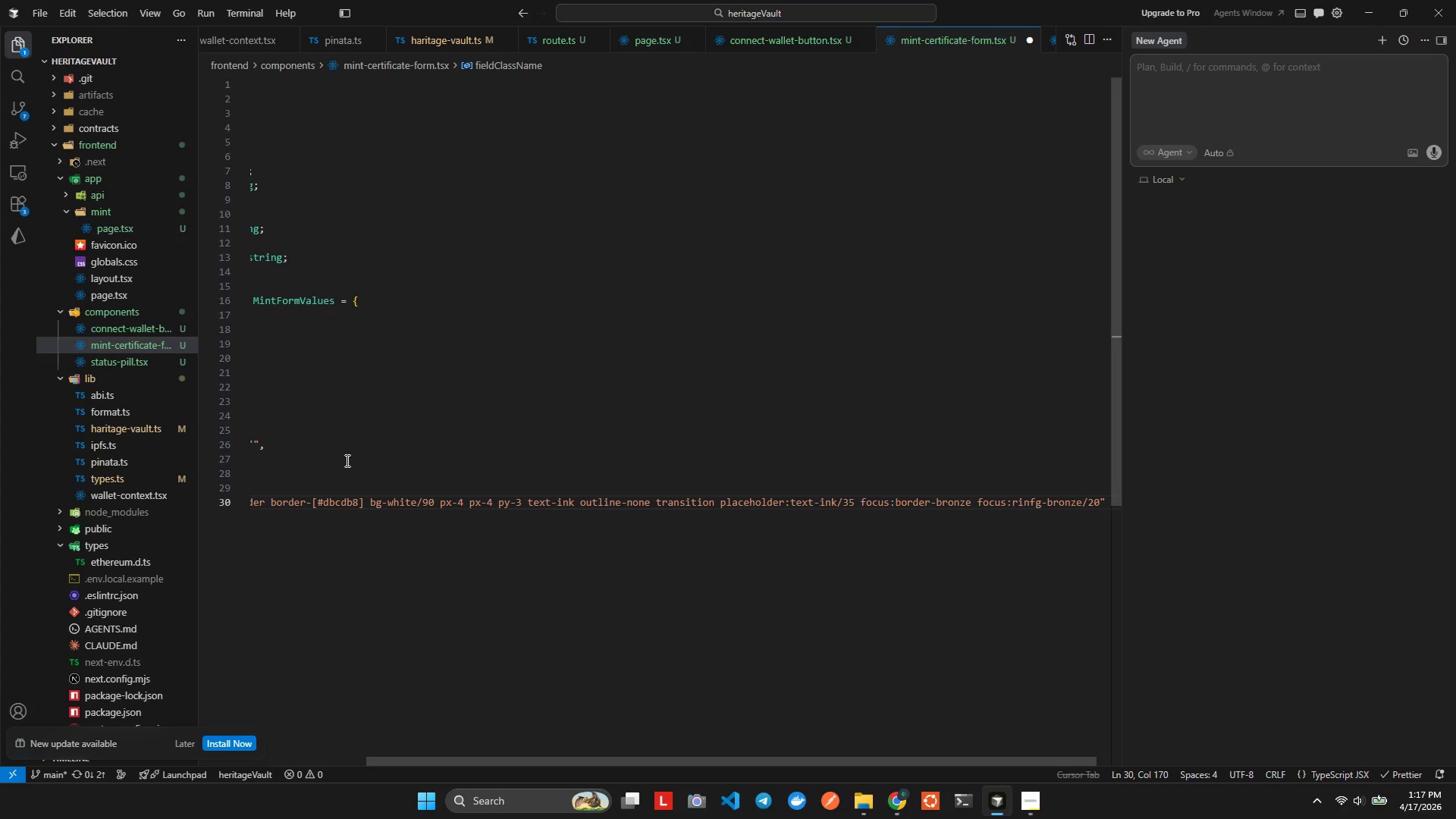 
hold_key(key=P, duration=0.39)
 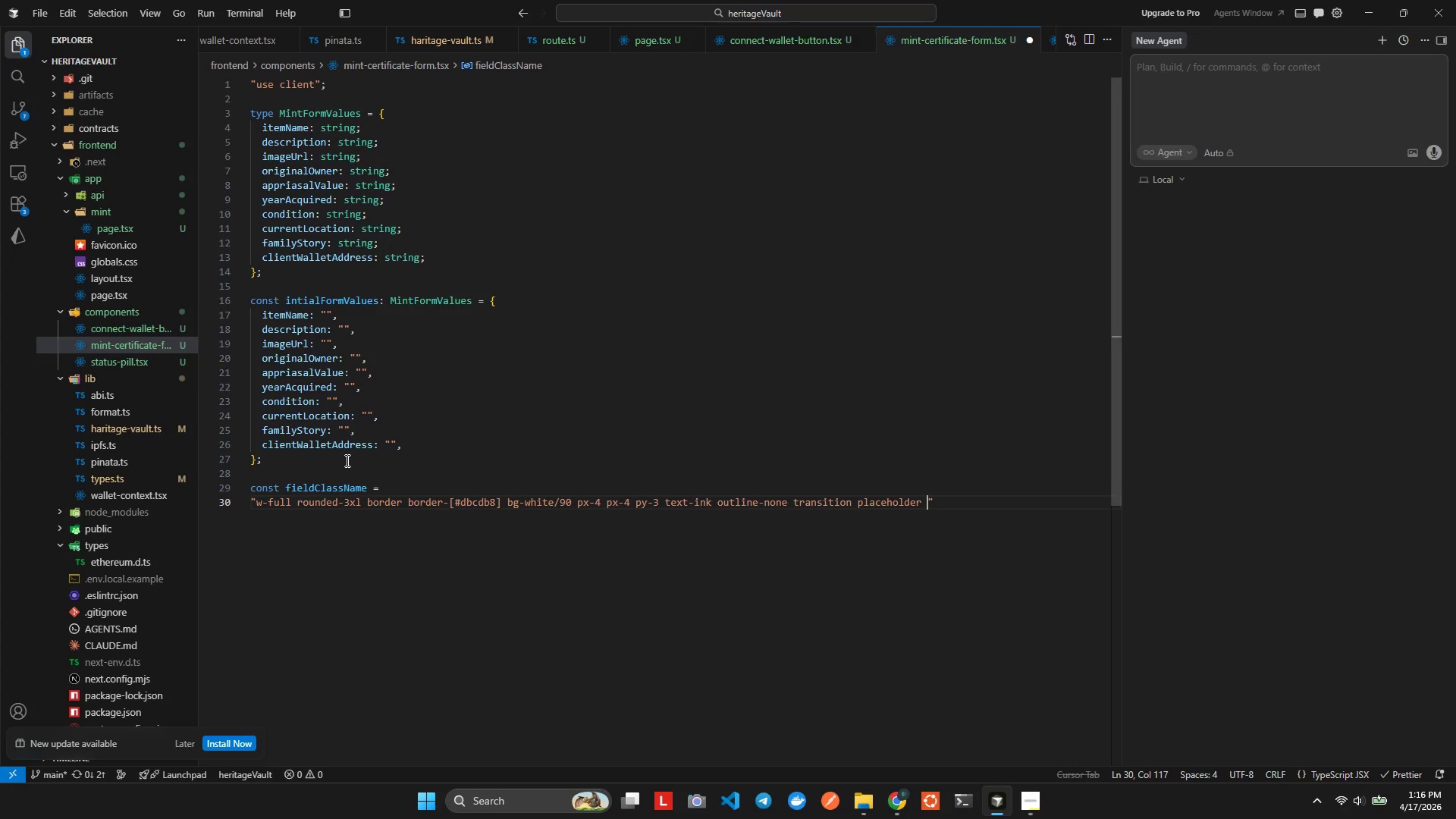 
key(Alt+AltLeft)
 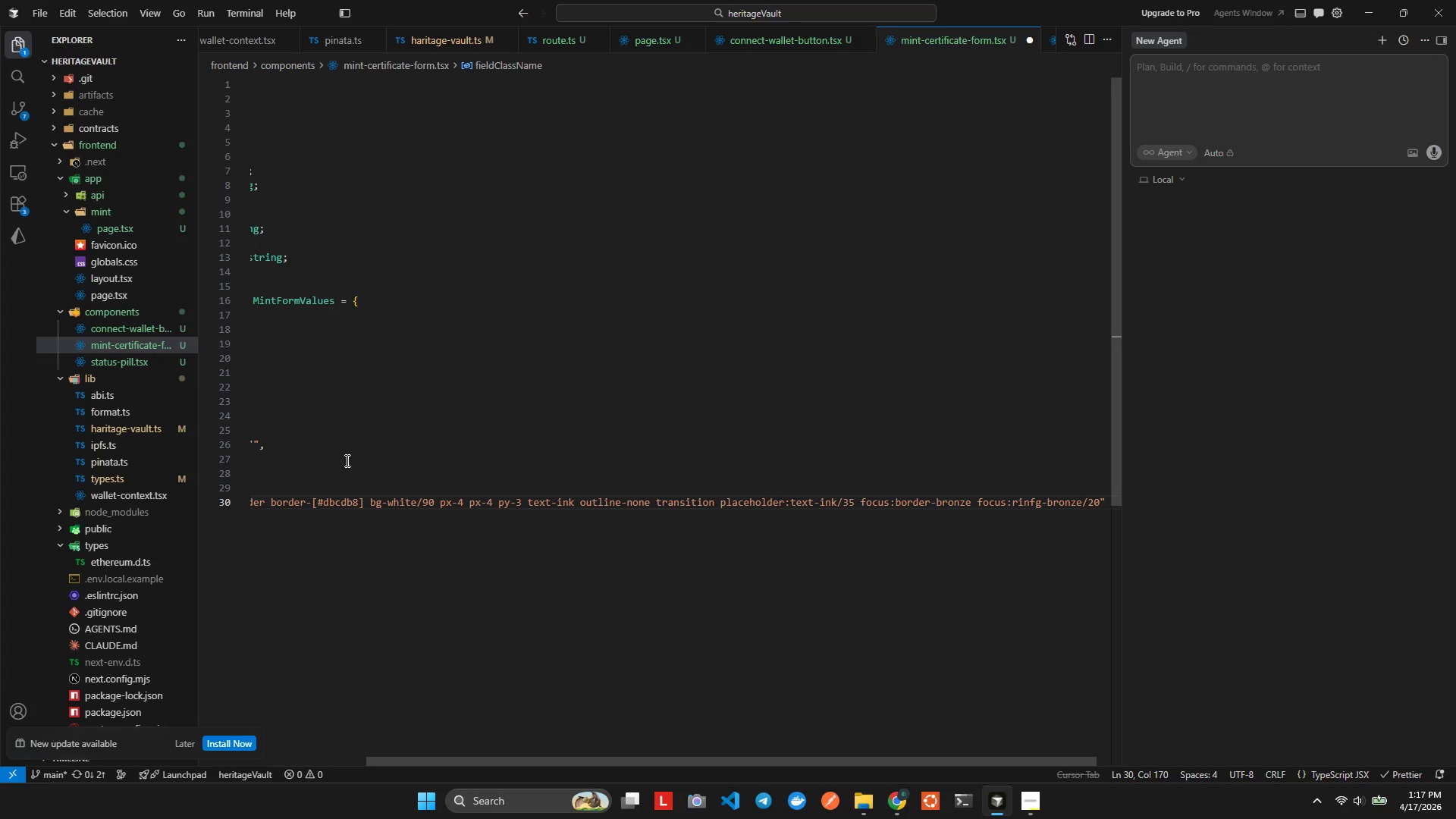 
key(Alt+Shift+F)
 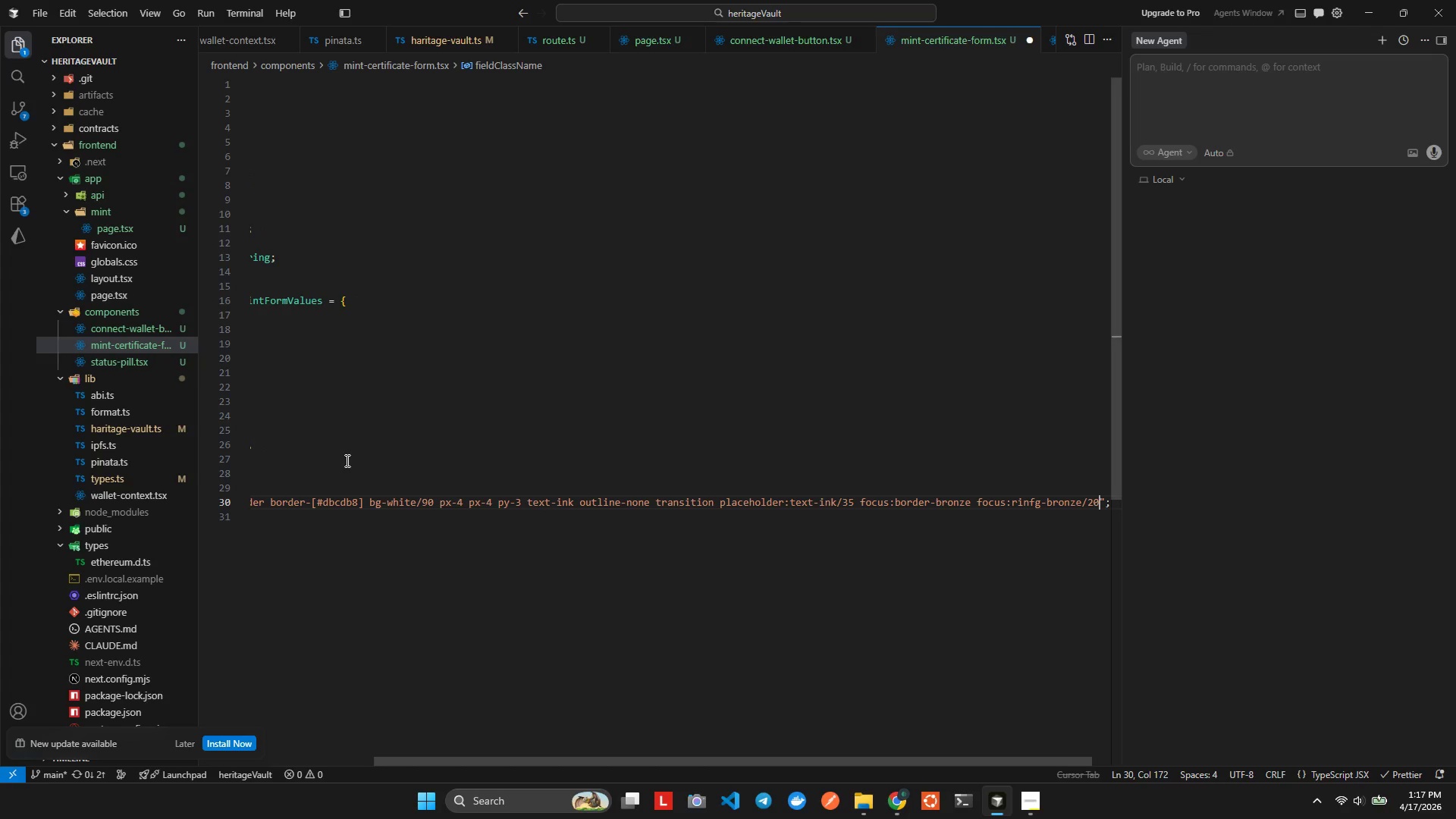 
key(Control+S)
 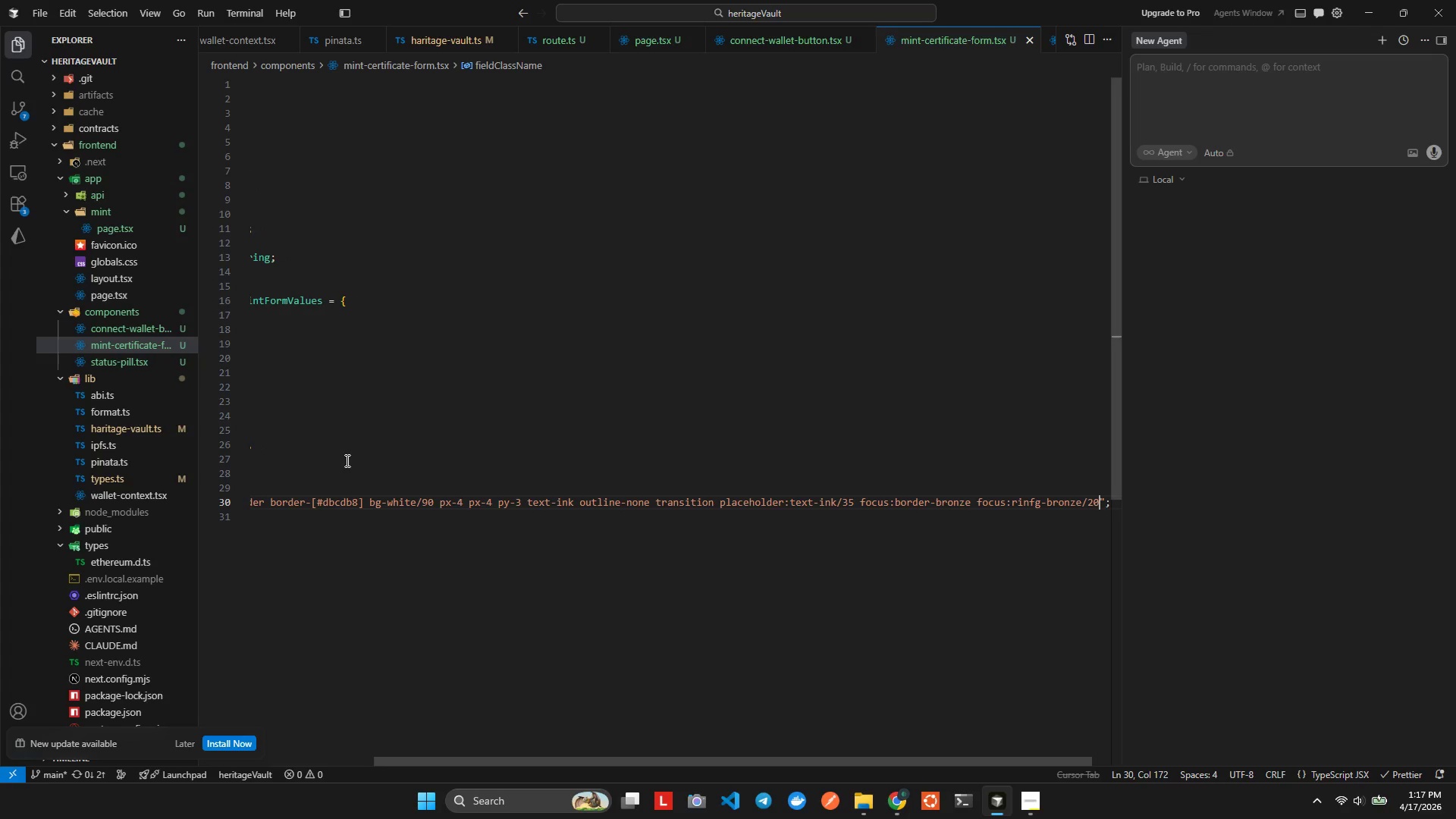 
key(Control+ArrowRight)
 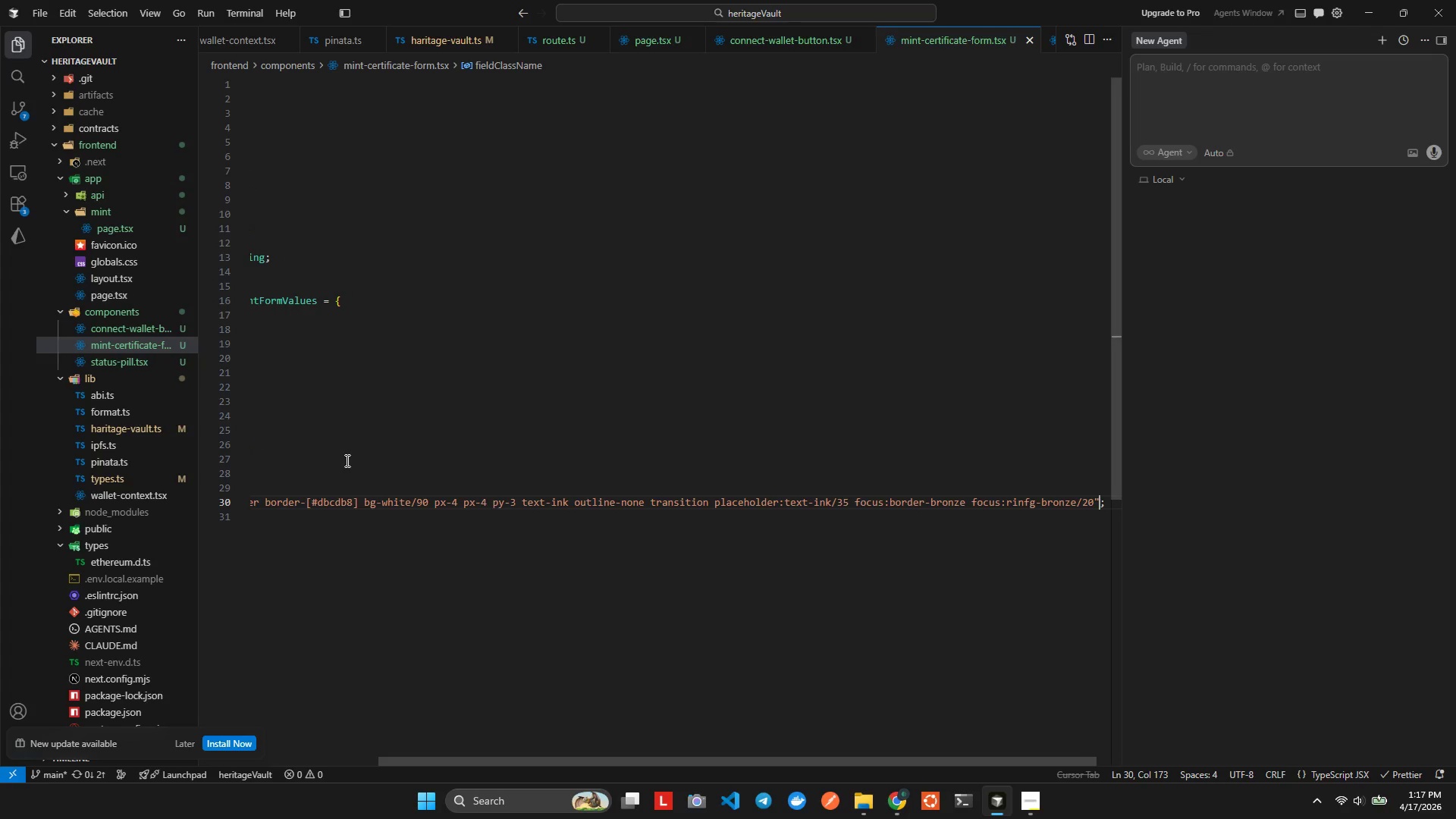 
key(Control+ArrowRight)
 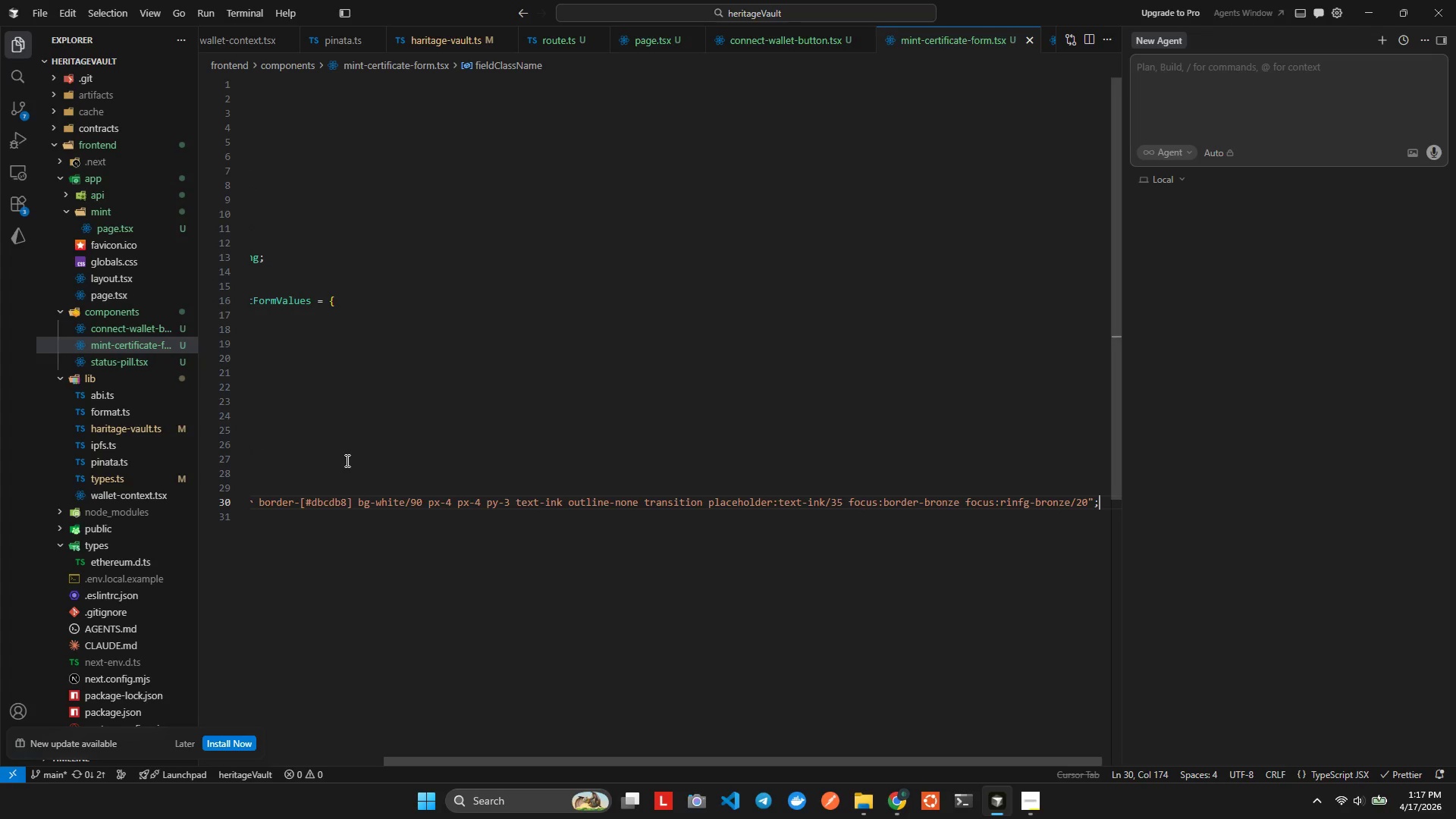 
key(Control+ArrowRight)
 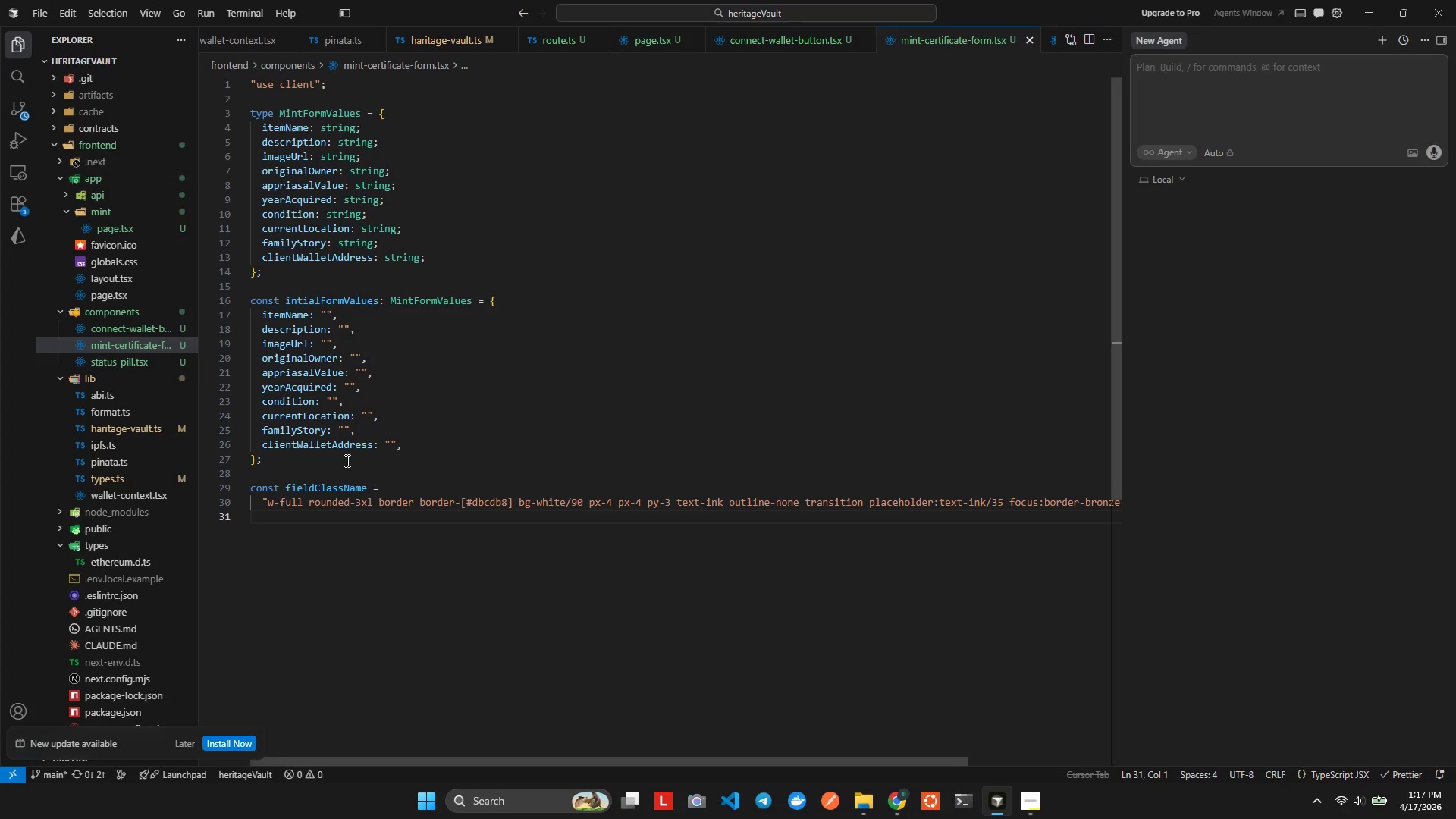 
key(Control+ArrowDown)
 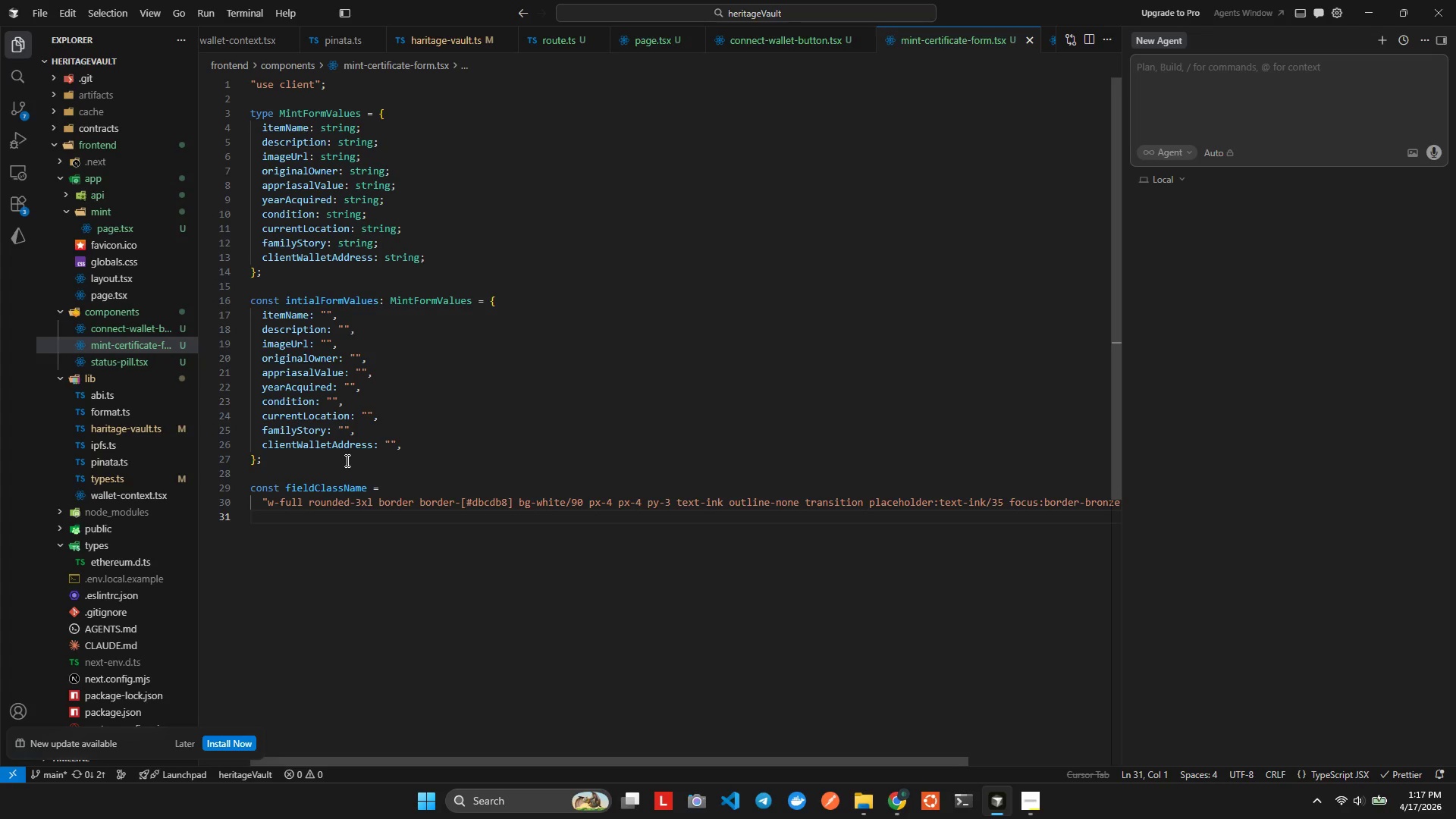 
key(Control+Enter)
 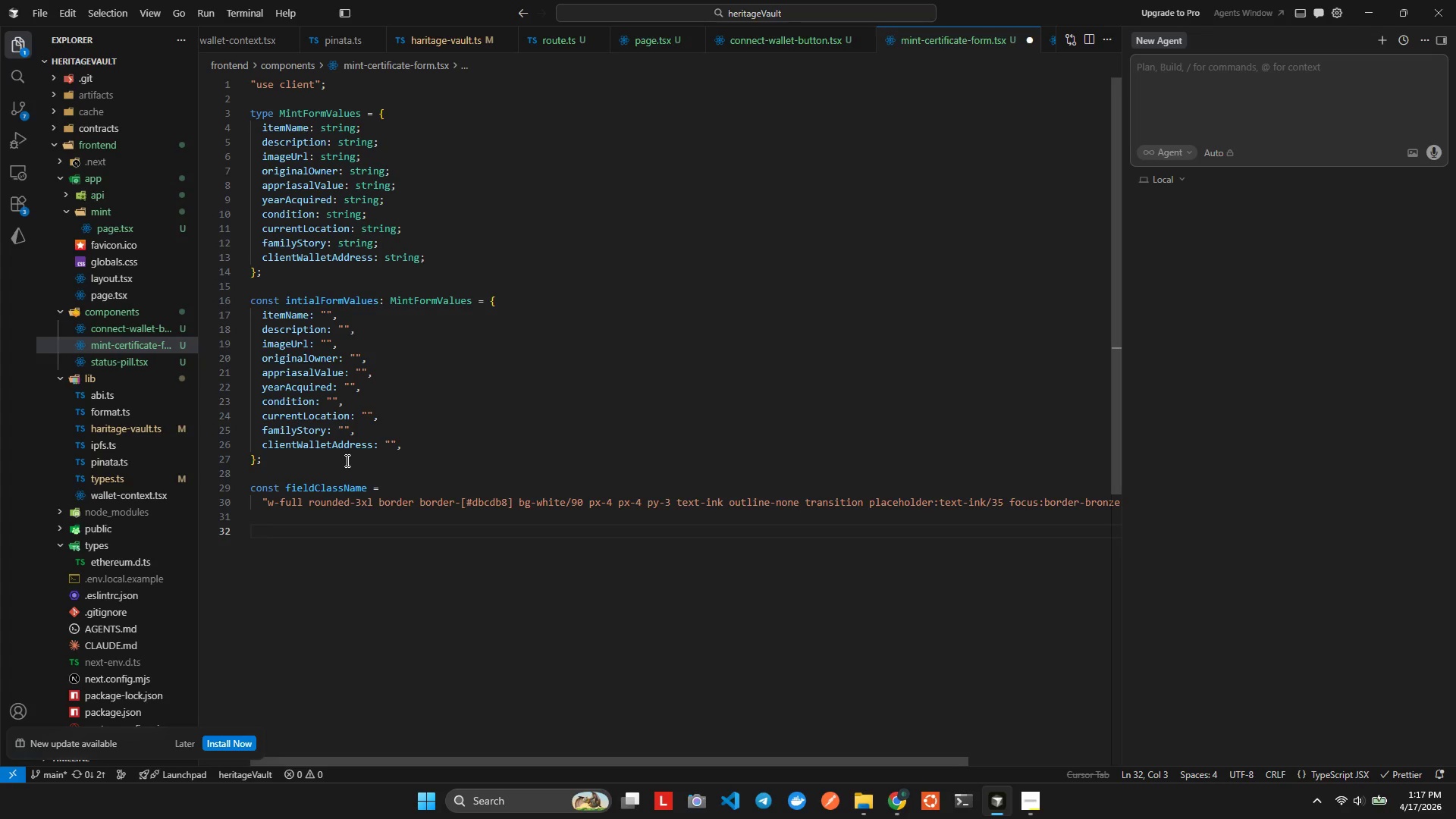 
type(expo)
 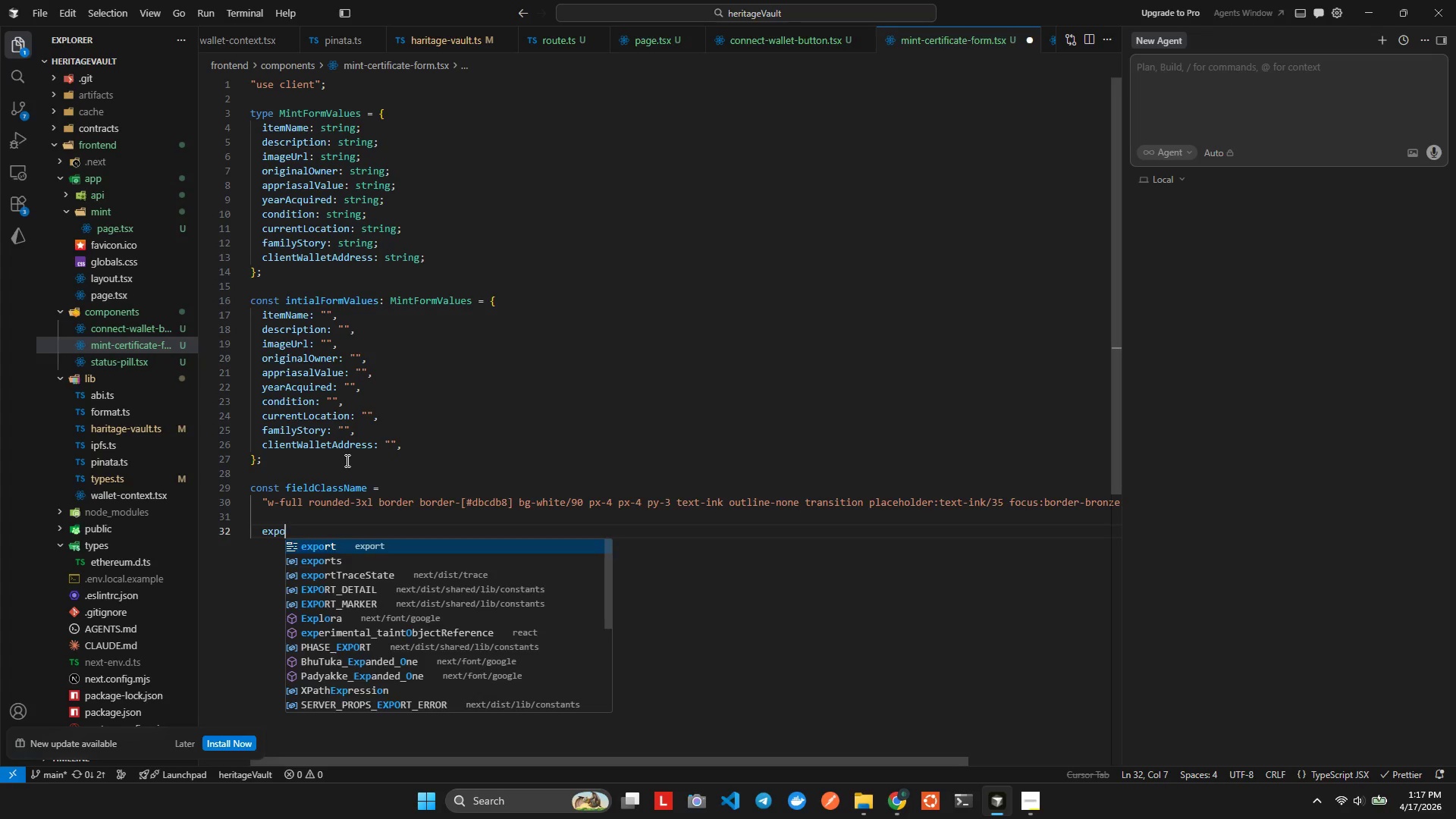 
key(Enter)
 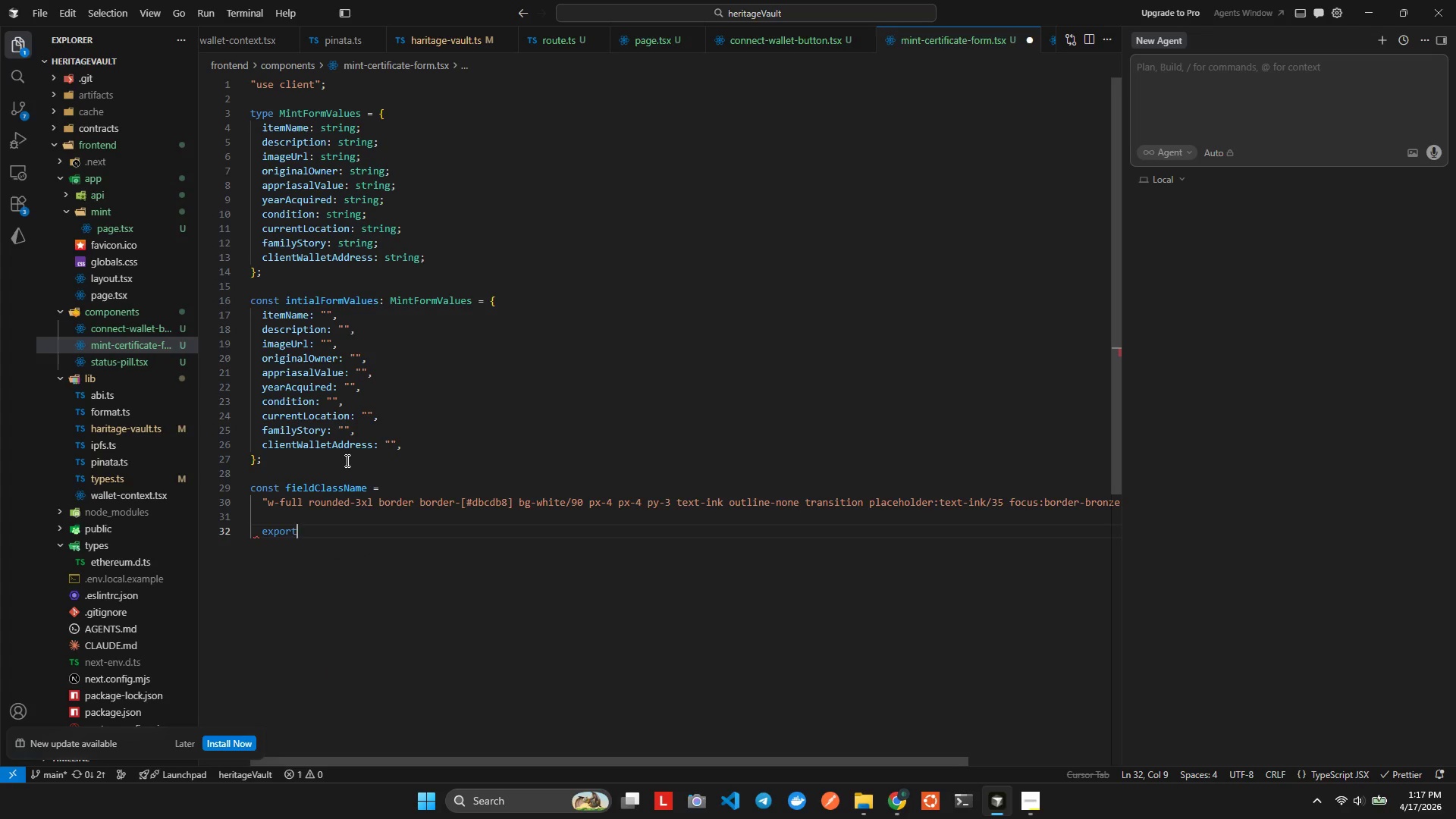 
type( function MintCertificateFrm(){)
 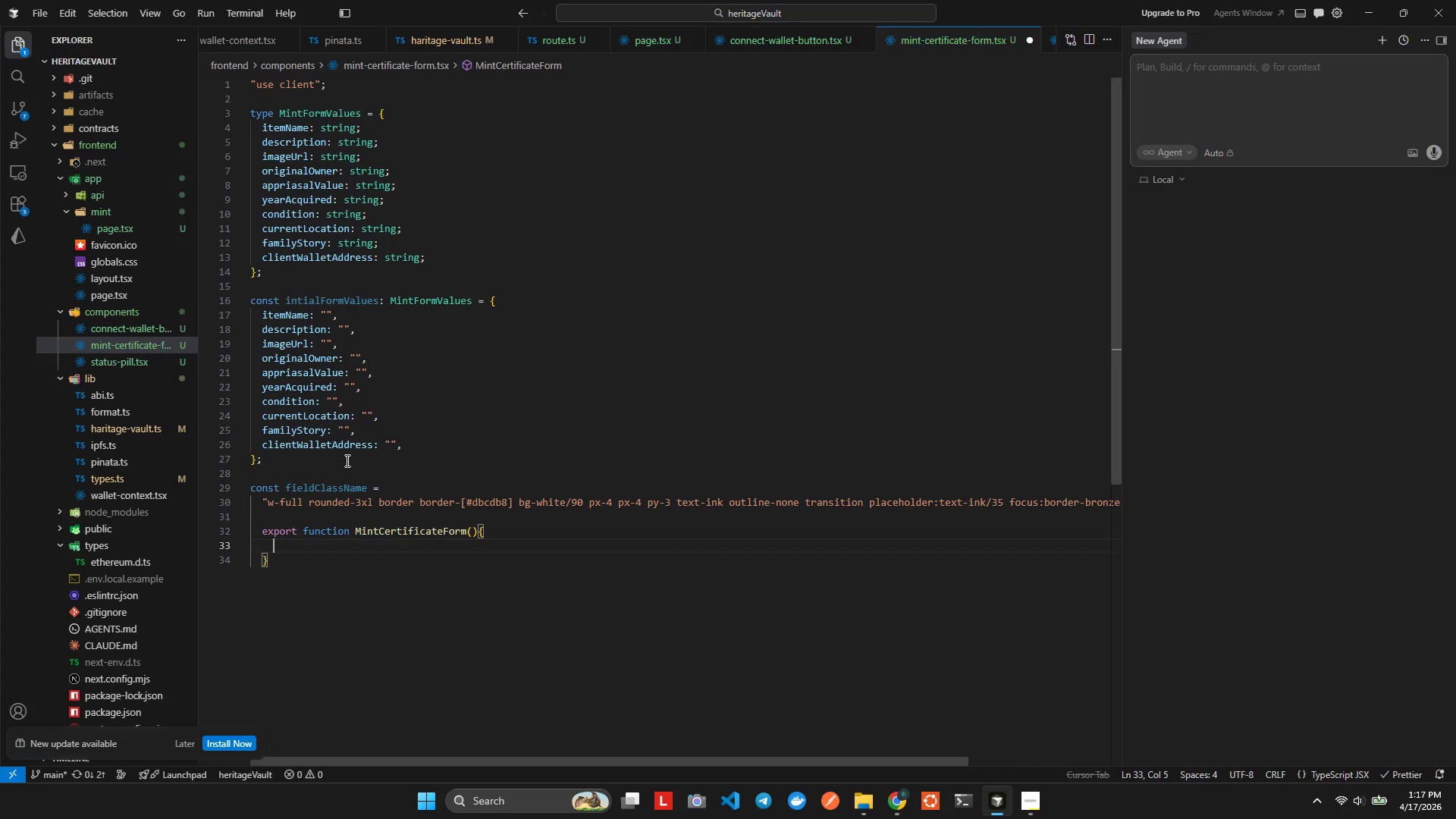 
 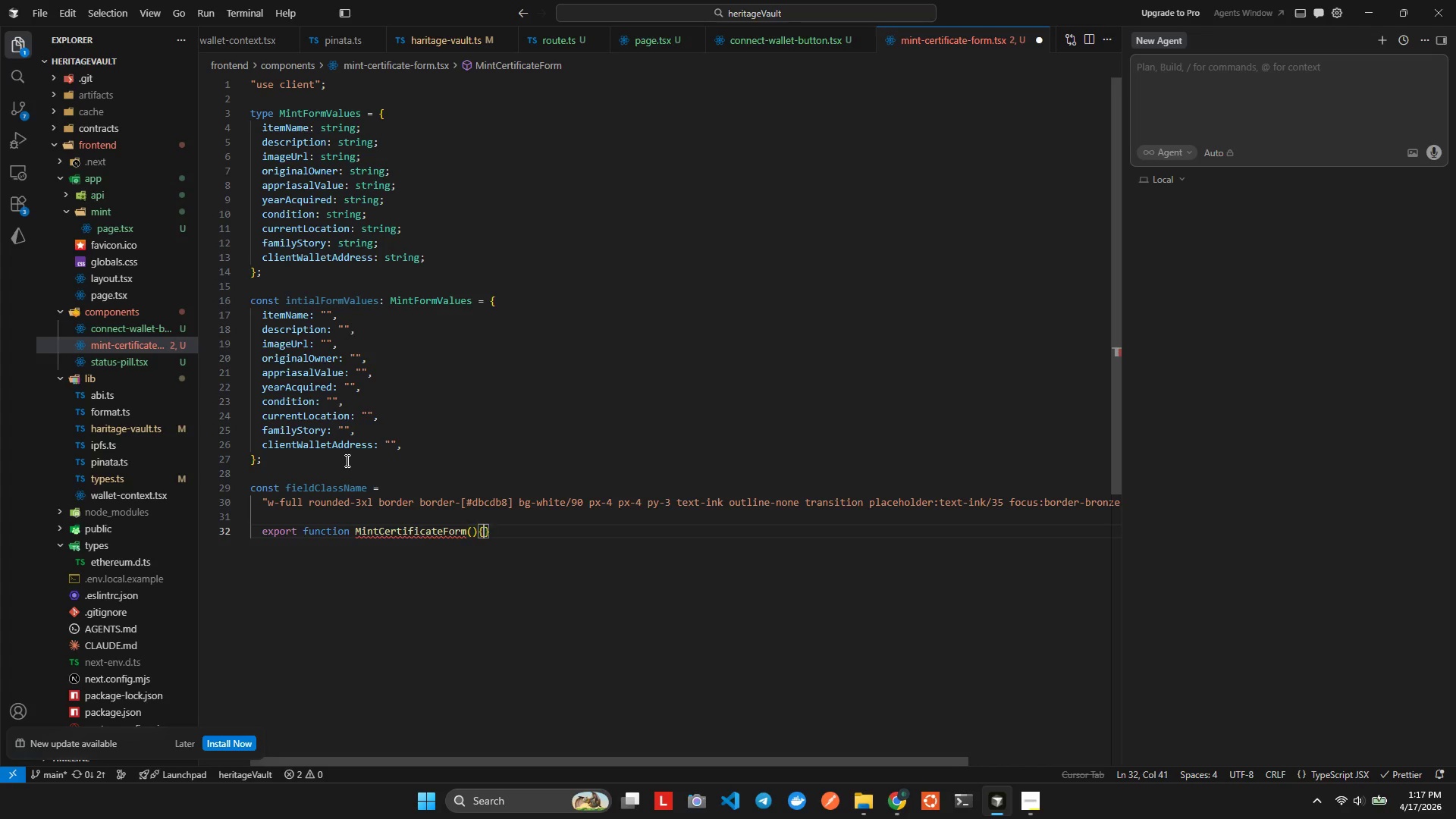 
key(Enter)
 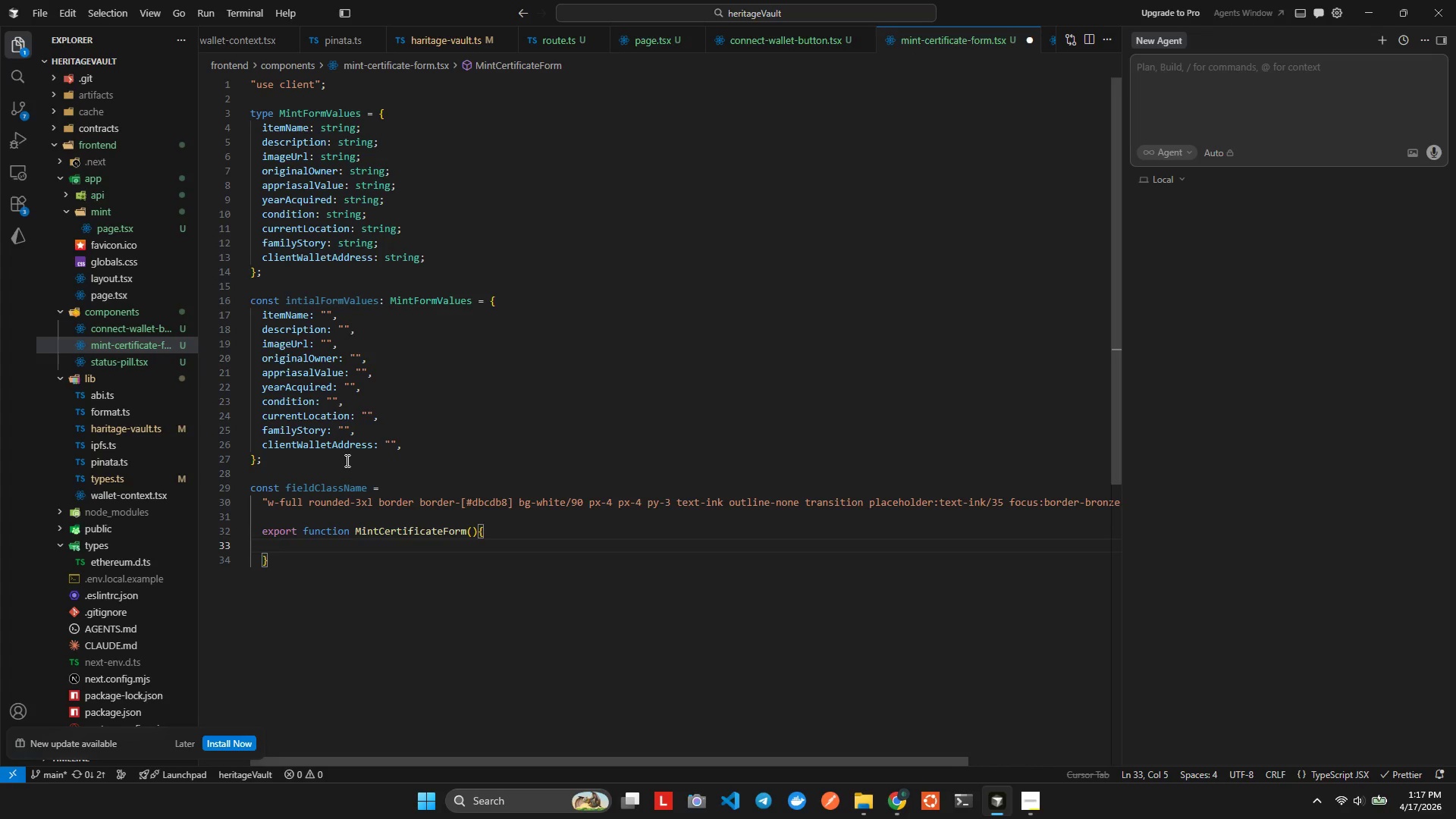 
wait(6.53)
 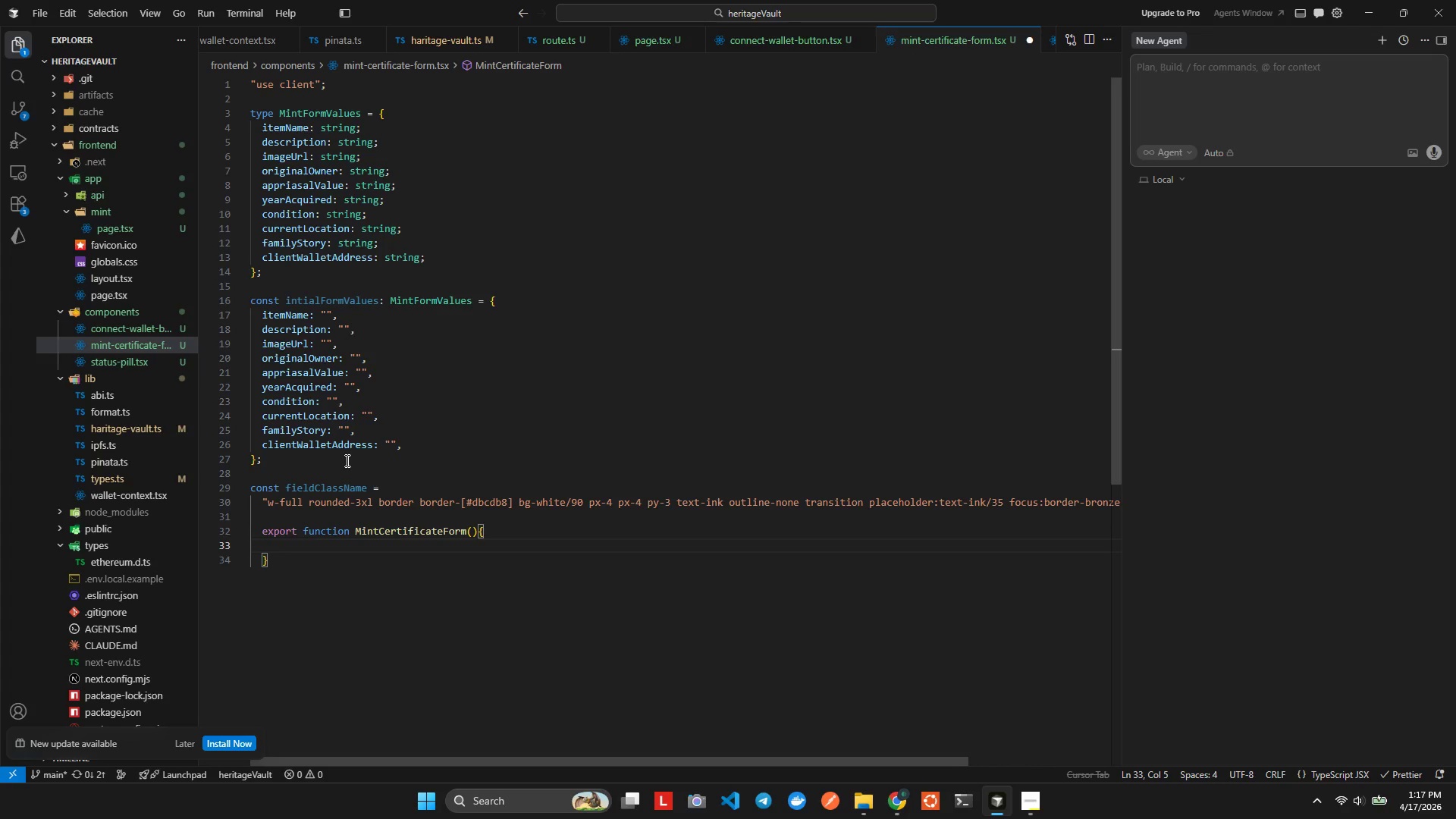 
type(const [values, setVaues)
 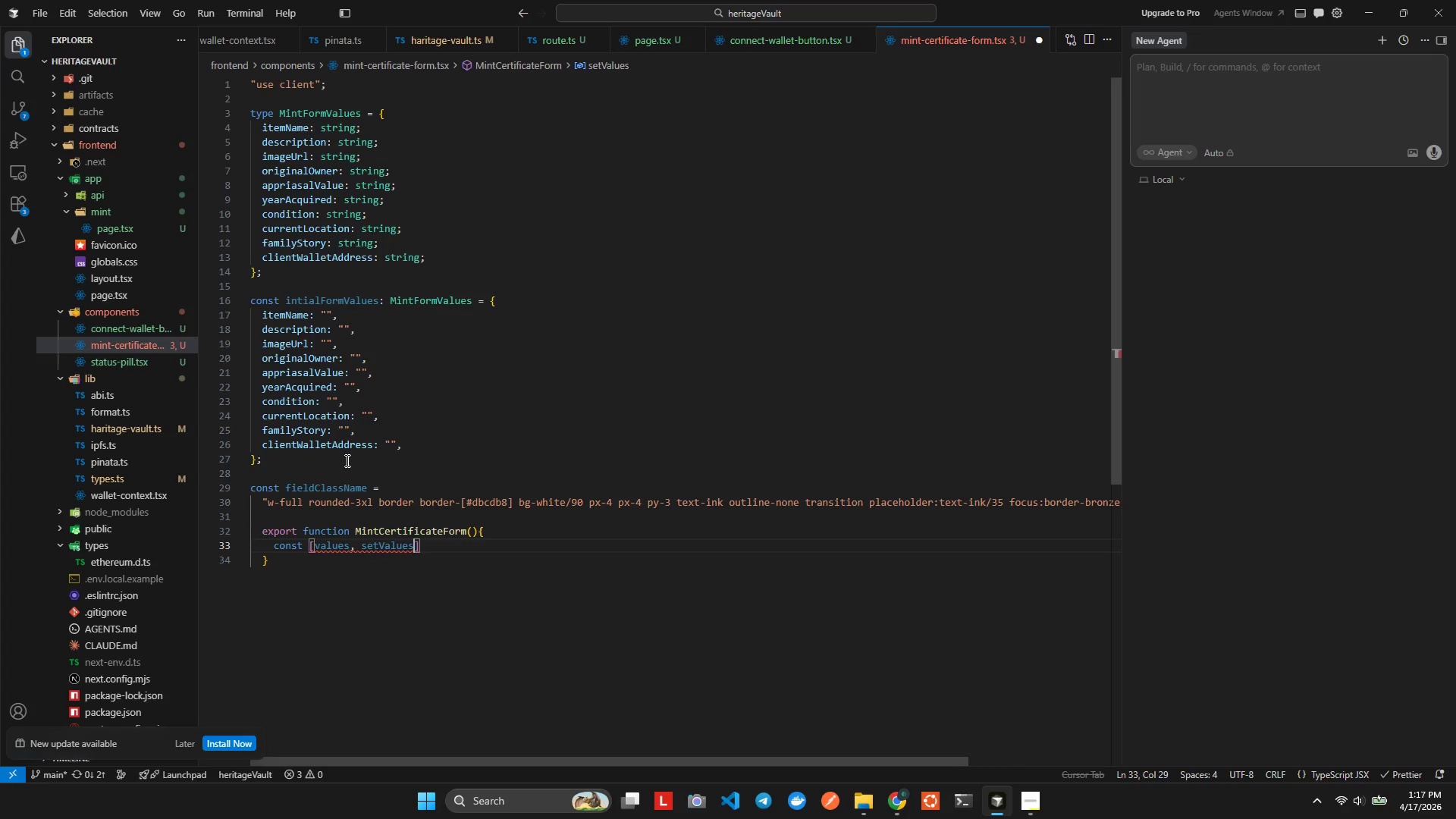 
key(ArrowRight)
 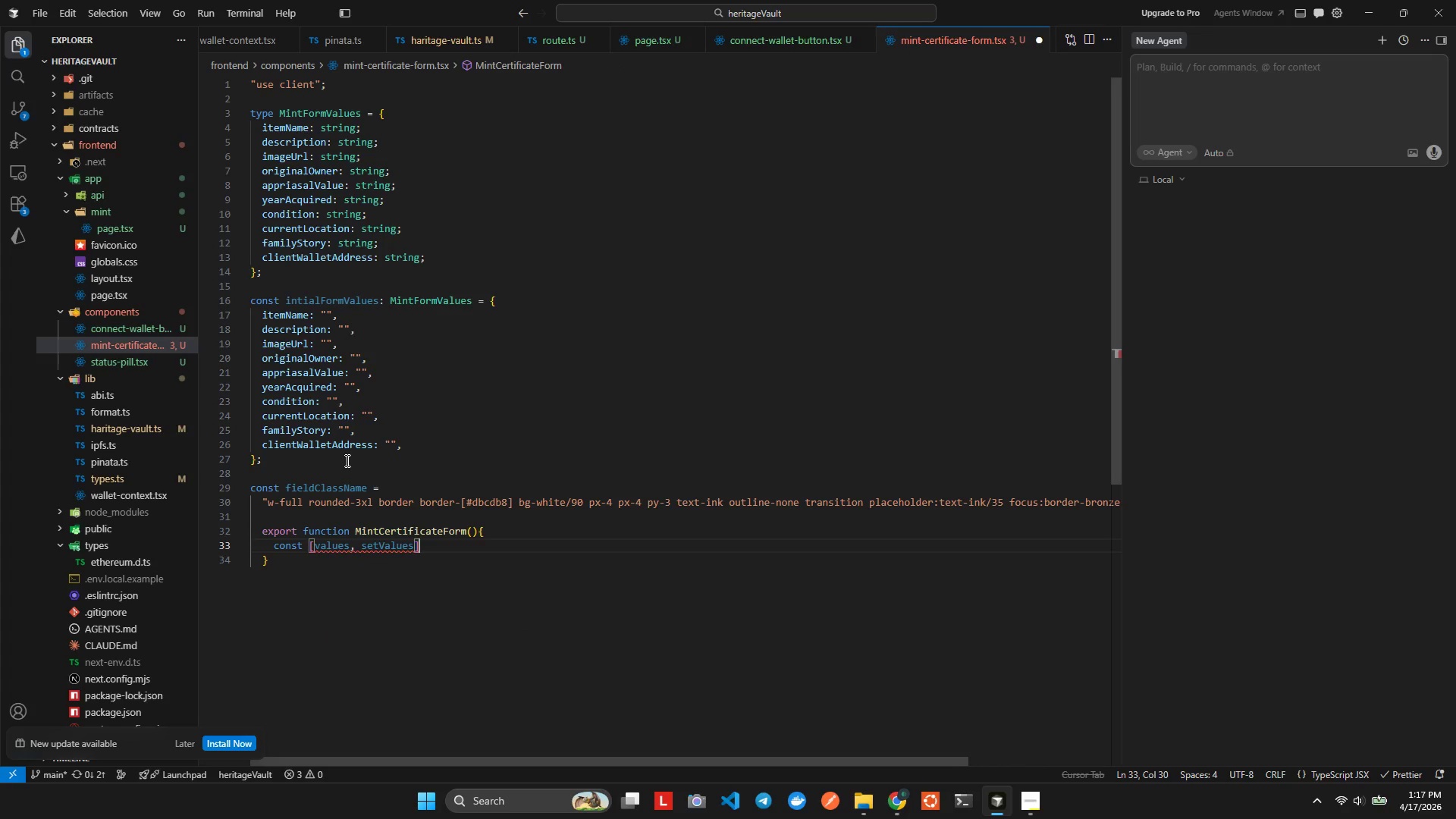 
type( = seState<>)
 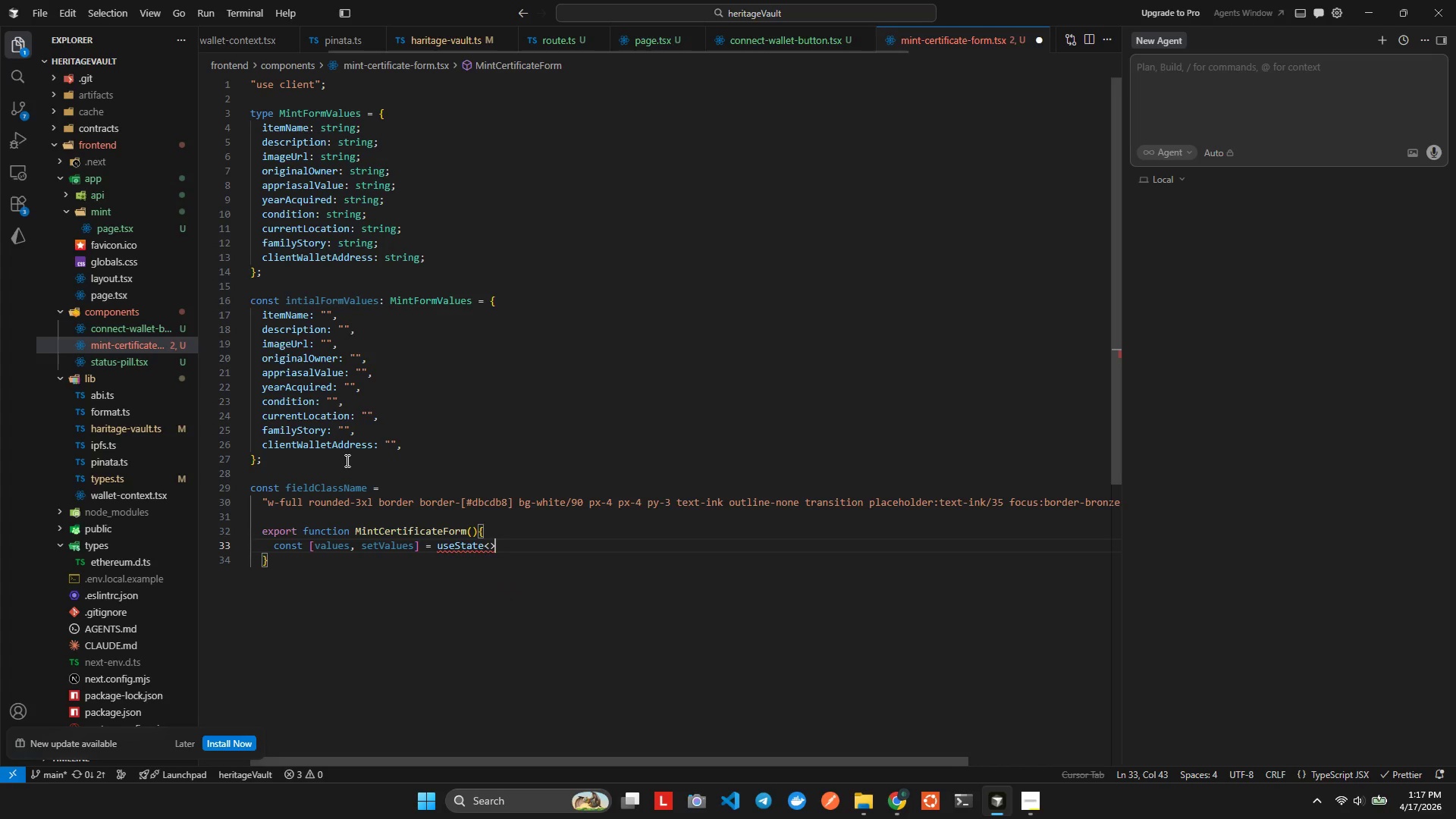 
hold_key(key=U, duration=0.31)
 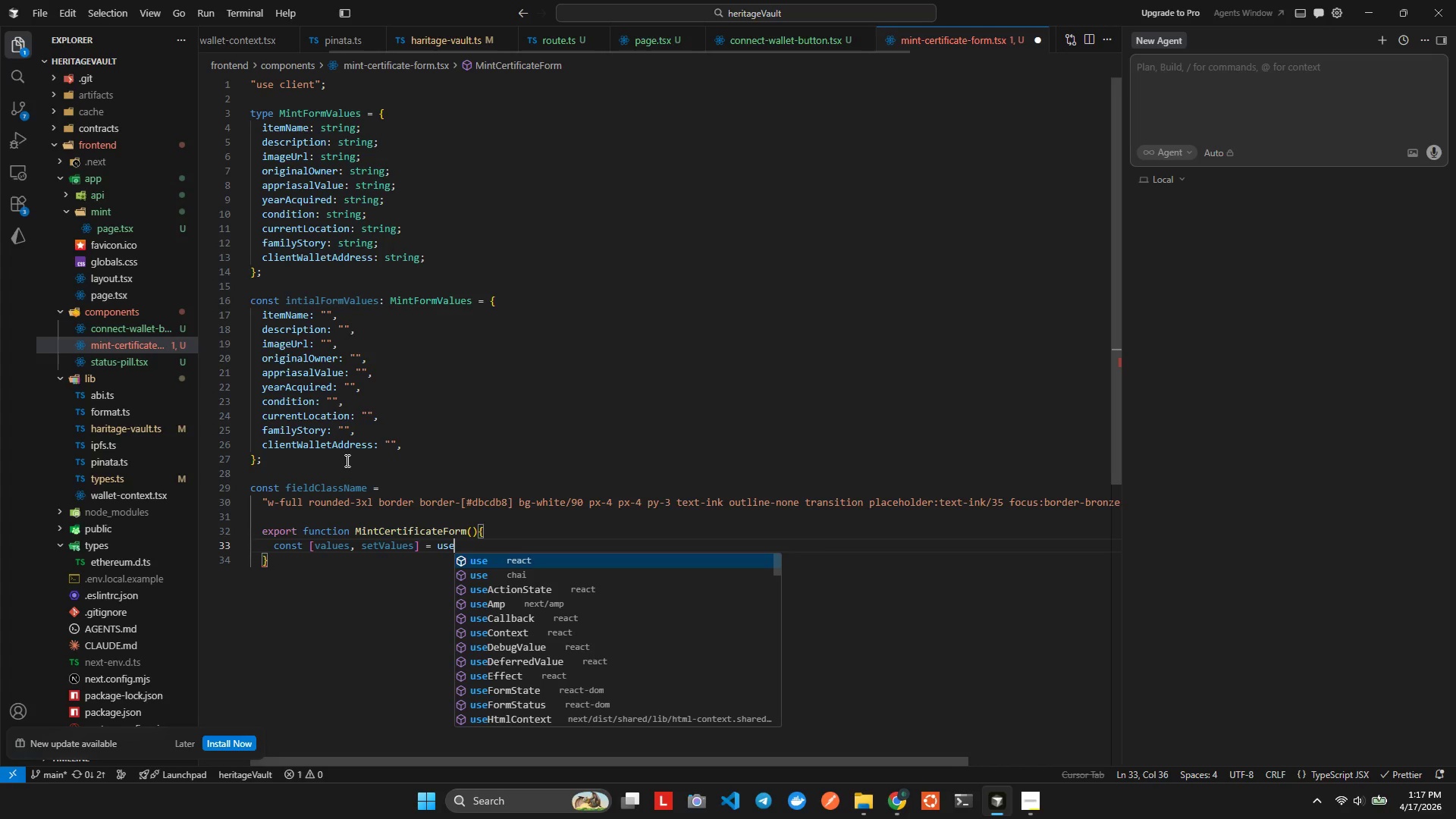 
key(ArrowLeft)
 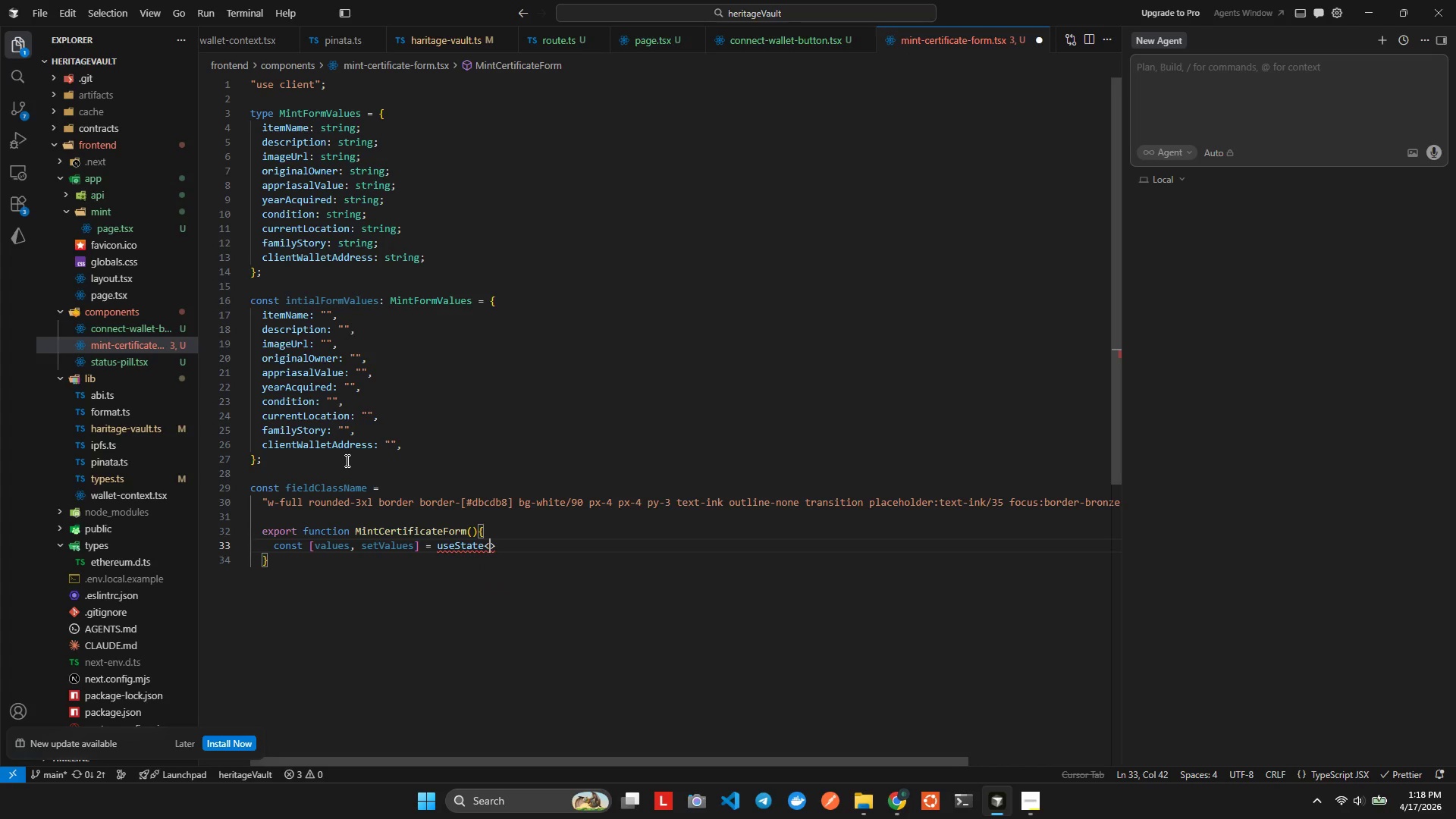 
type(MntFrmVa)
 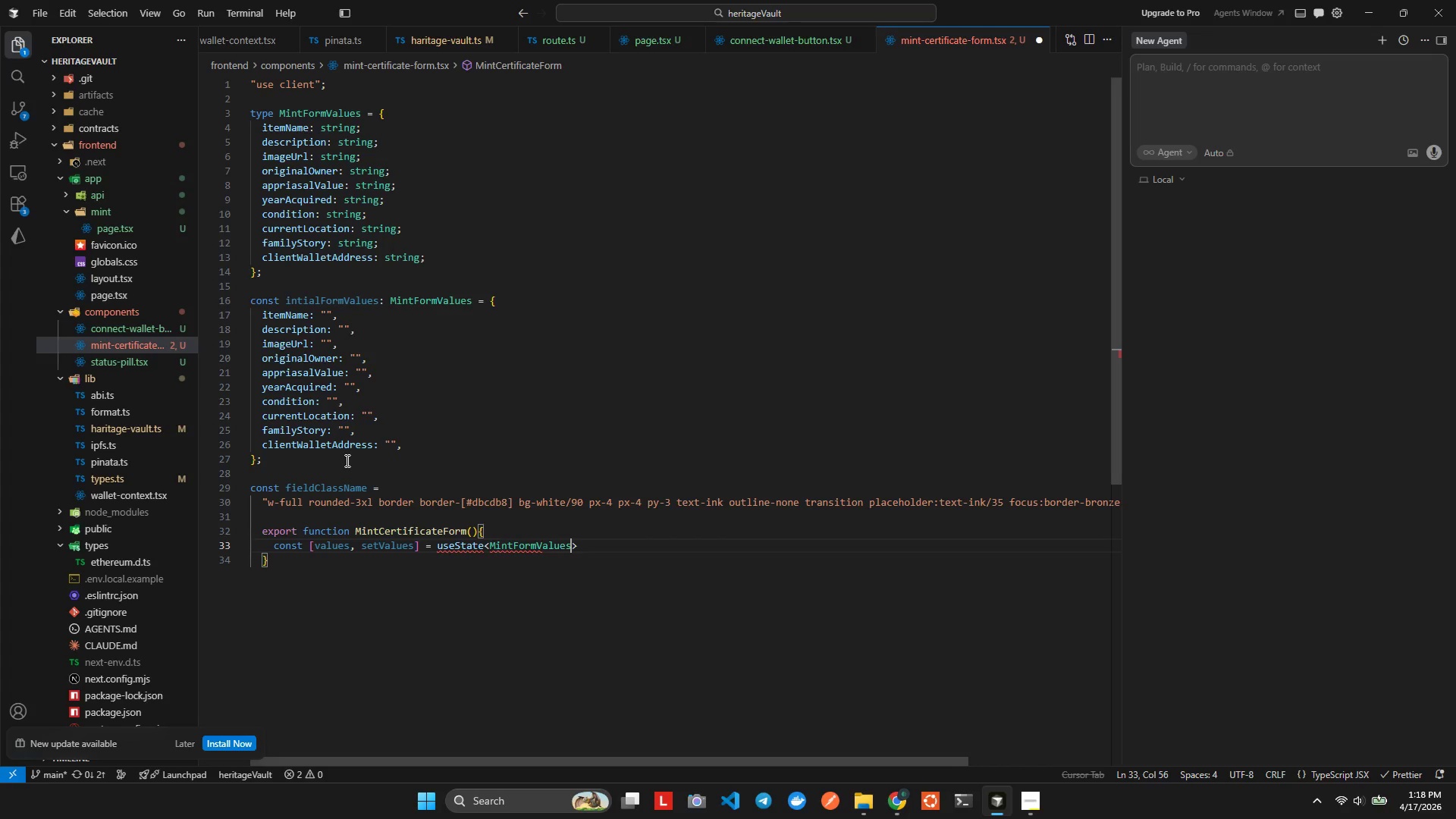 
hold_key(key=I, duration=0.31)
 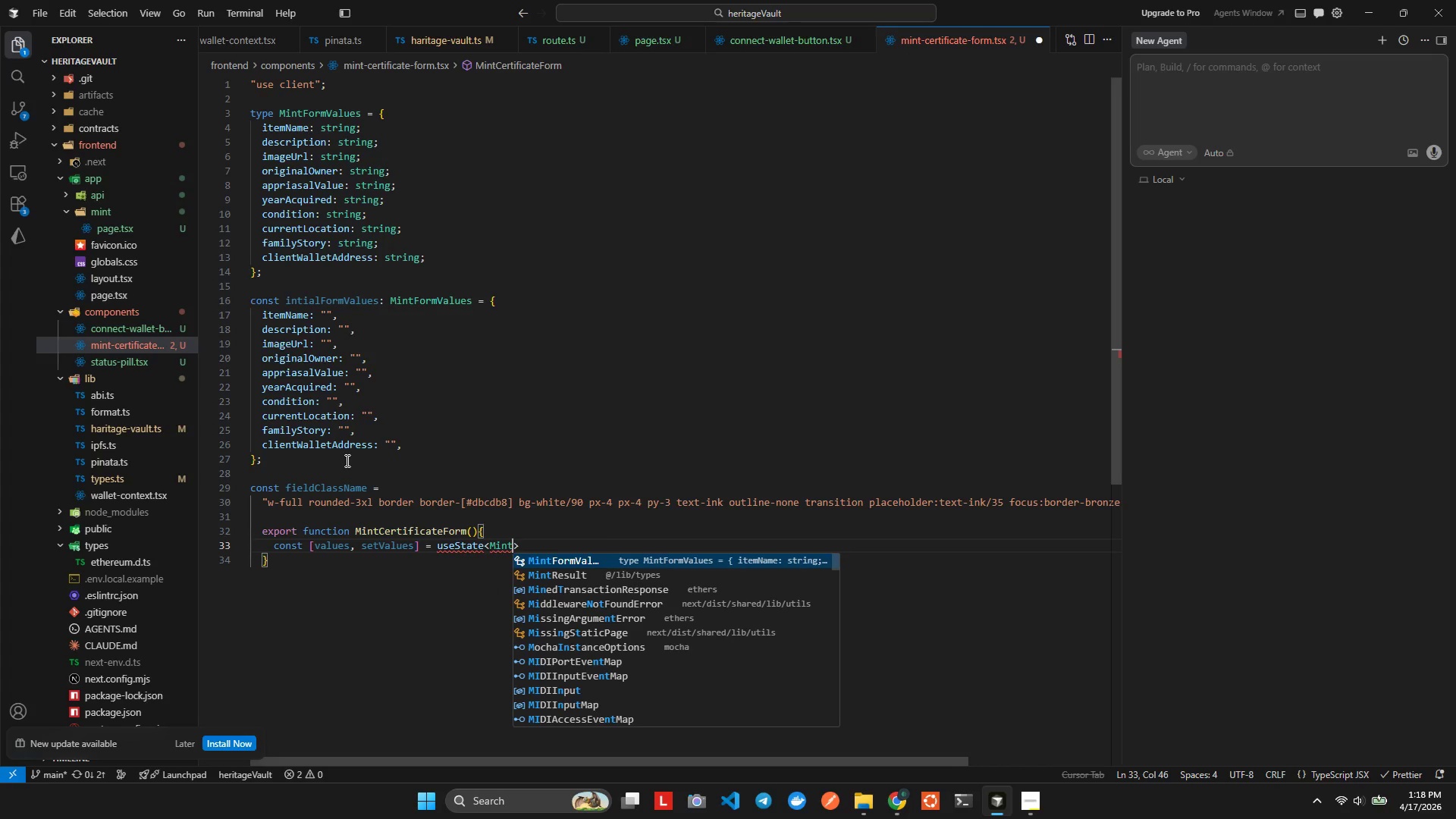 
hold_key(key=O, duration=0.45)
 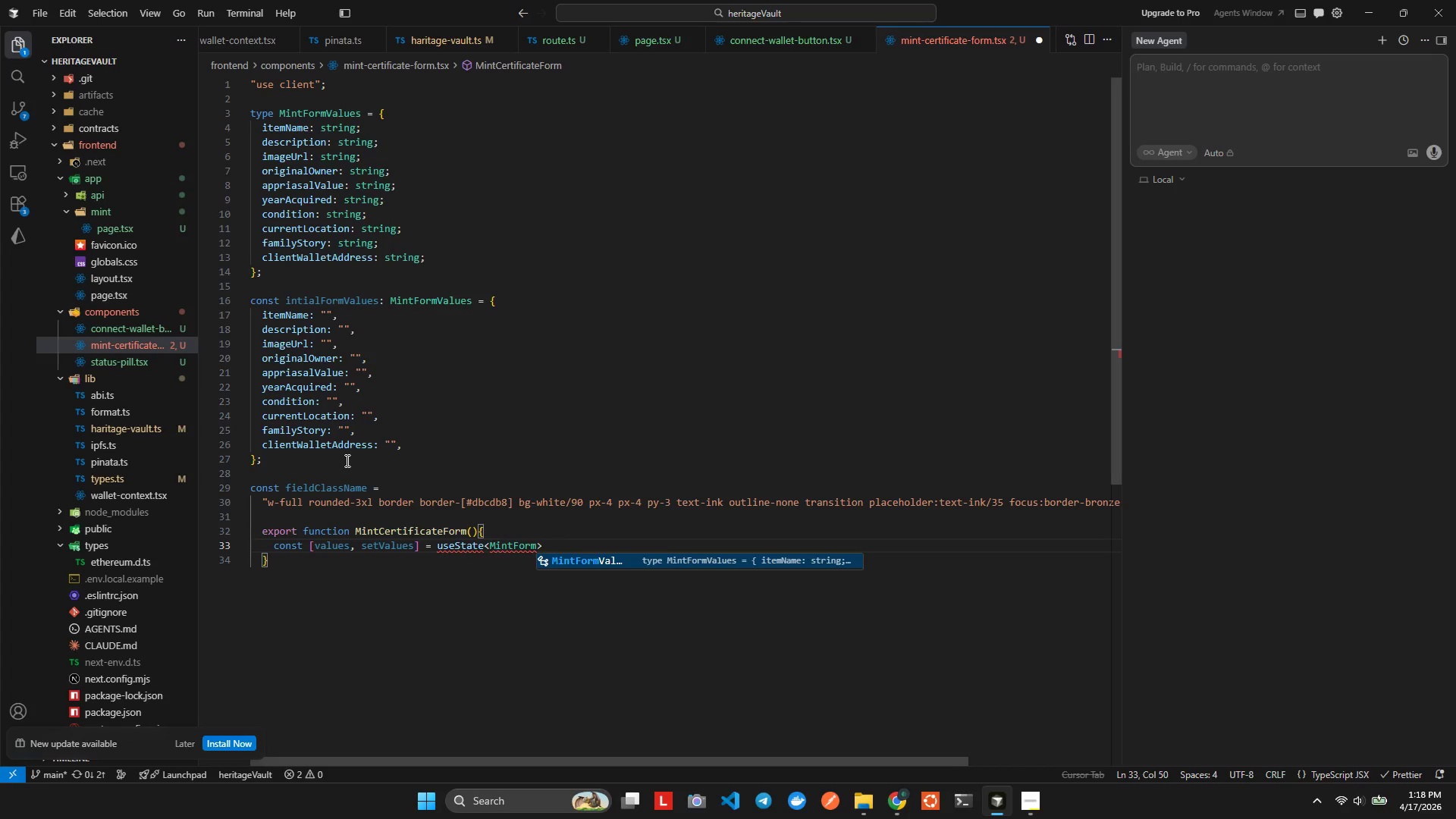 
key(Enter)
 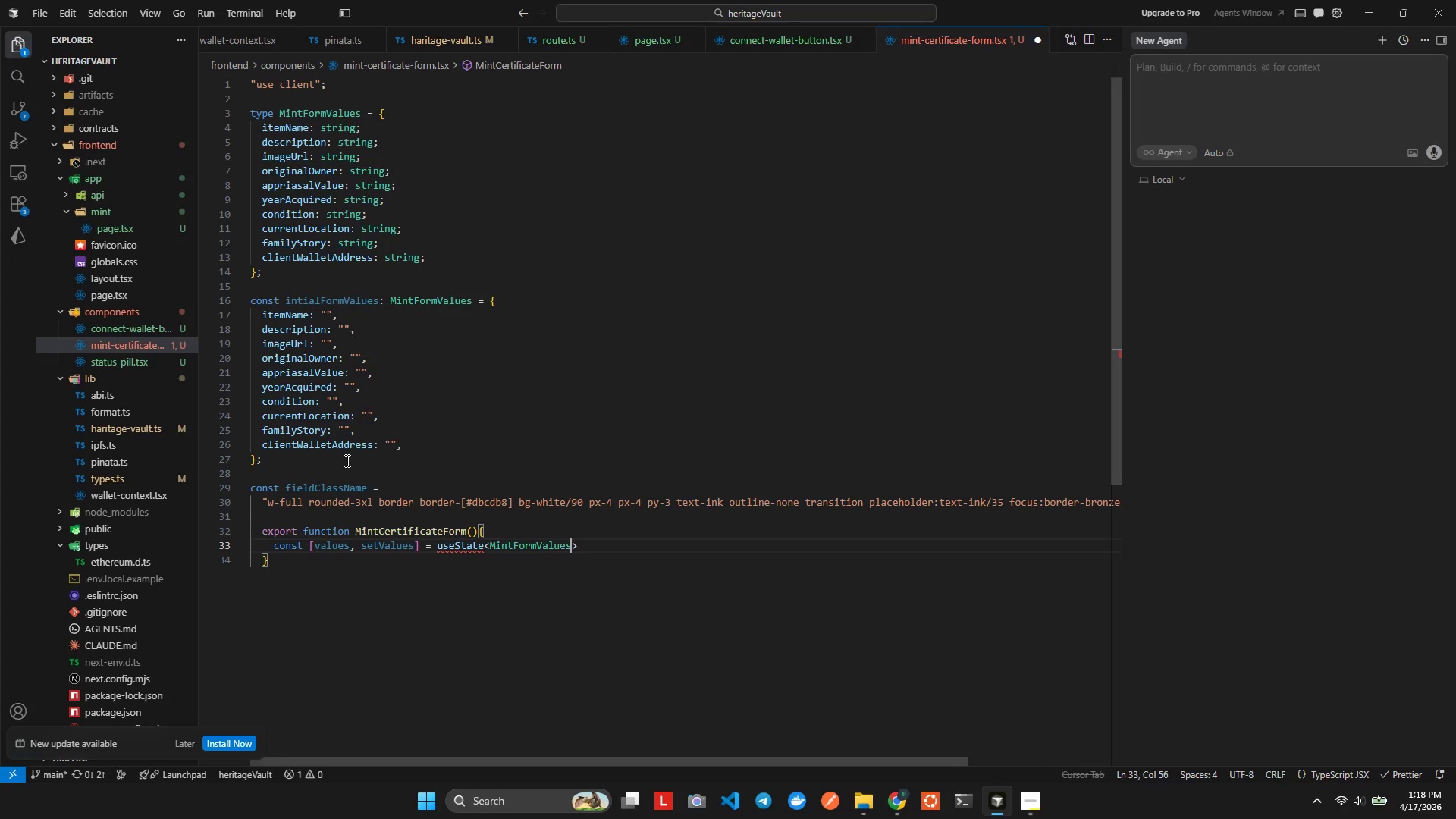 
key(ArrowRight)
 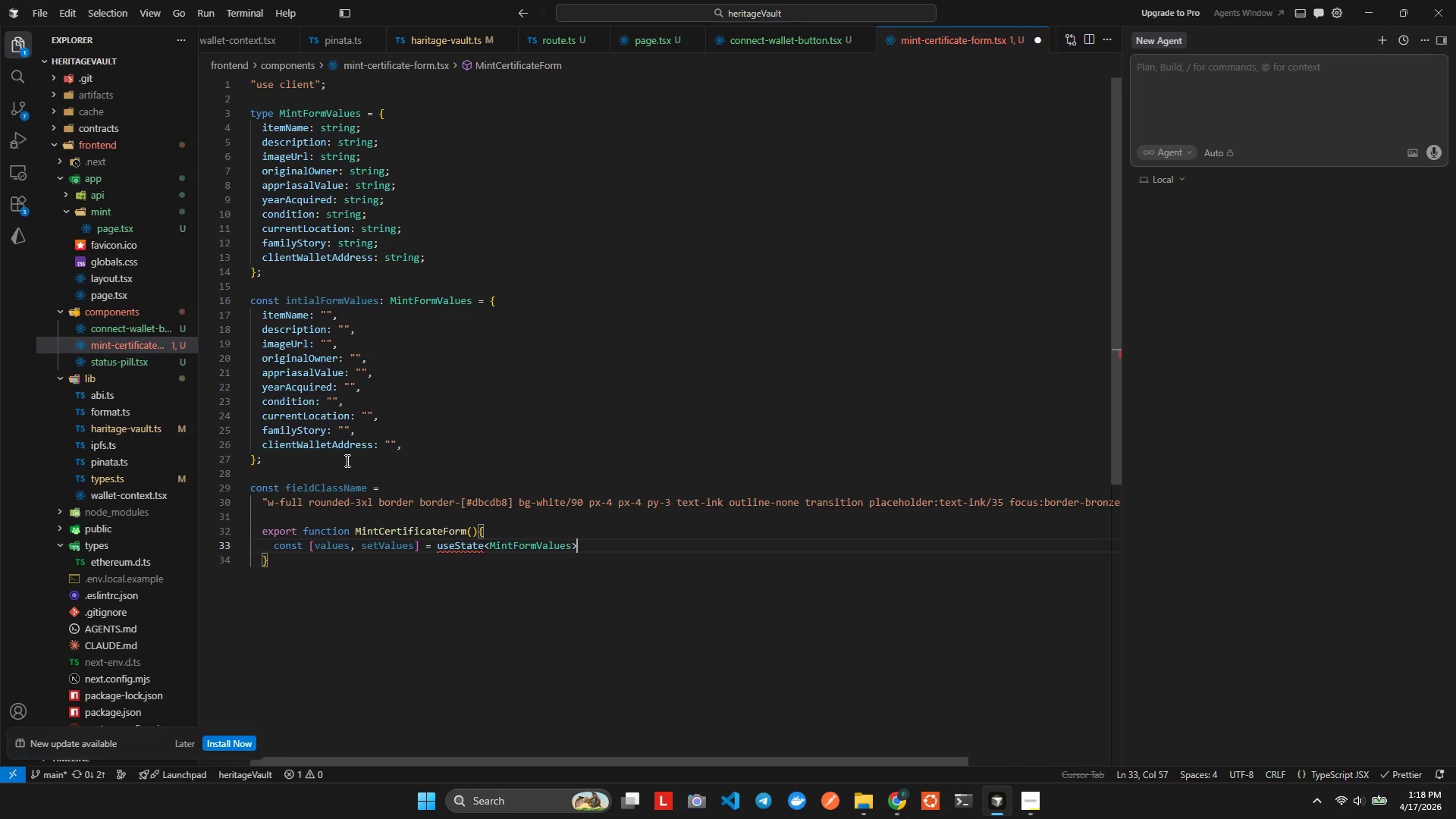 
hold_key(key=ShiftLeft, duration=1.23)
 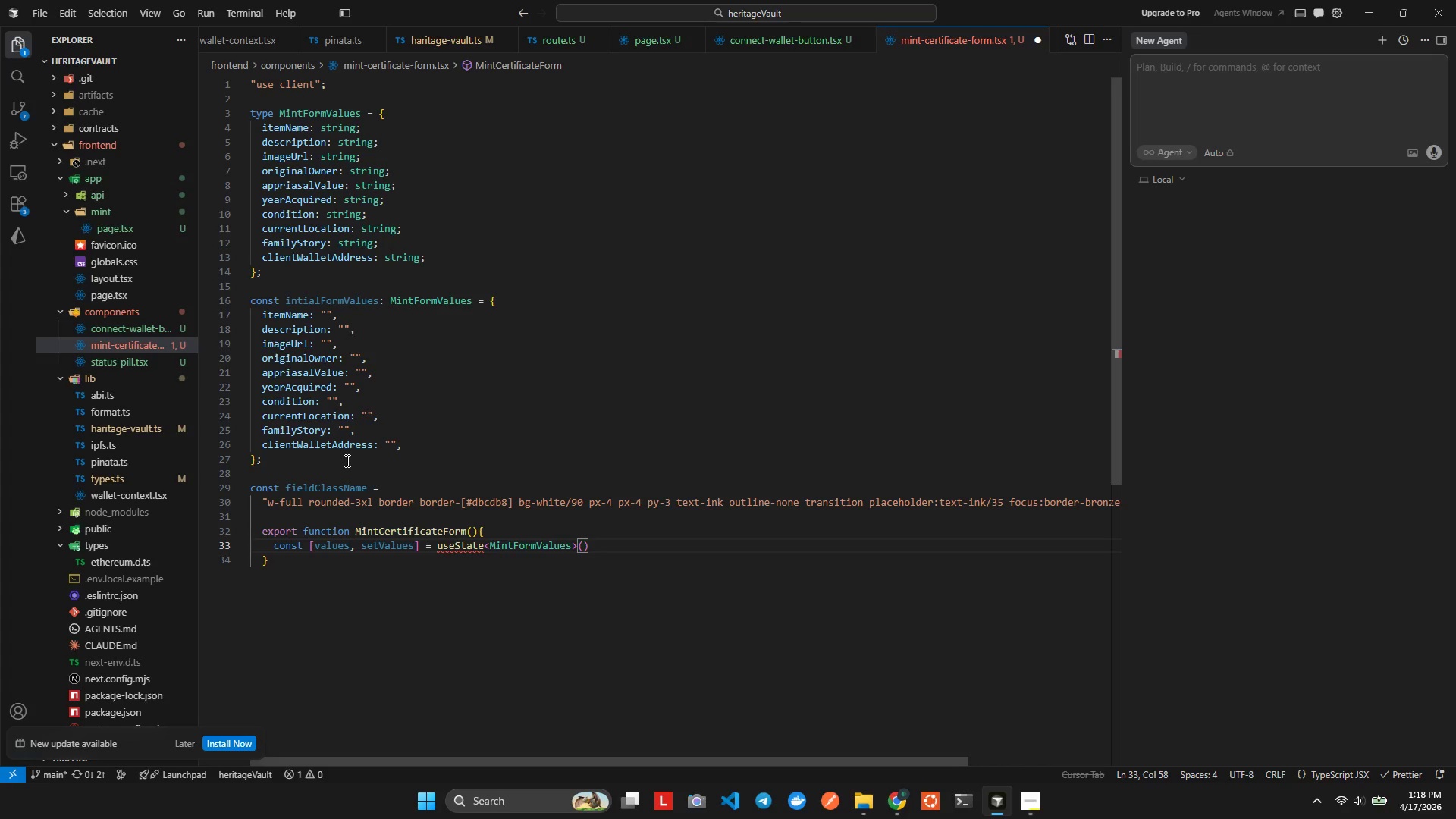 
type(9int)
 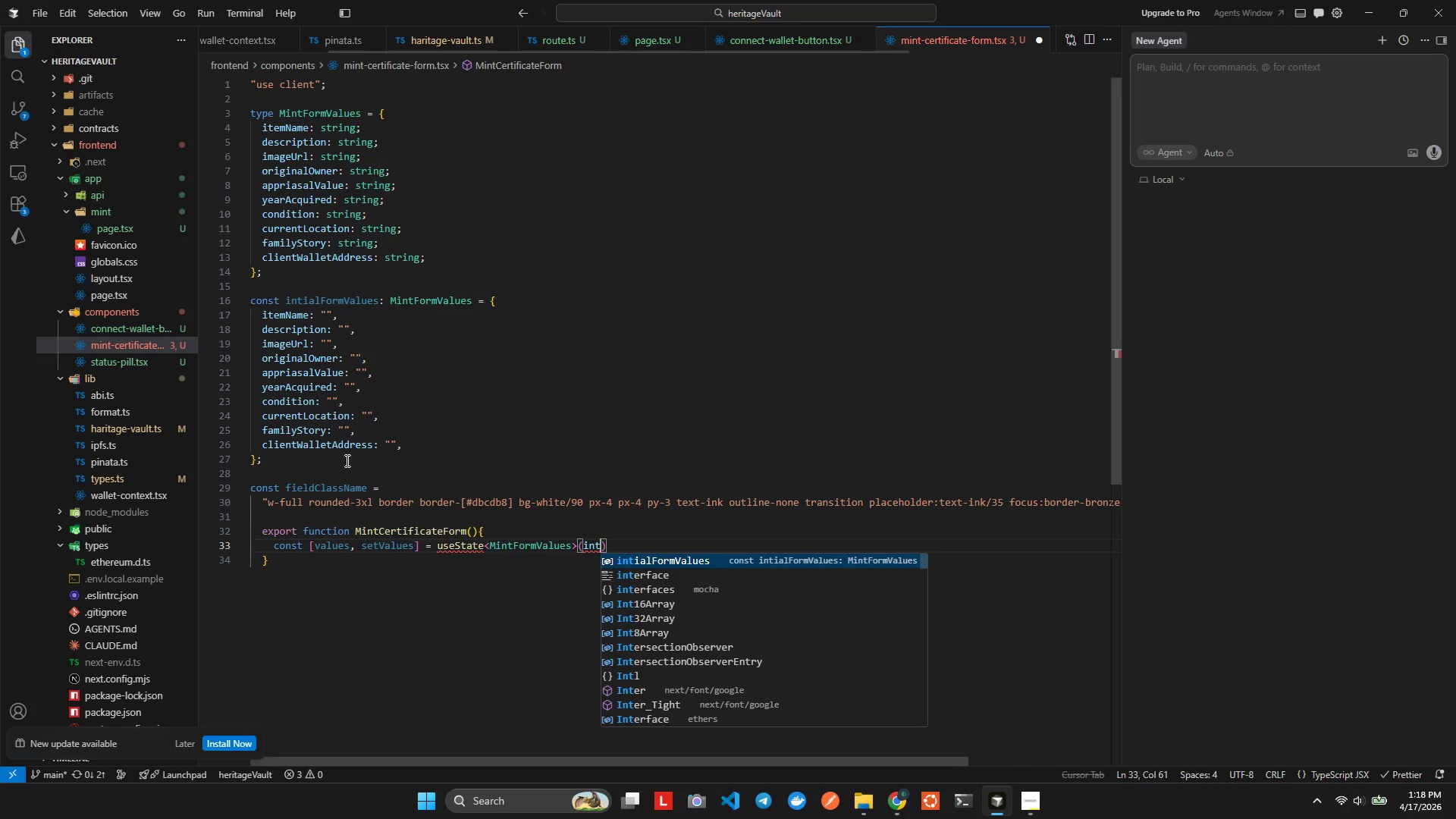 
key(Enter)
 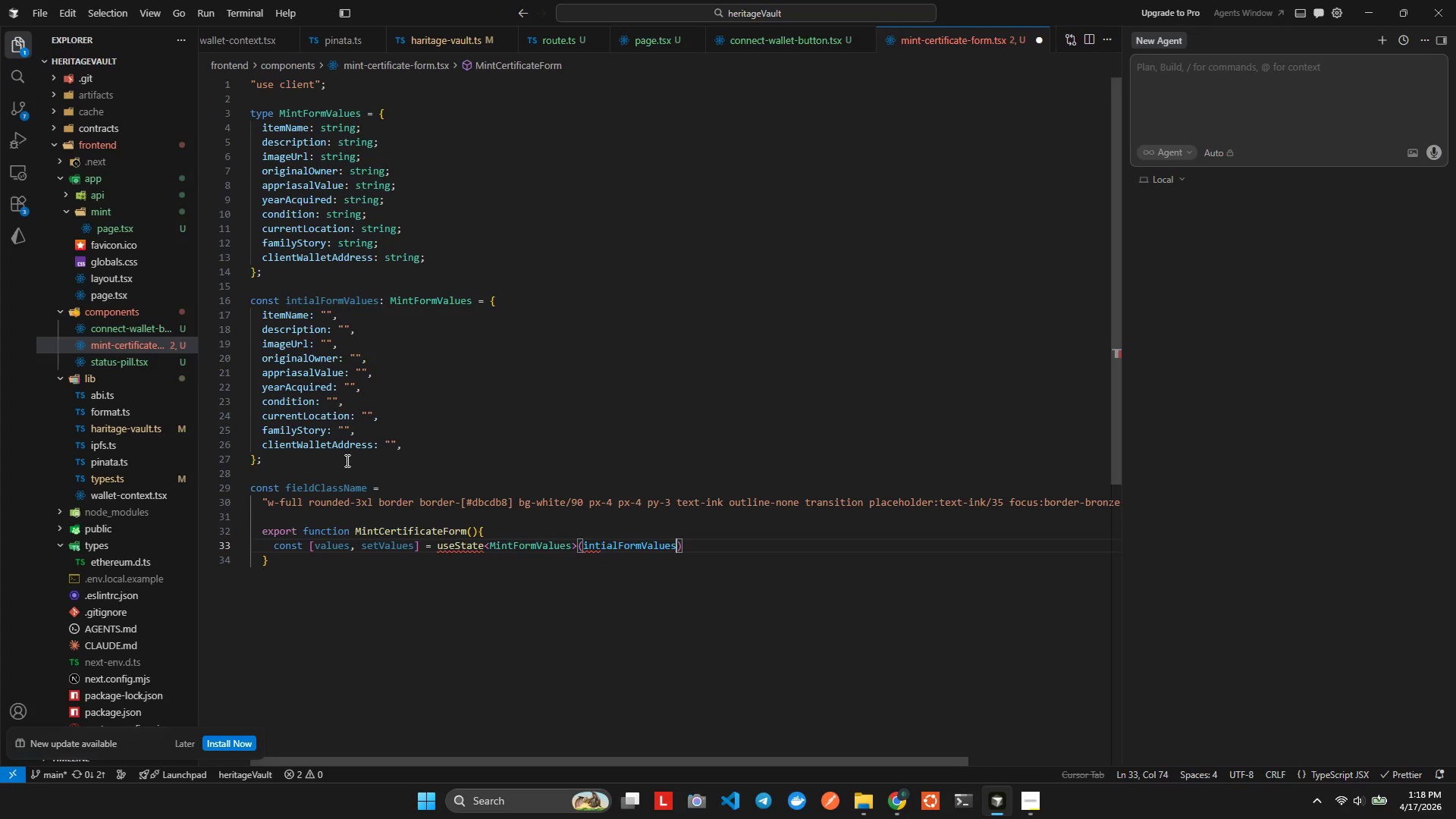 
key(Alt+AltLeft)
 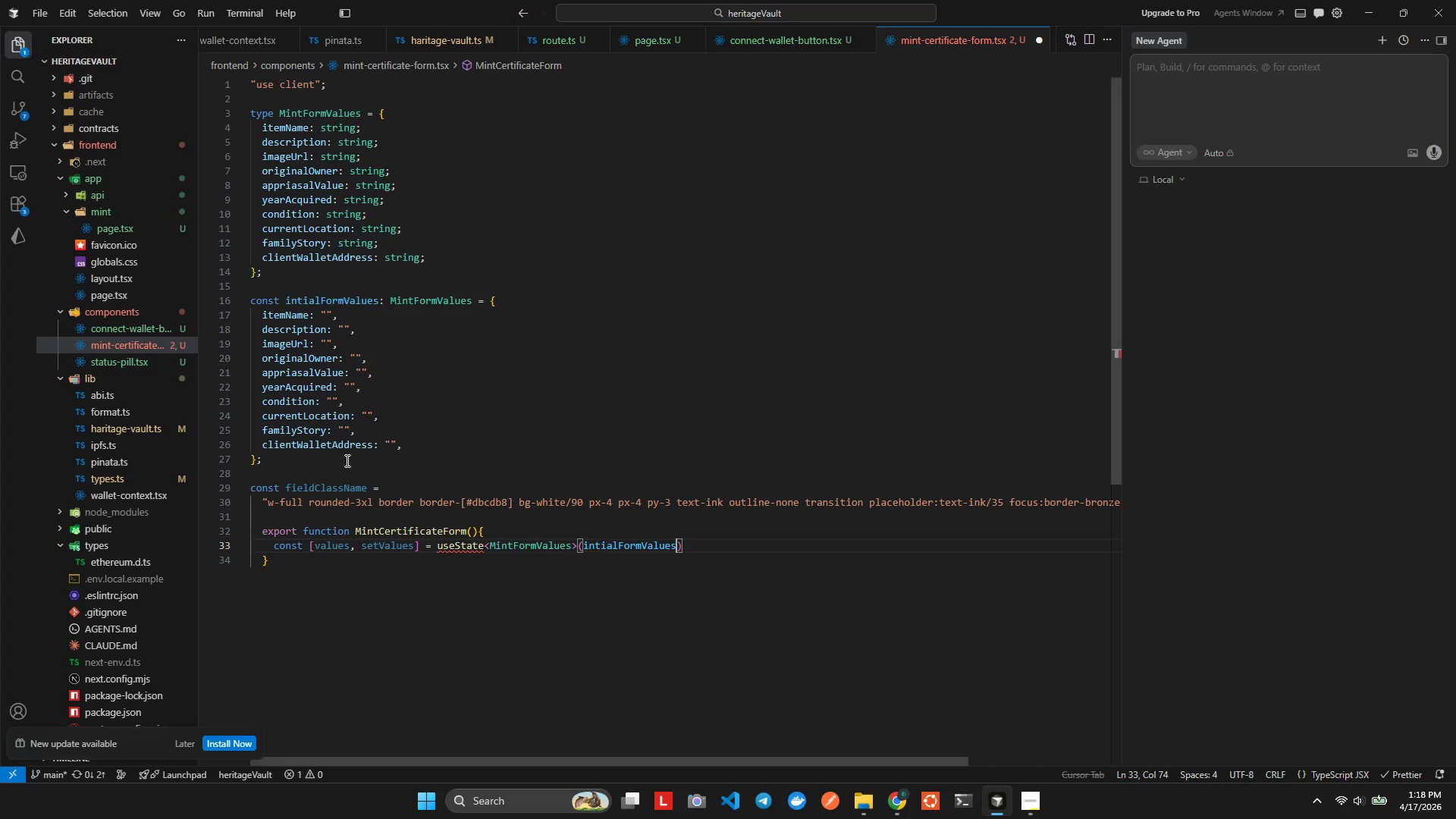 
key(Alt+Shift+F)
 